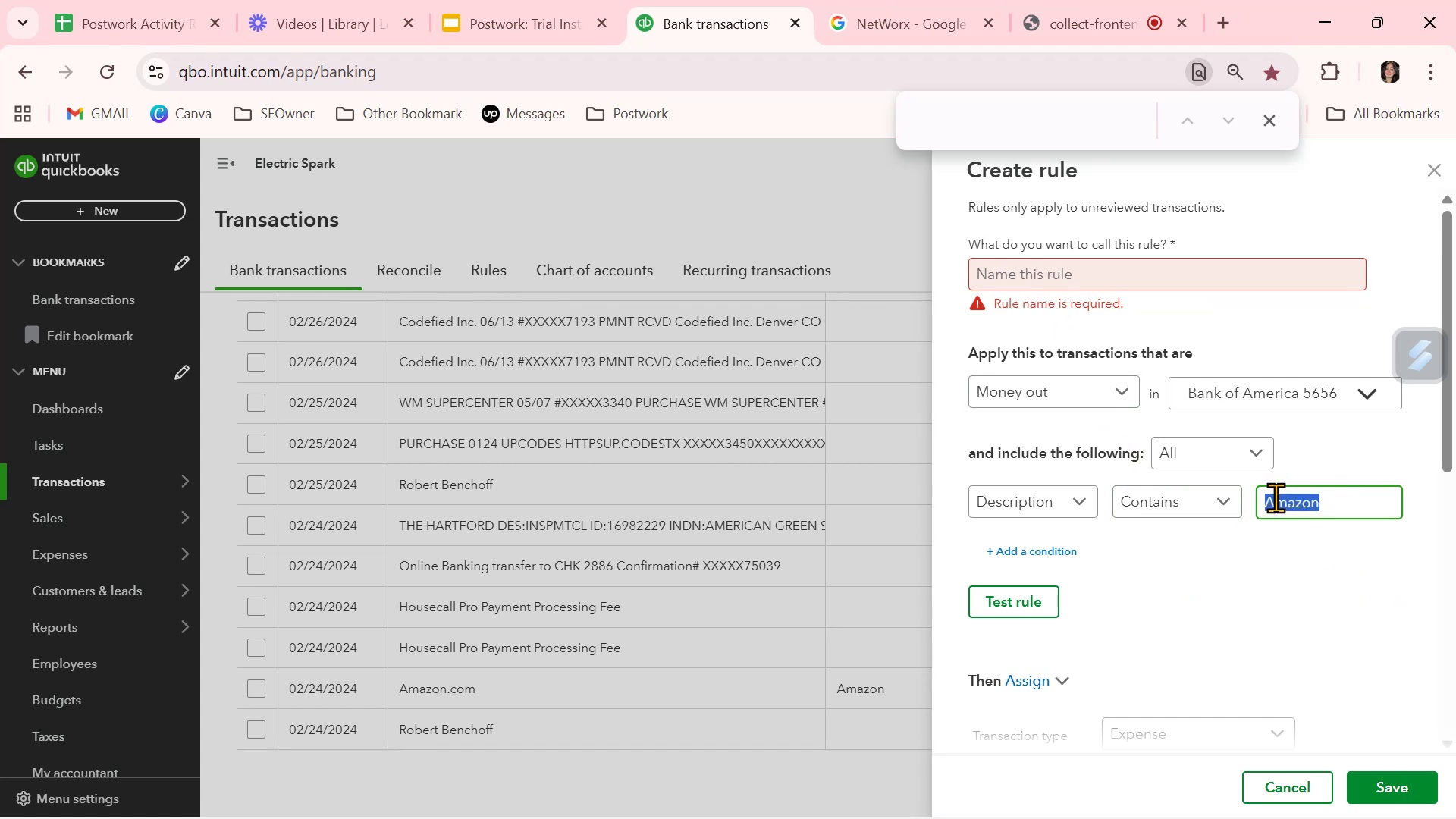 
key(Control+C)
 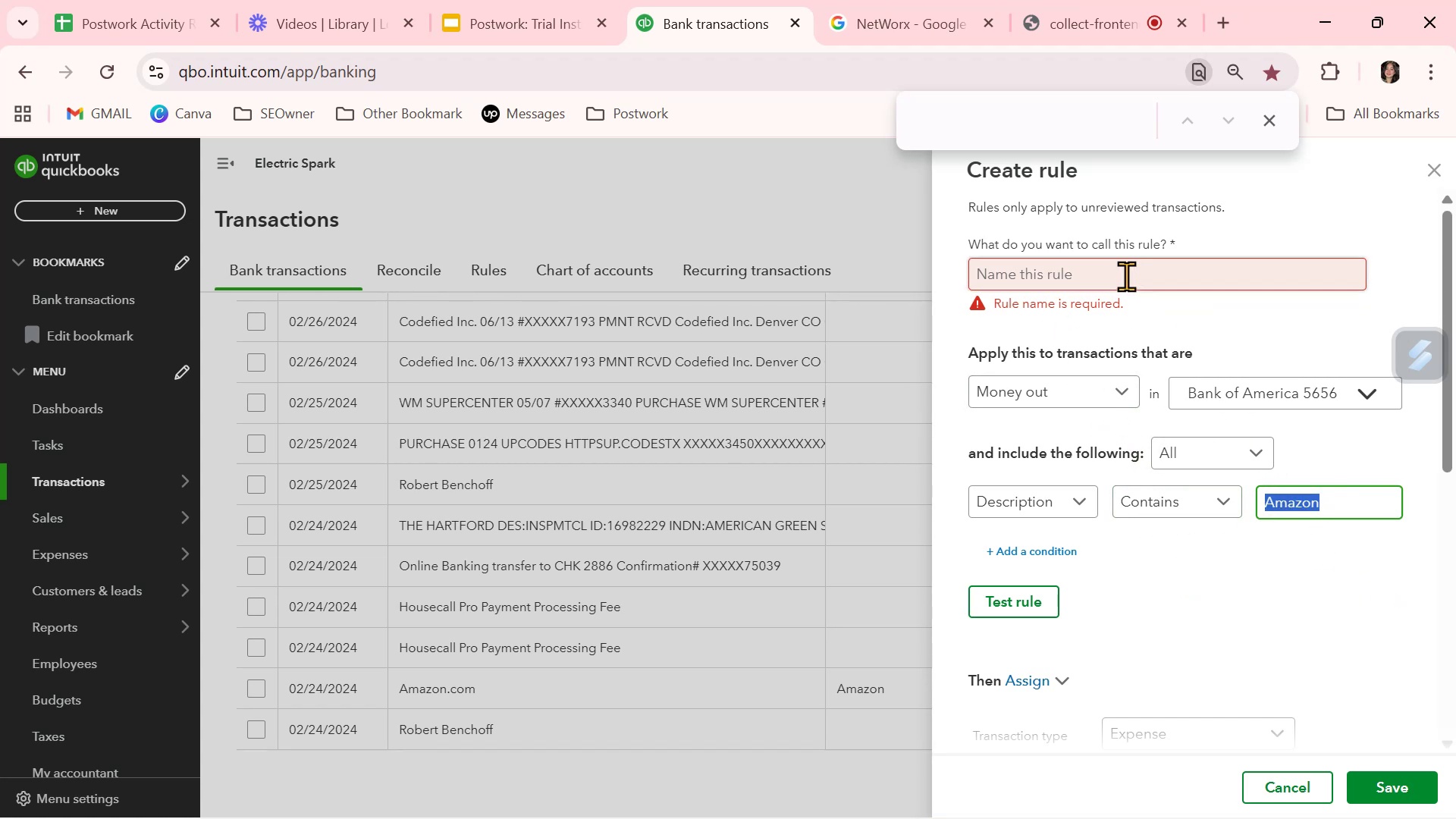 
left_click([1126, 275])
 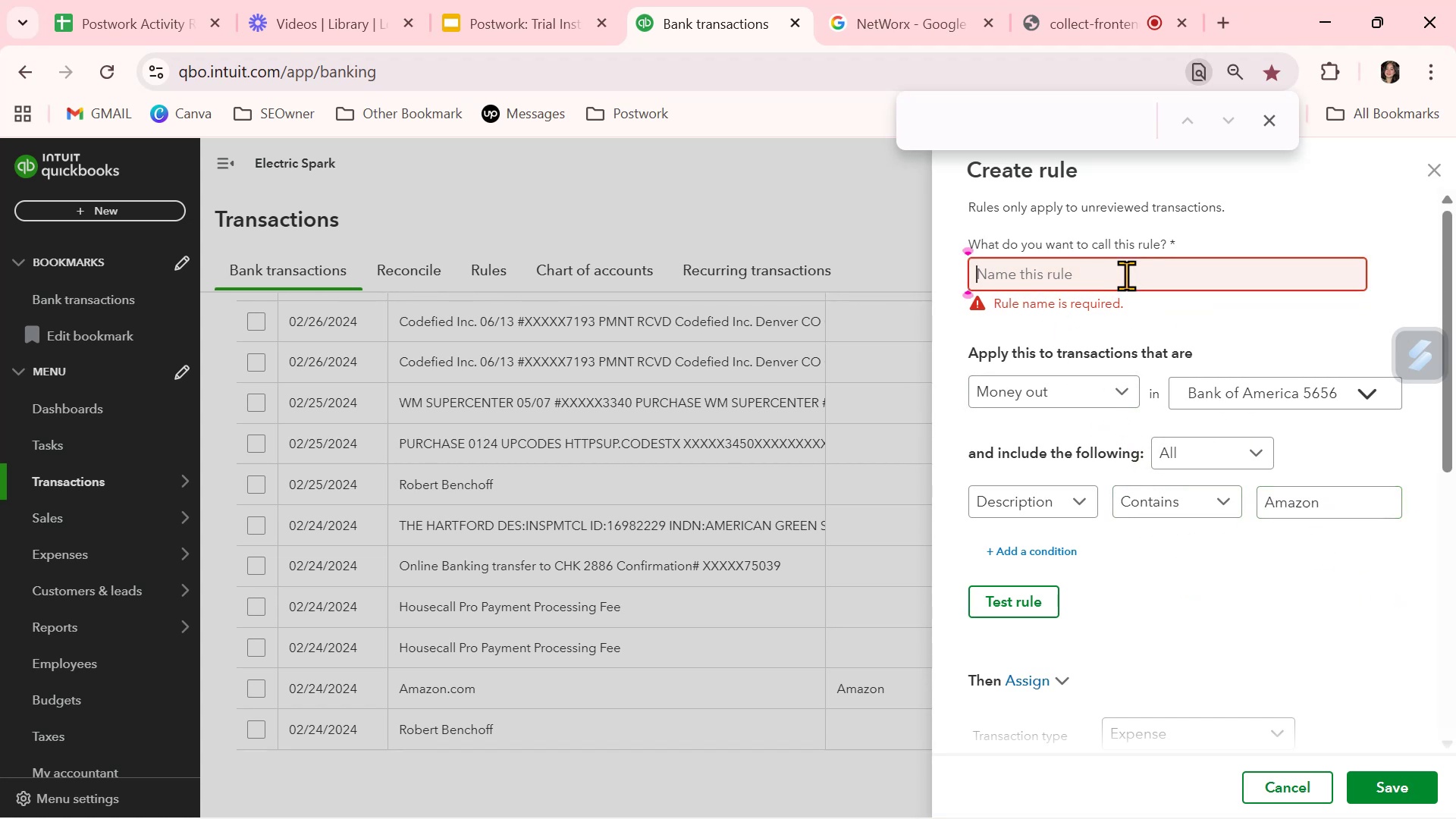 
key(Control+ControlLeft)
 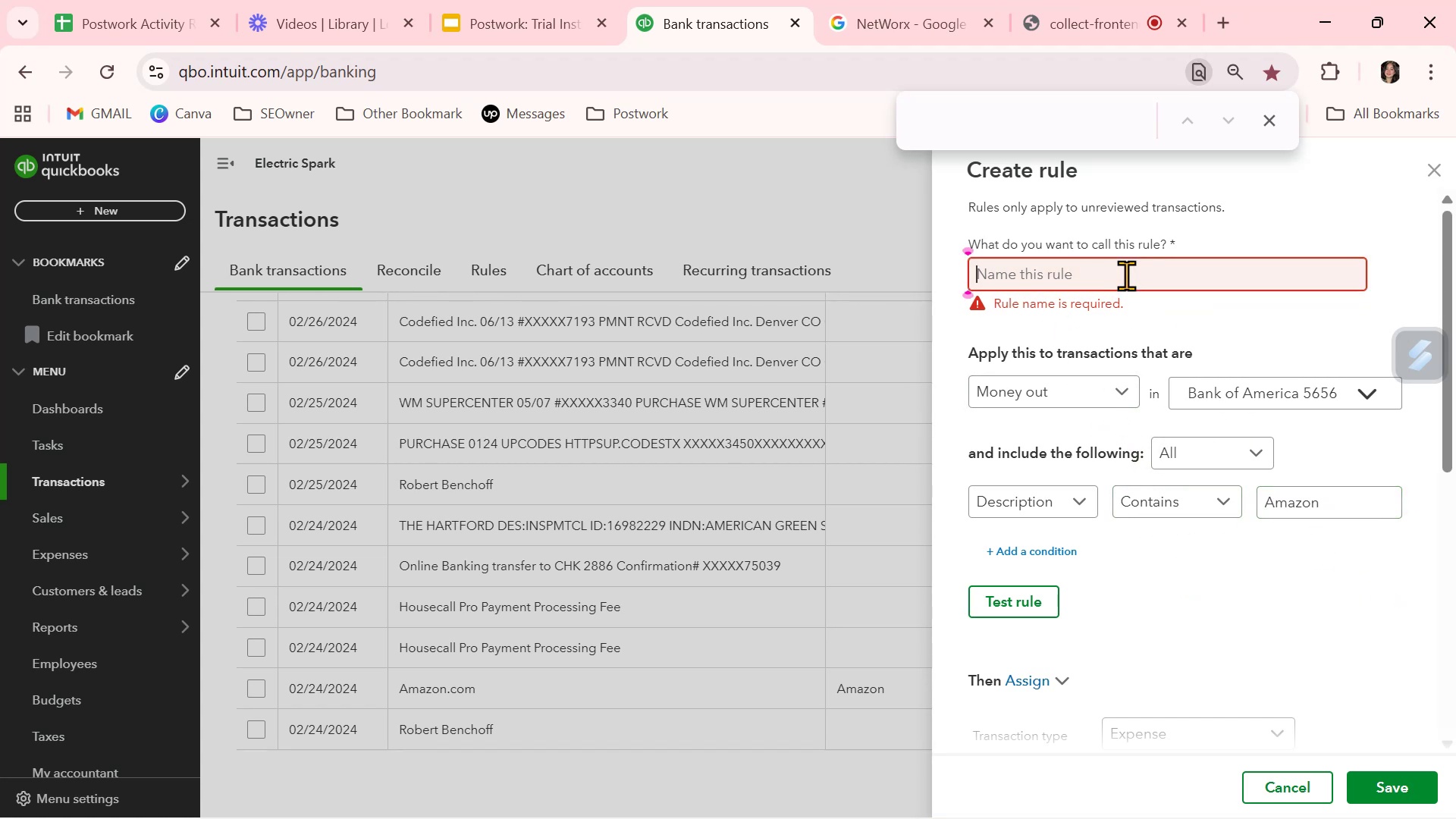 
key(Control+V)
 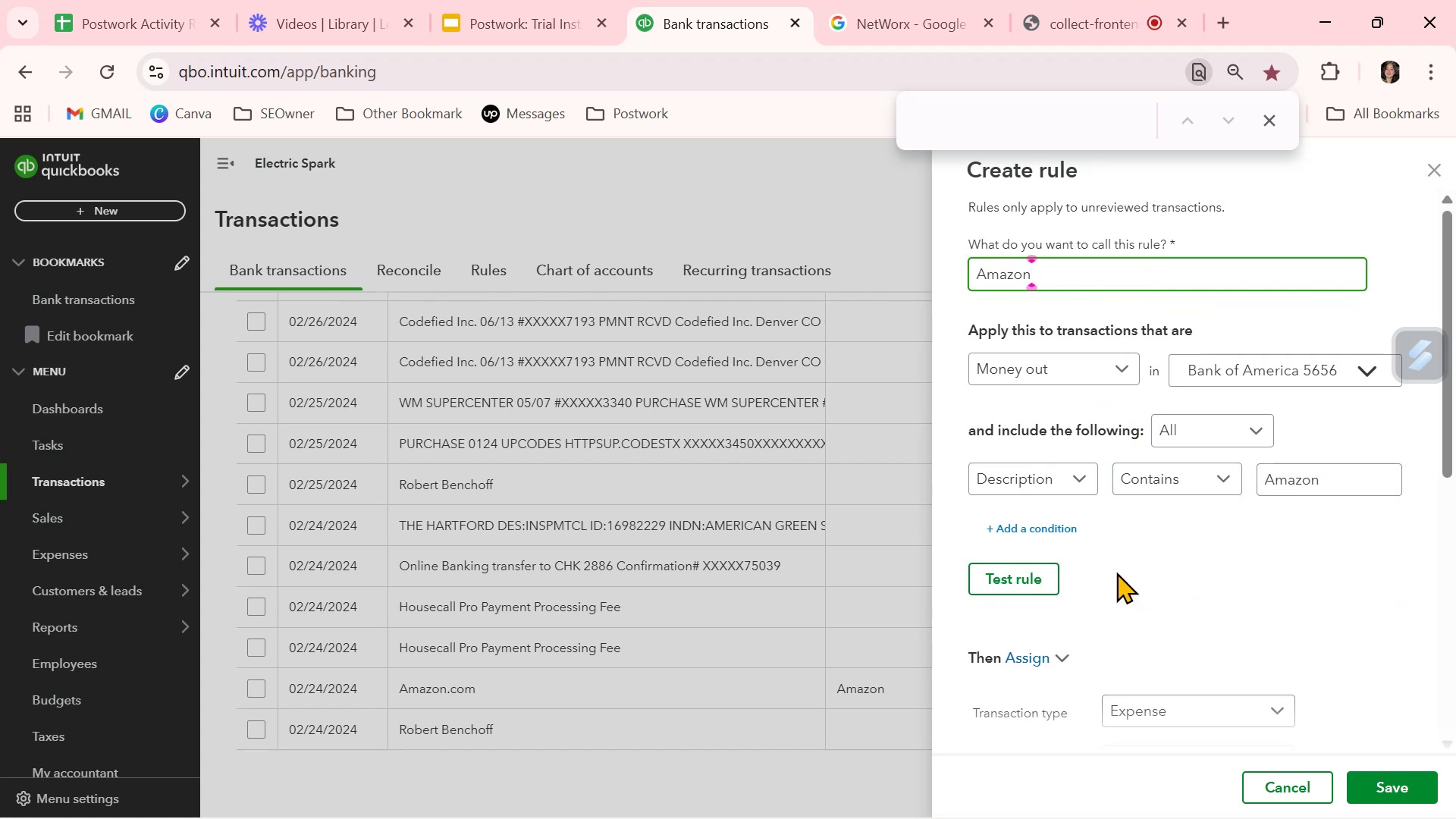 
left_click([1017, 576])
 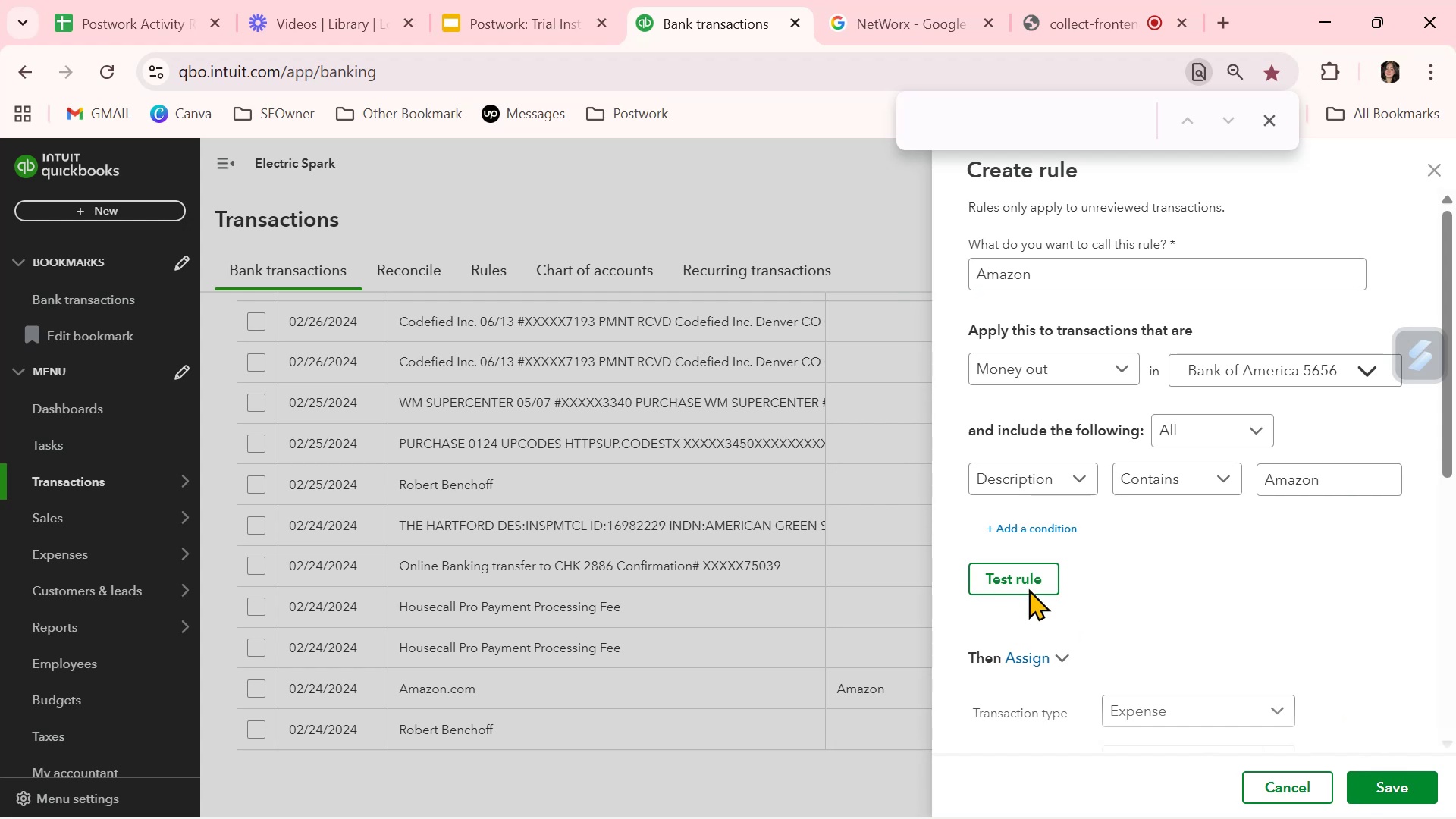 
double_click([995, 573])
 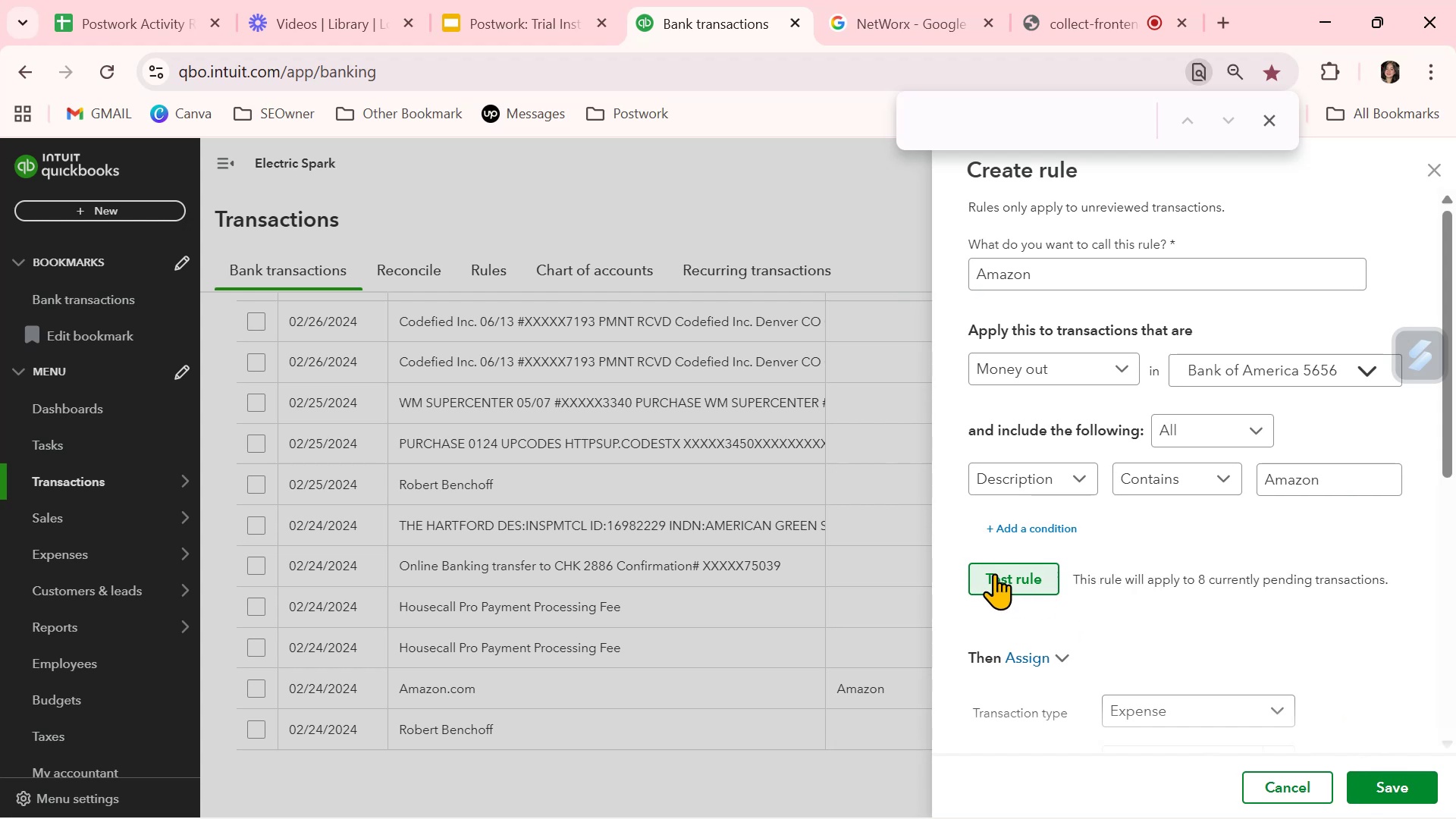 
triple_click([994, 573])
 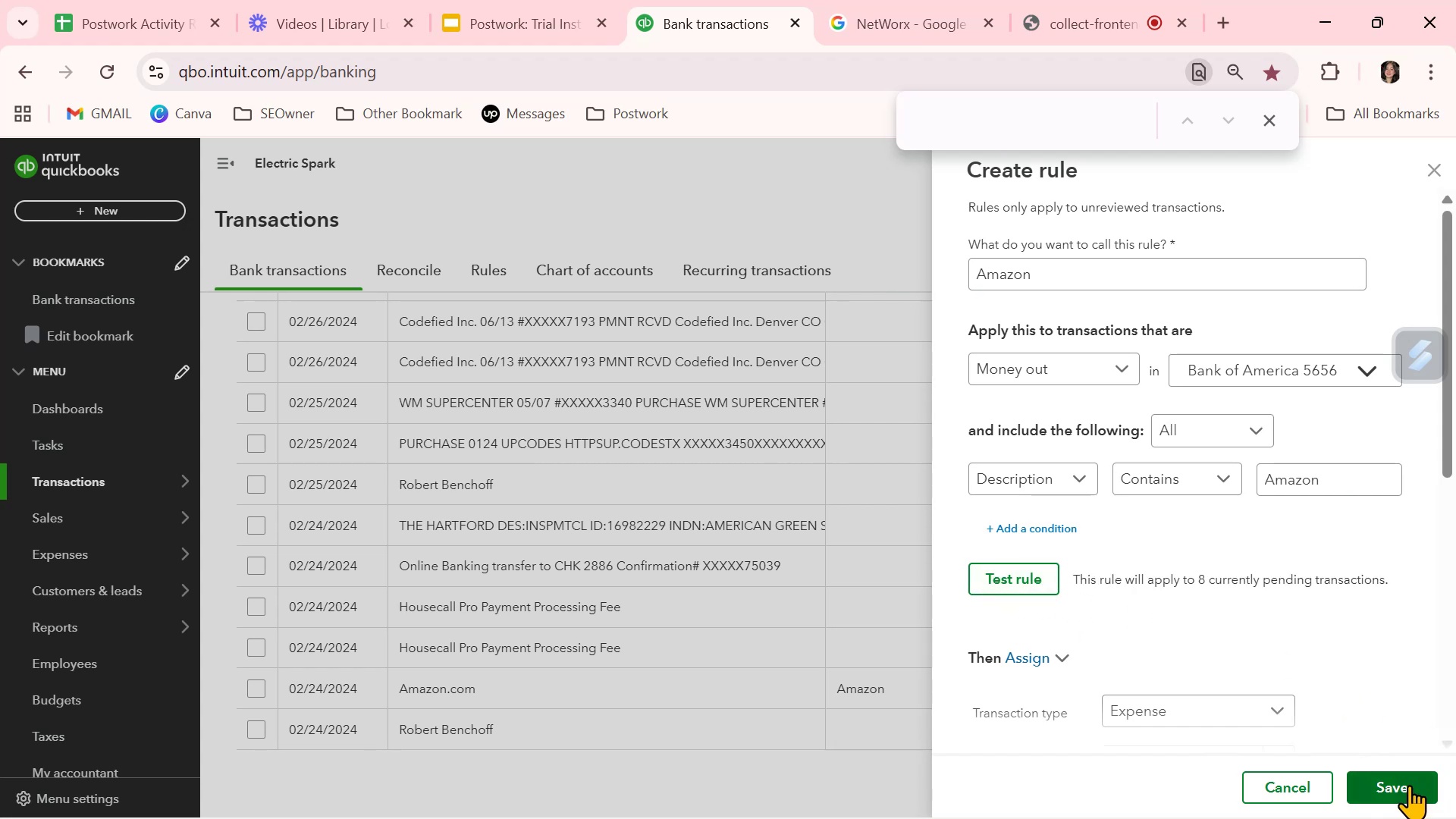 
left_click([1409, 785])
 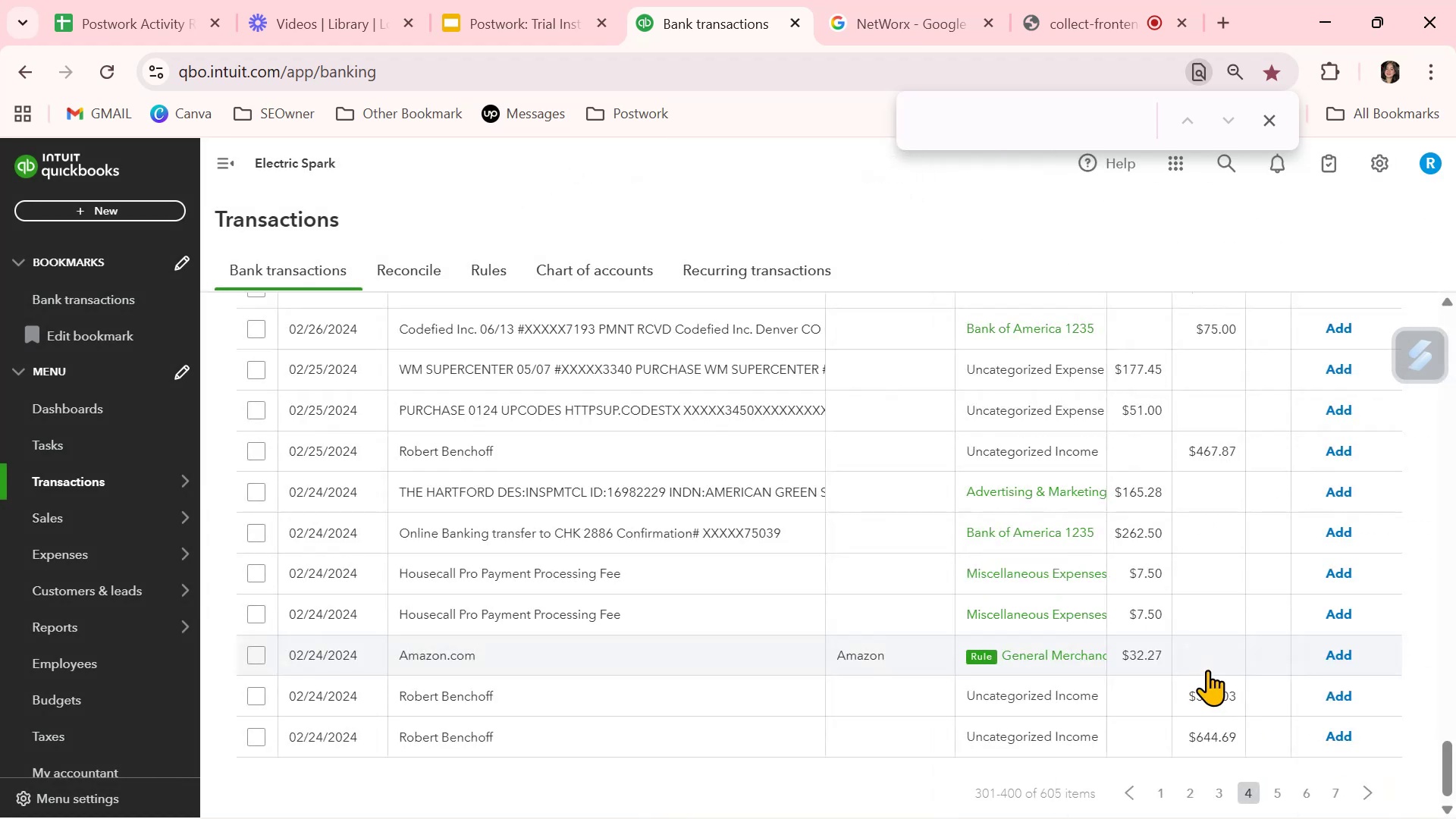 
wait(9.12)
 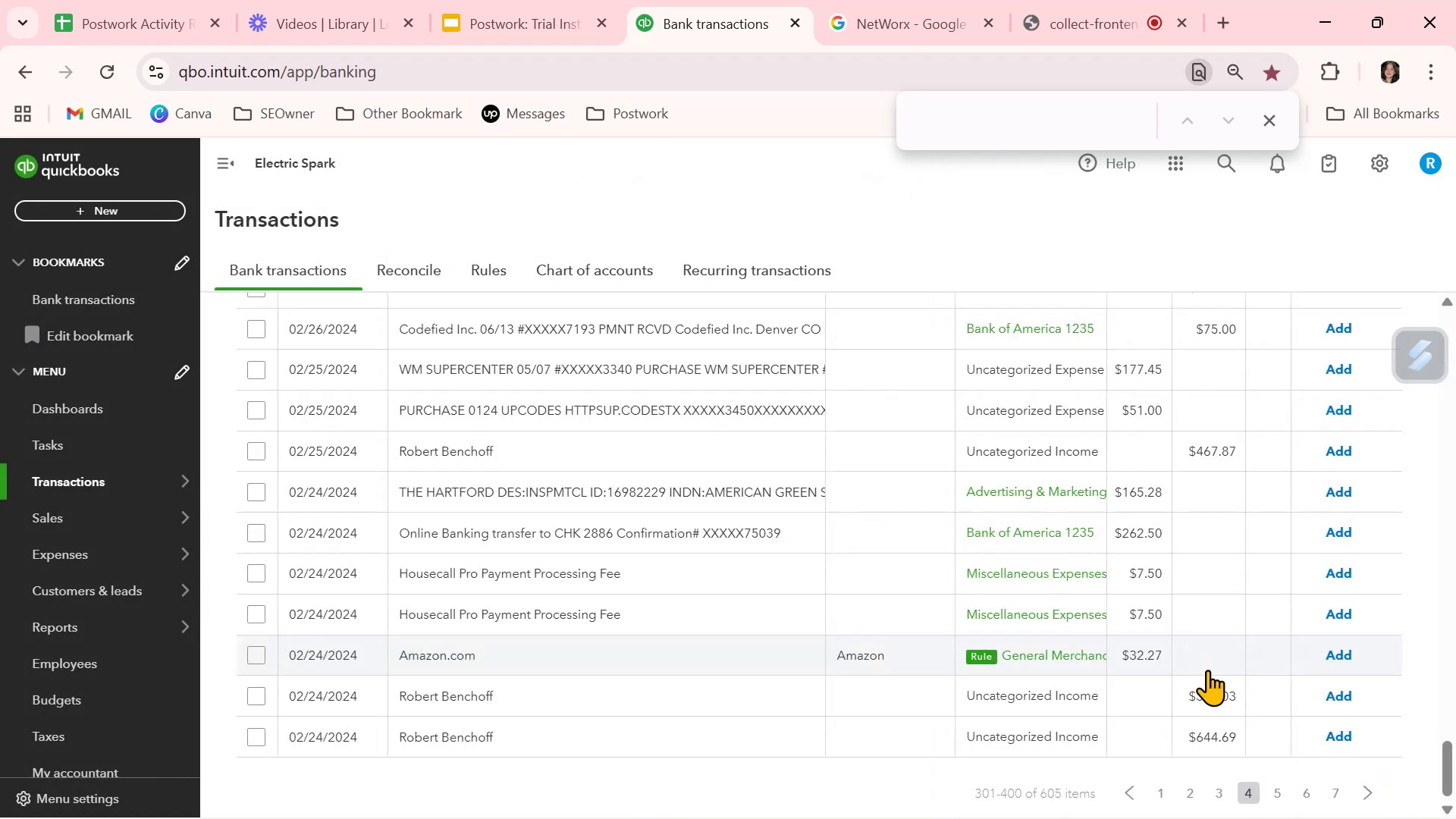 
scroll: coordinate [871, 695], scroll_direction: down, amount: 3.0
 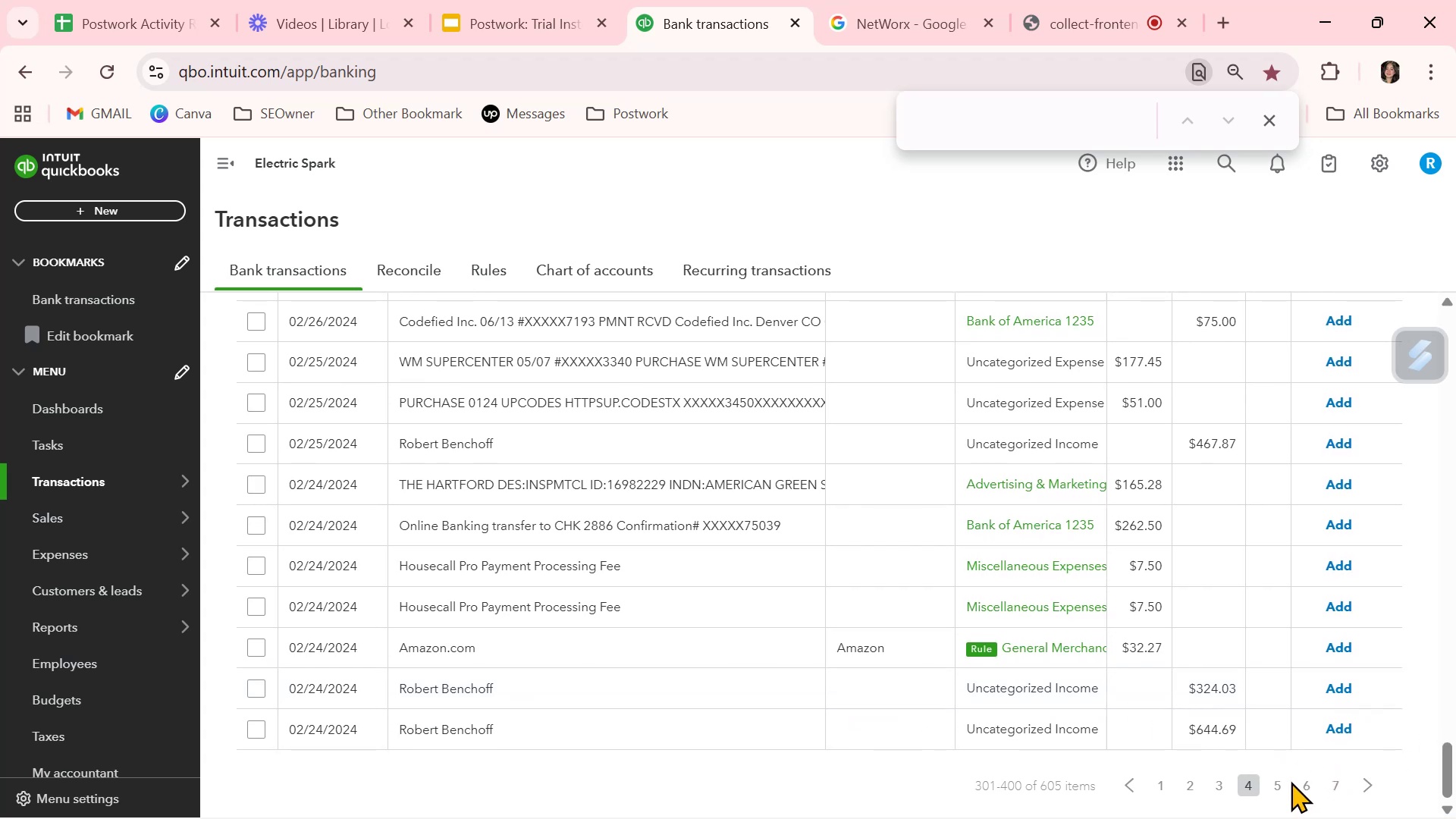 
left_click([1284, 785])
 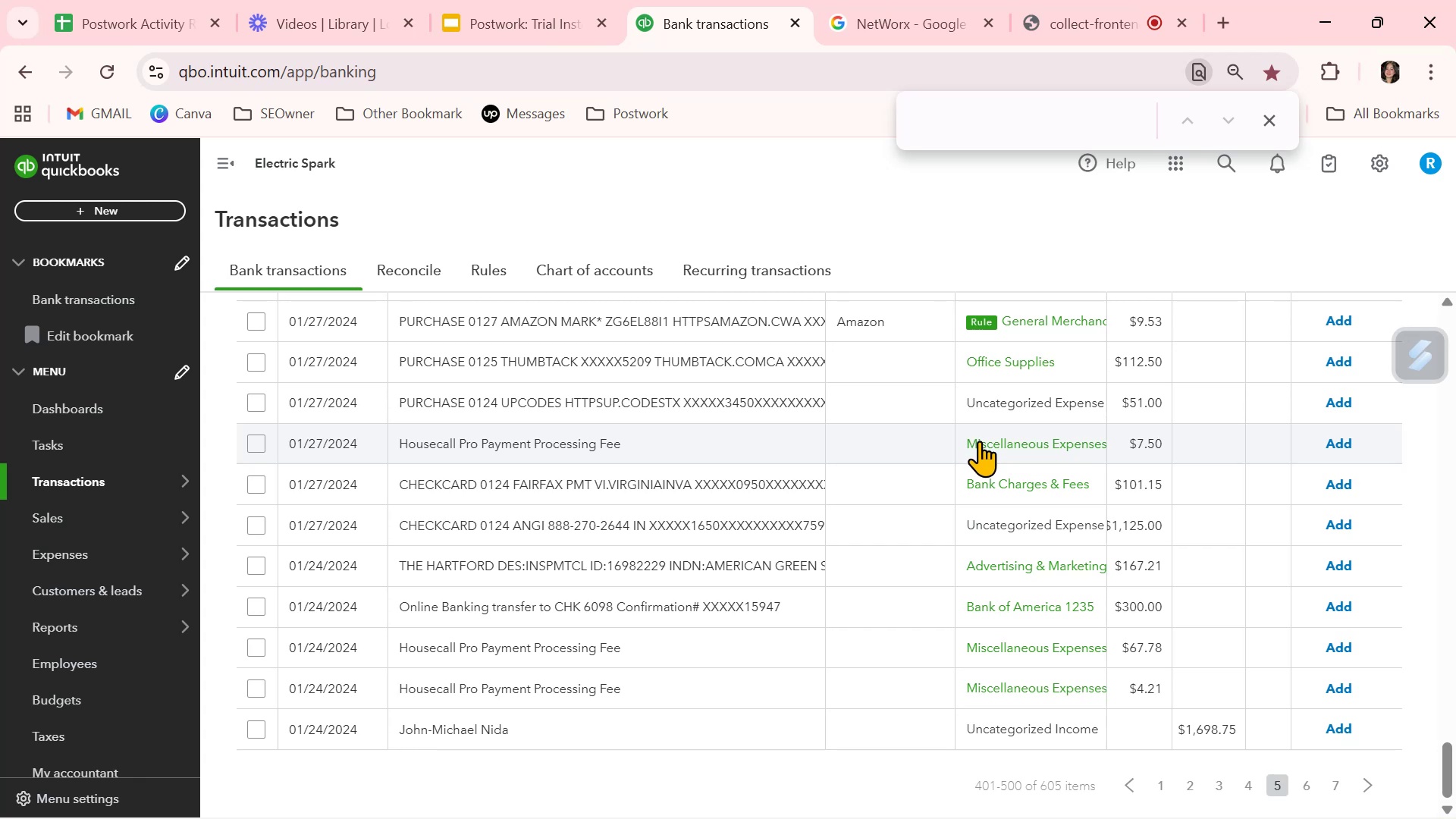 
wait(19.37)
 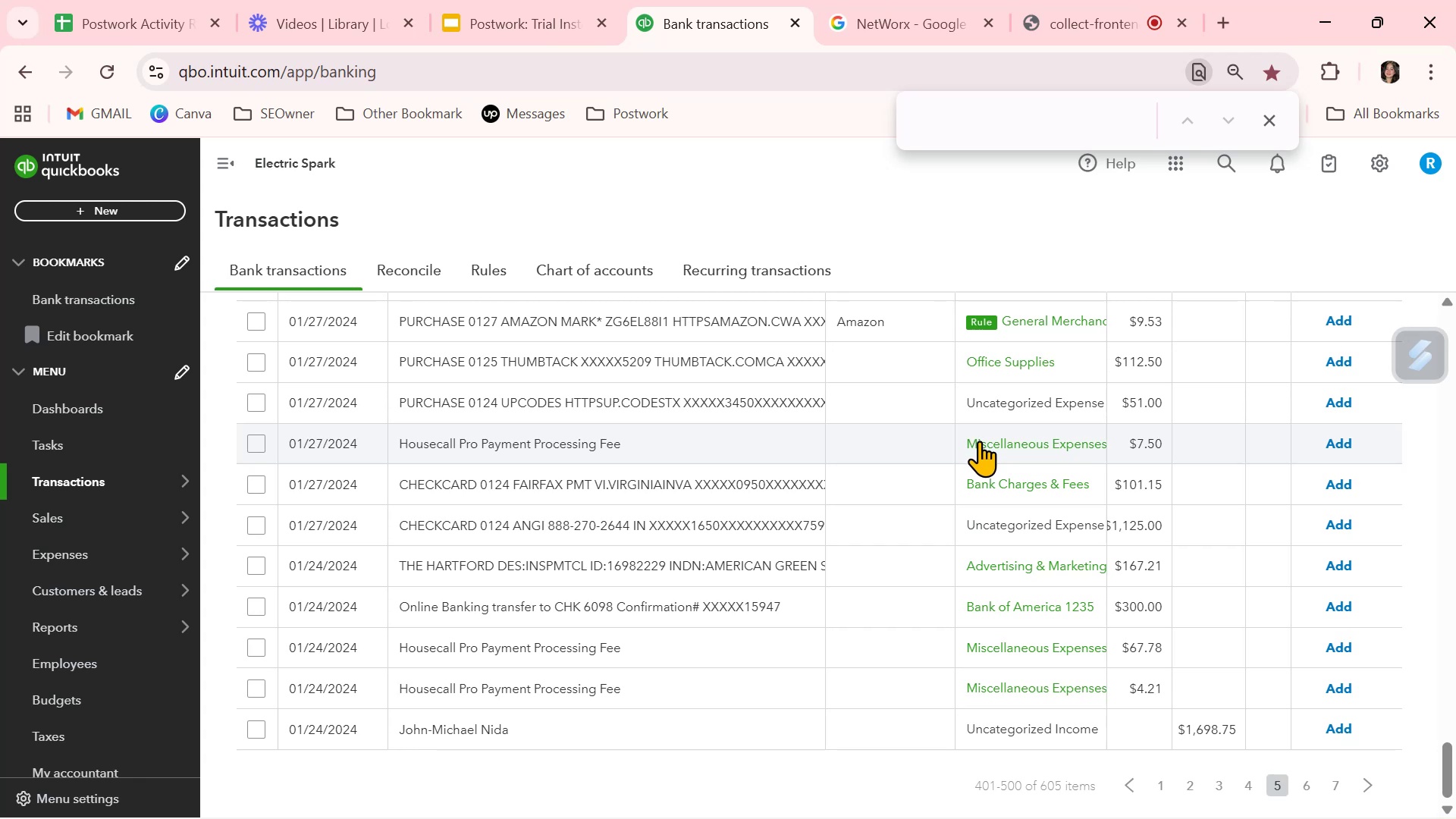 
left_click([979, 441])
 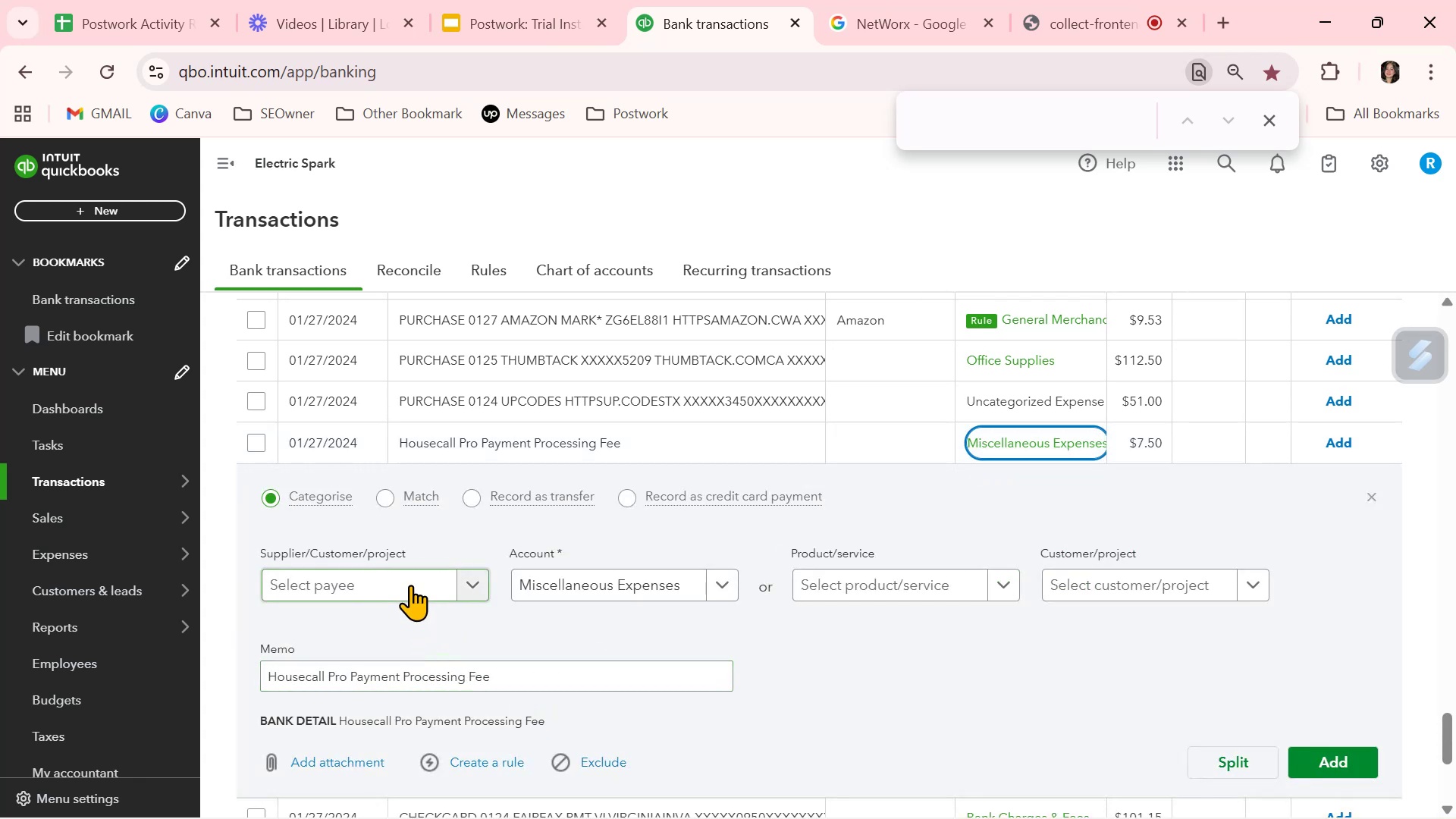 
left_click_drag(start_coordinate=[347, 682], to_coordinate=[243, 679])
 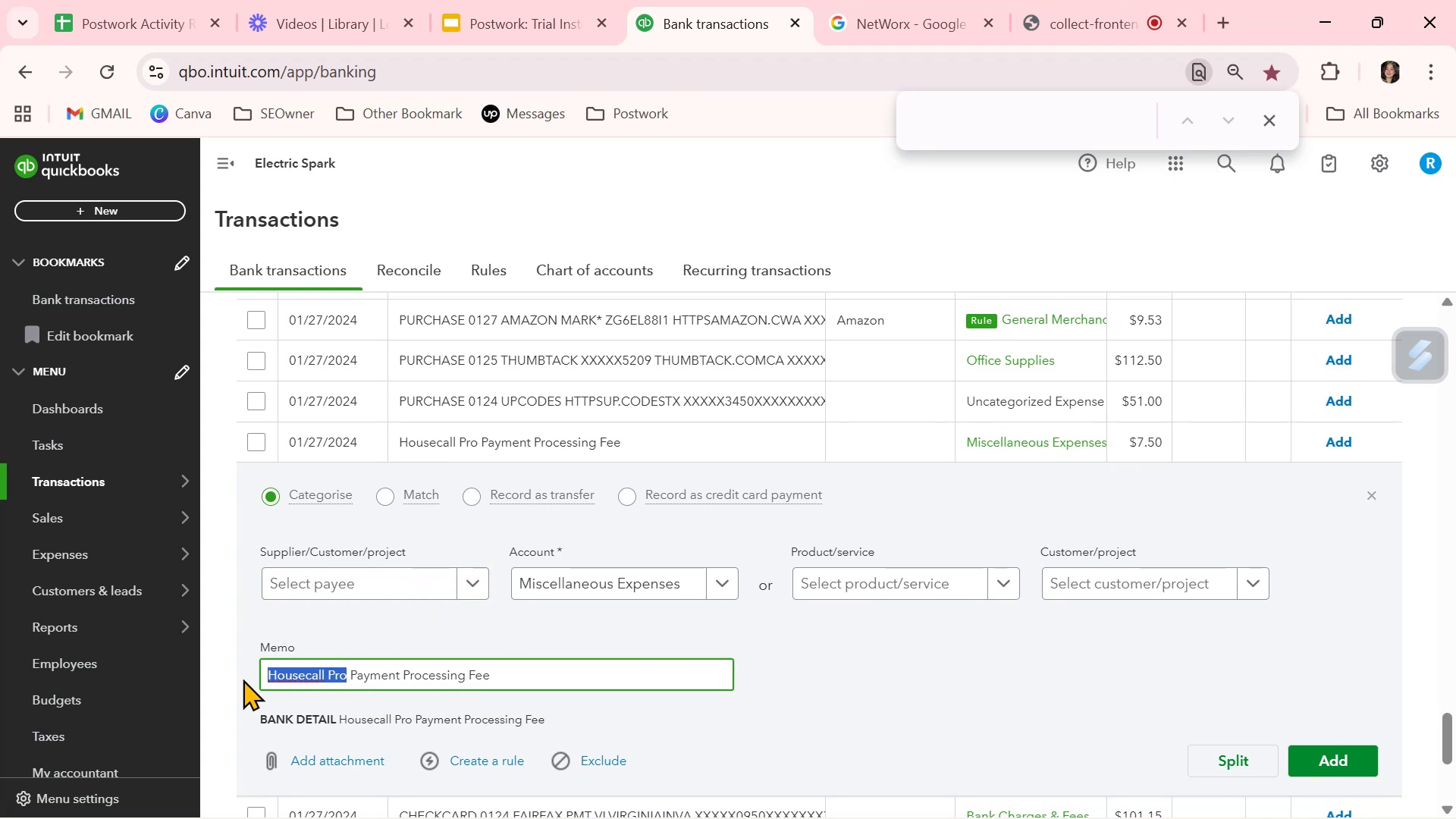 
key(Control+ControlLeft)
 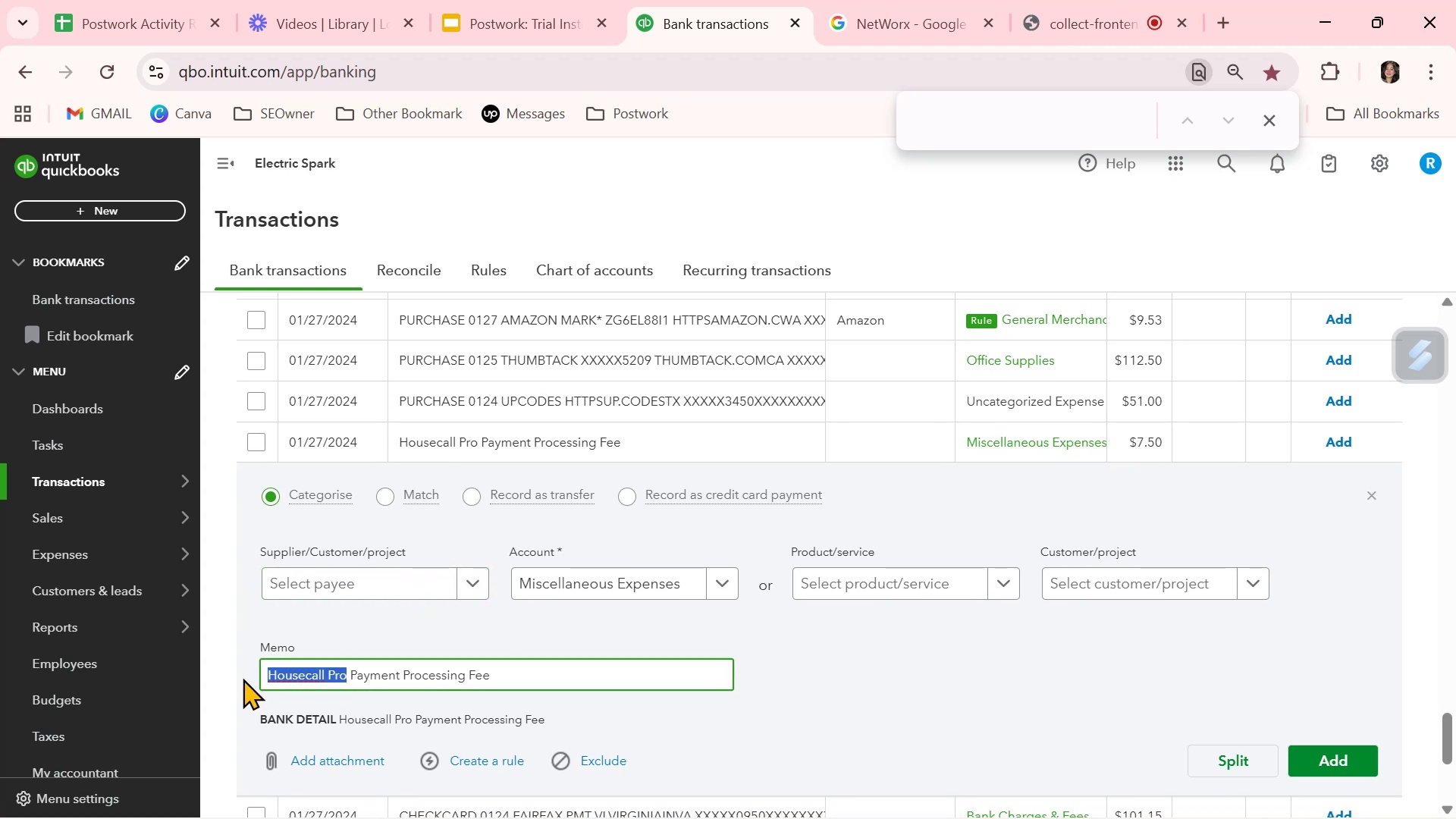 
key(Control+C)
 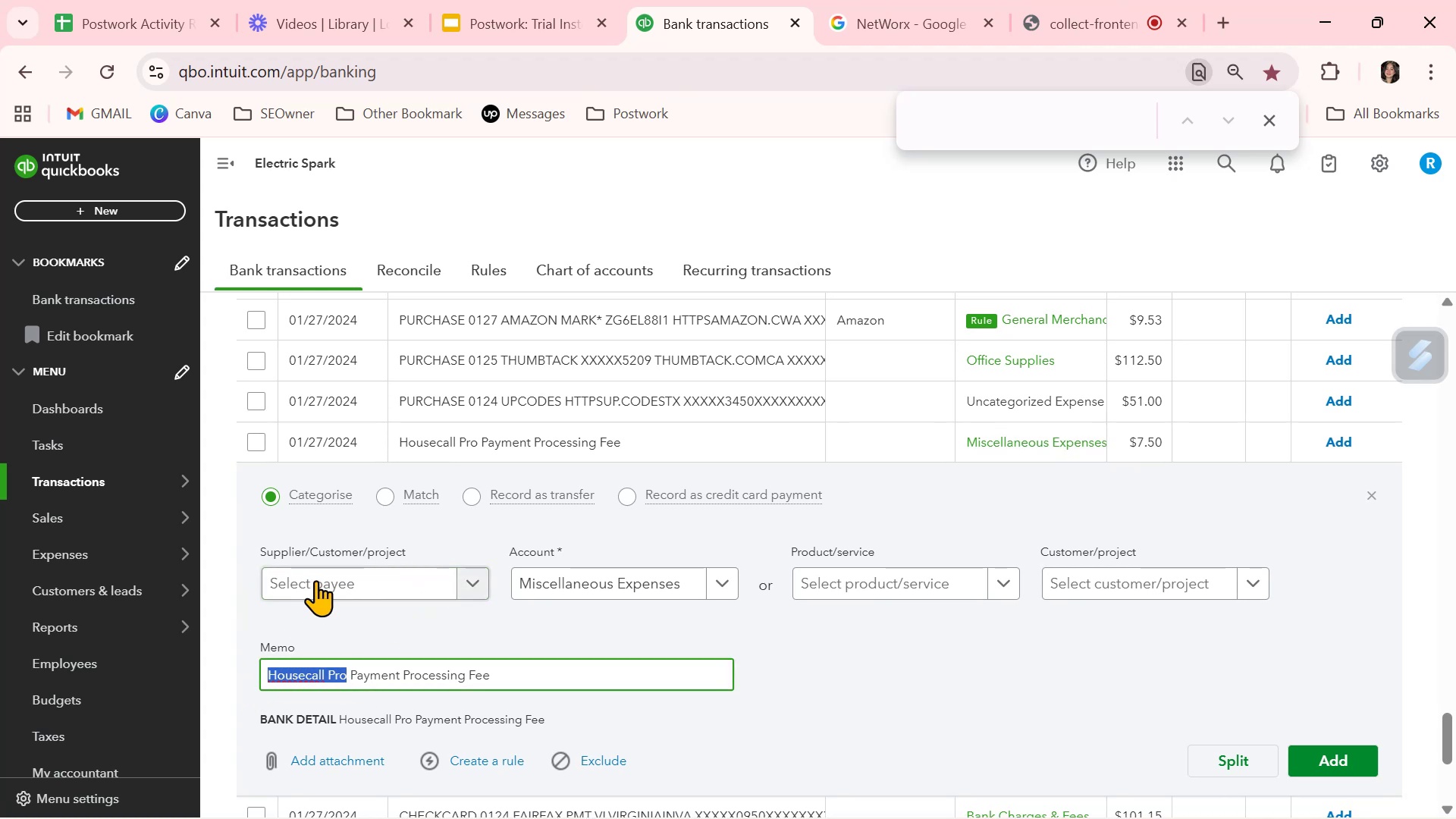 
left_click([316, 580])
 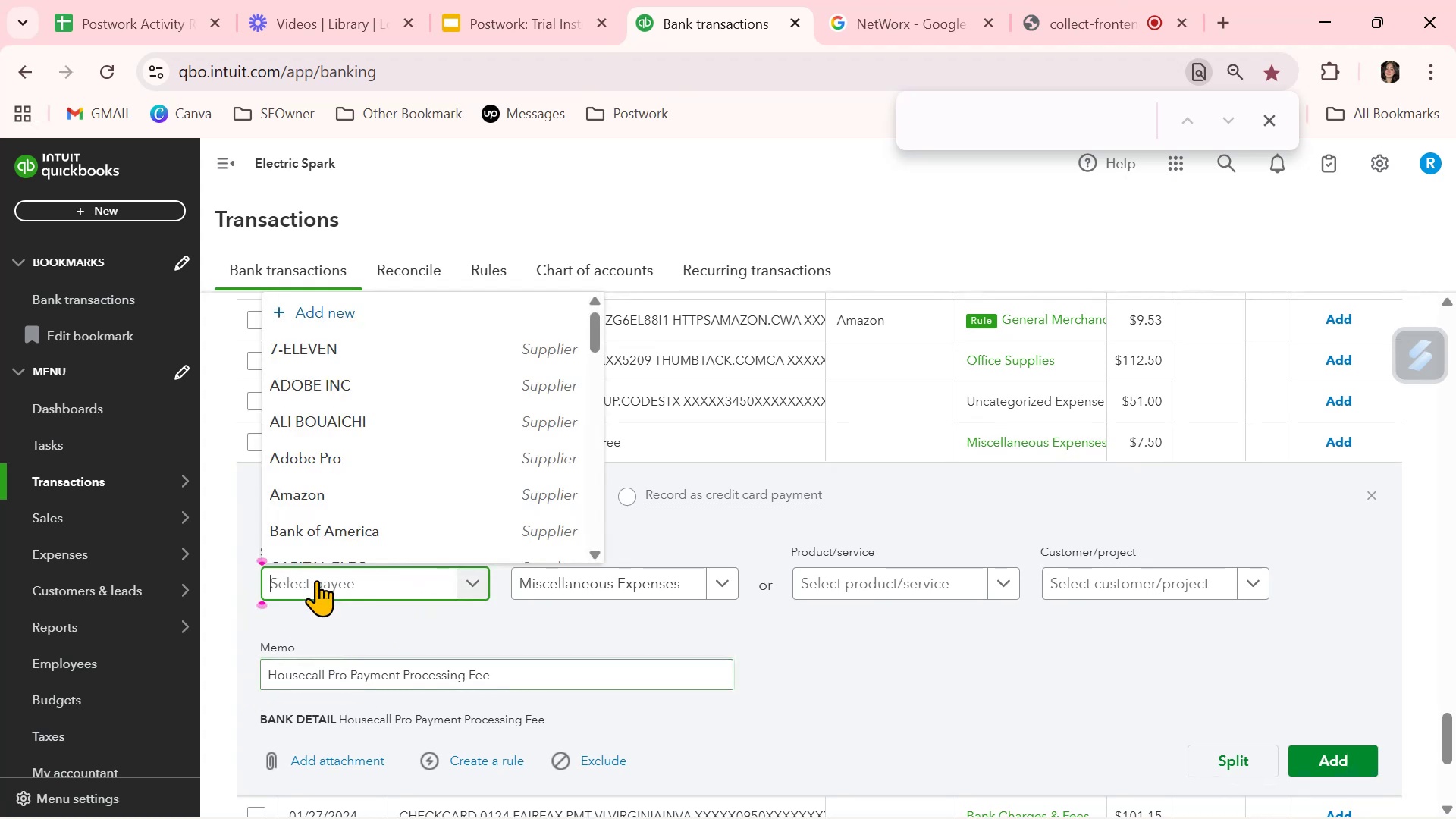 
key(Control+ControlLeft)
 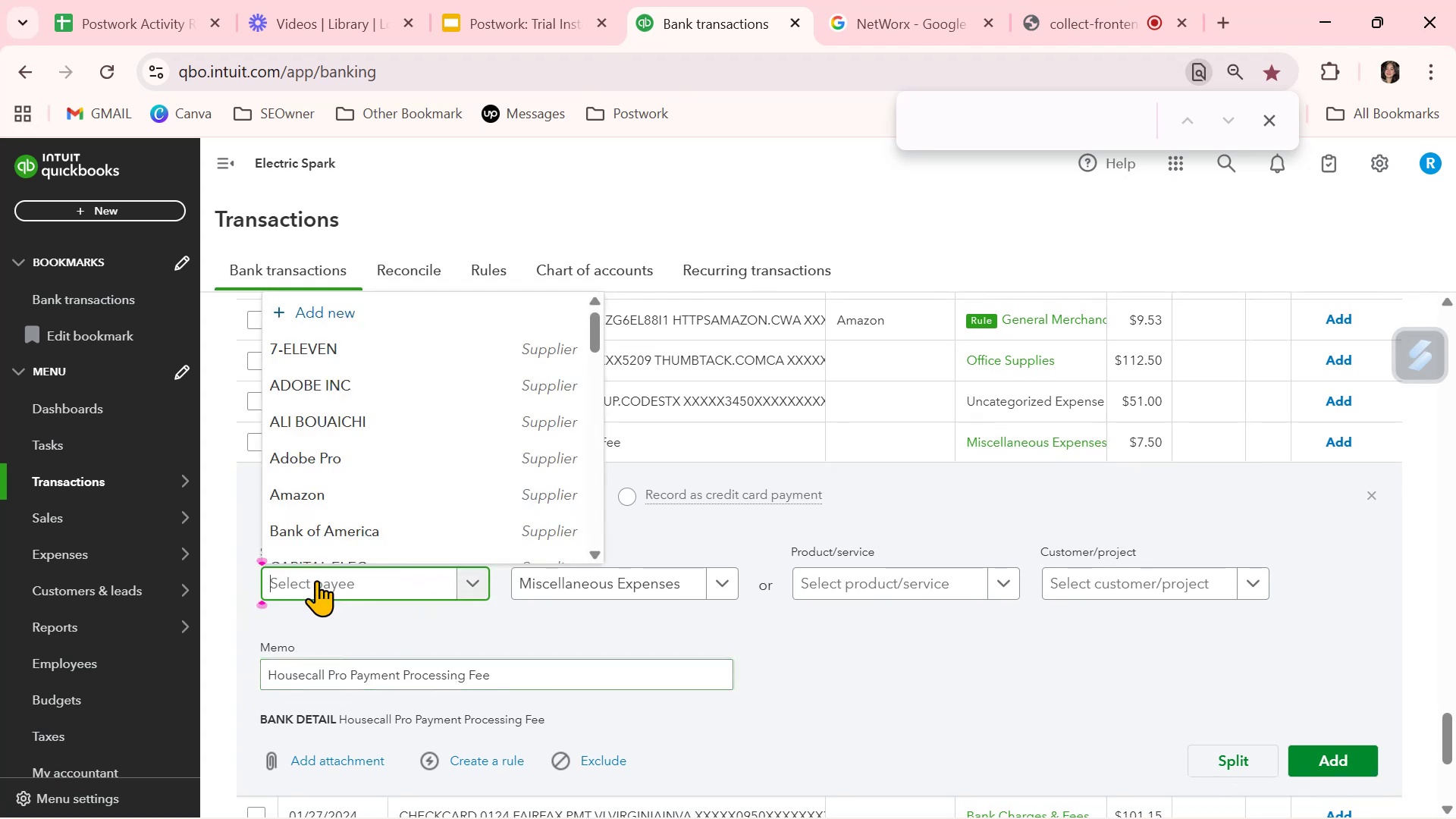 
key(Control+V)
 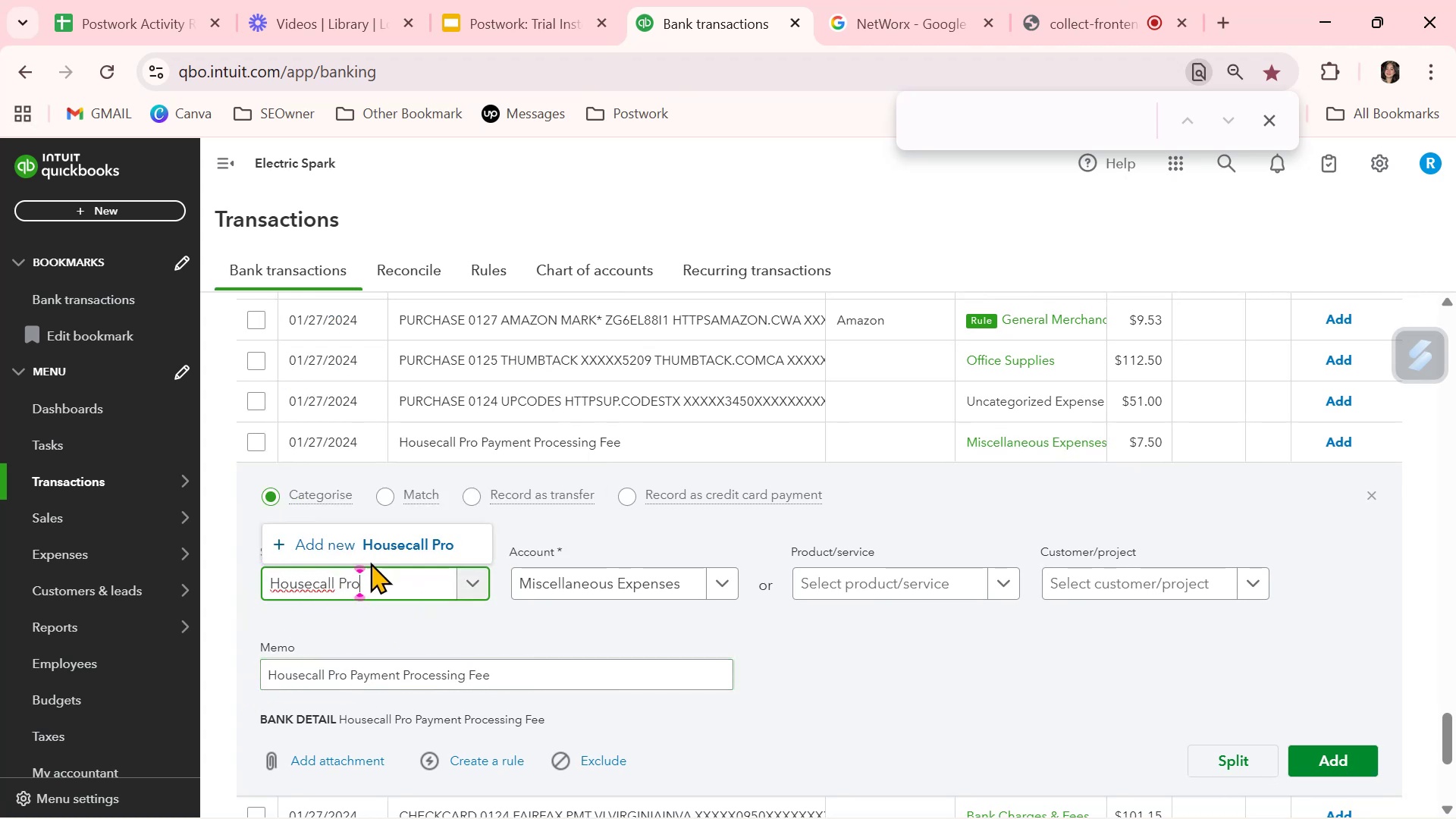 
left_click([393, 544])
 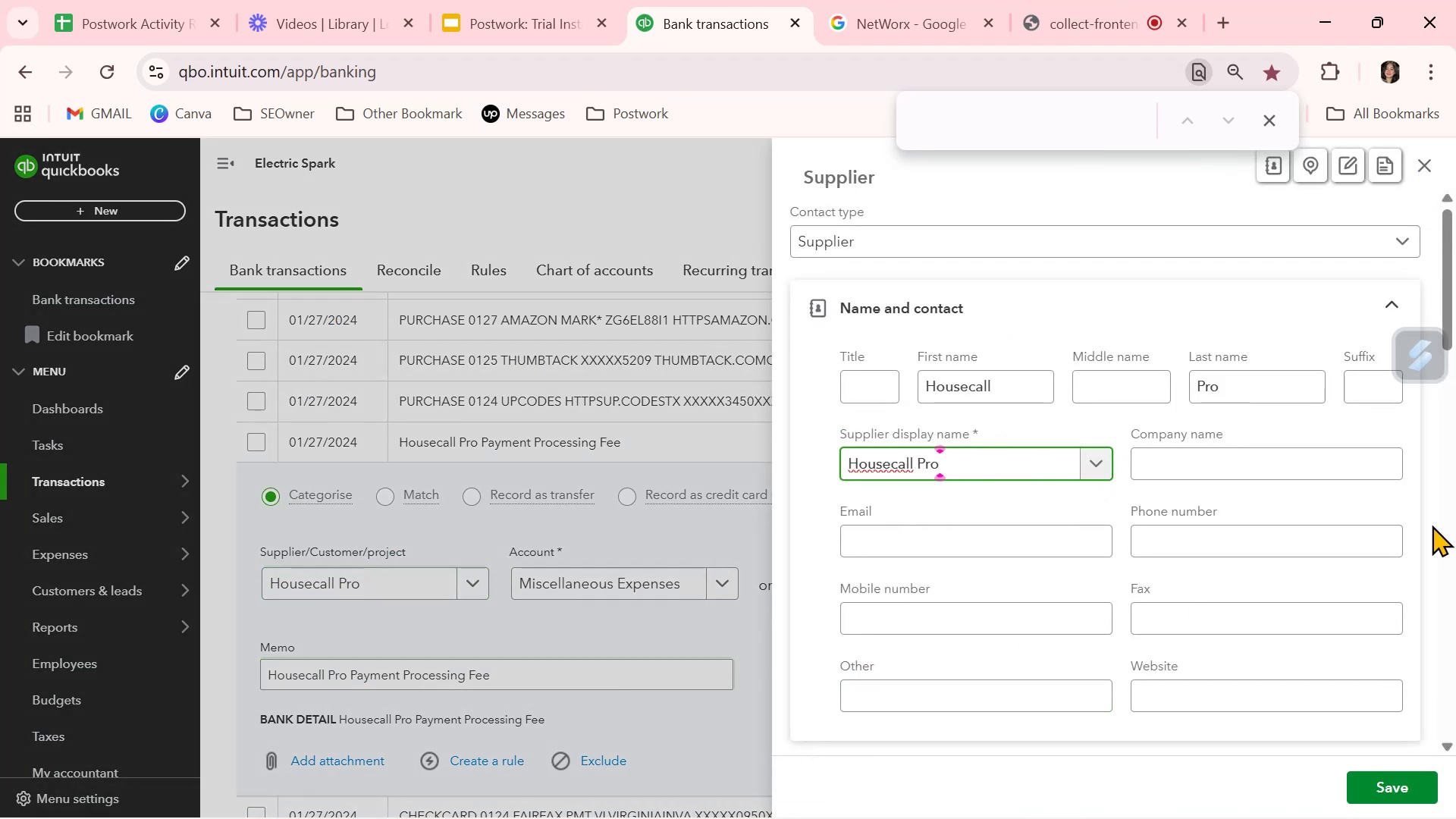 
left_click_drag(start_coordinate=[1298, 381], to_coordinate=[1116, 400])
 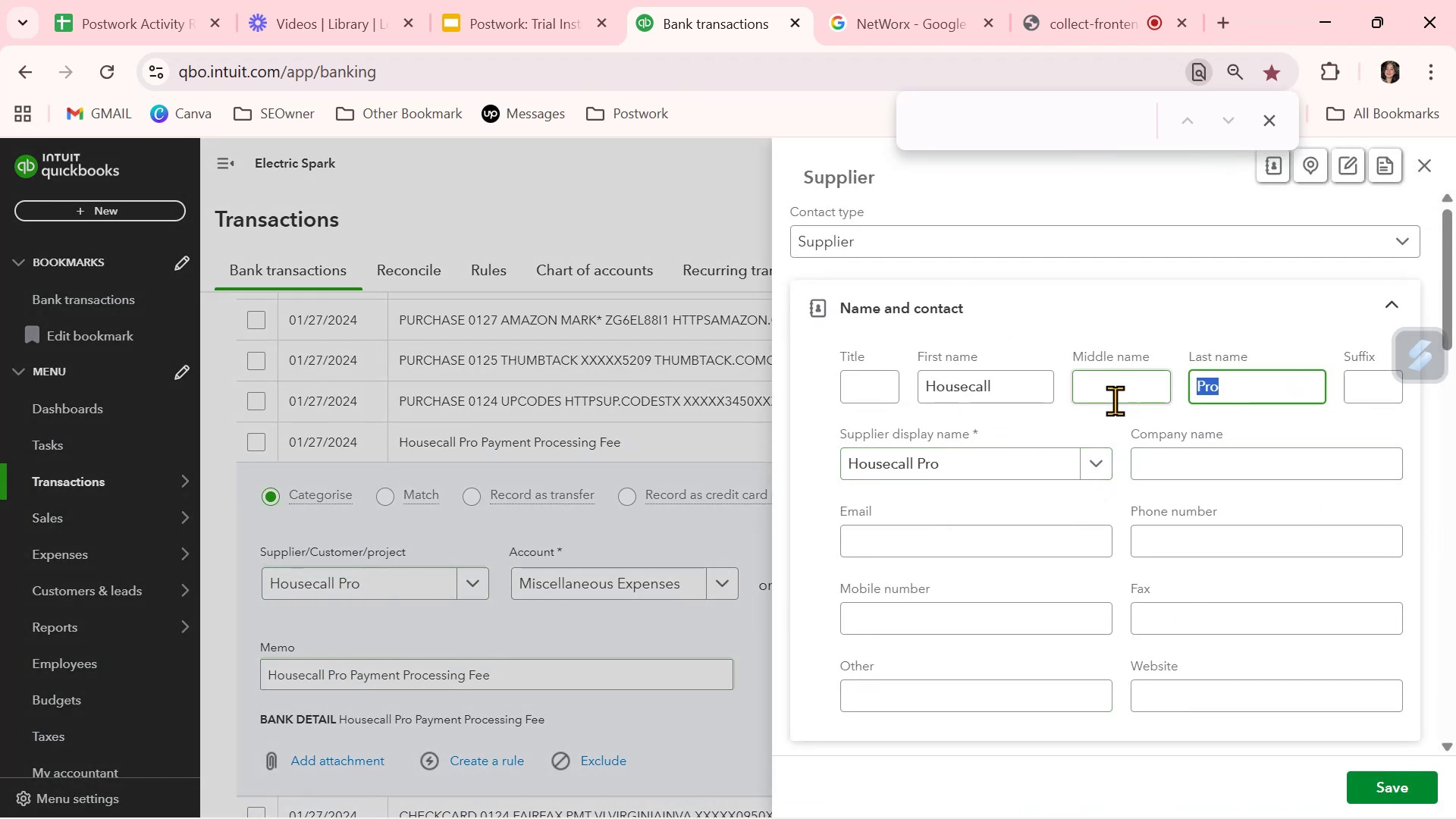 
key(Backspace)
 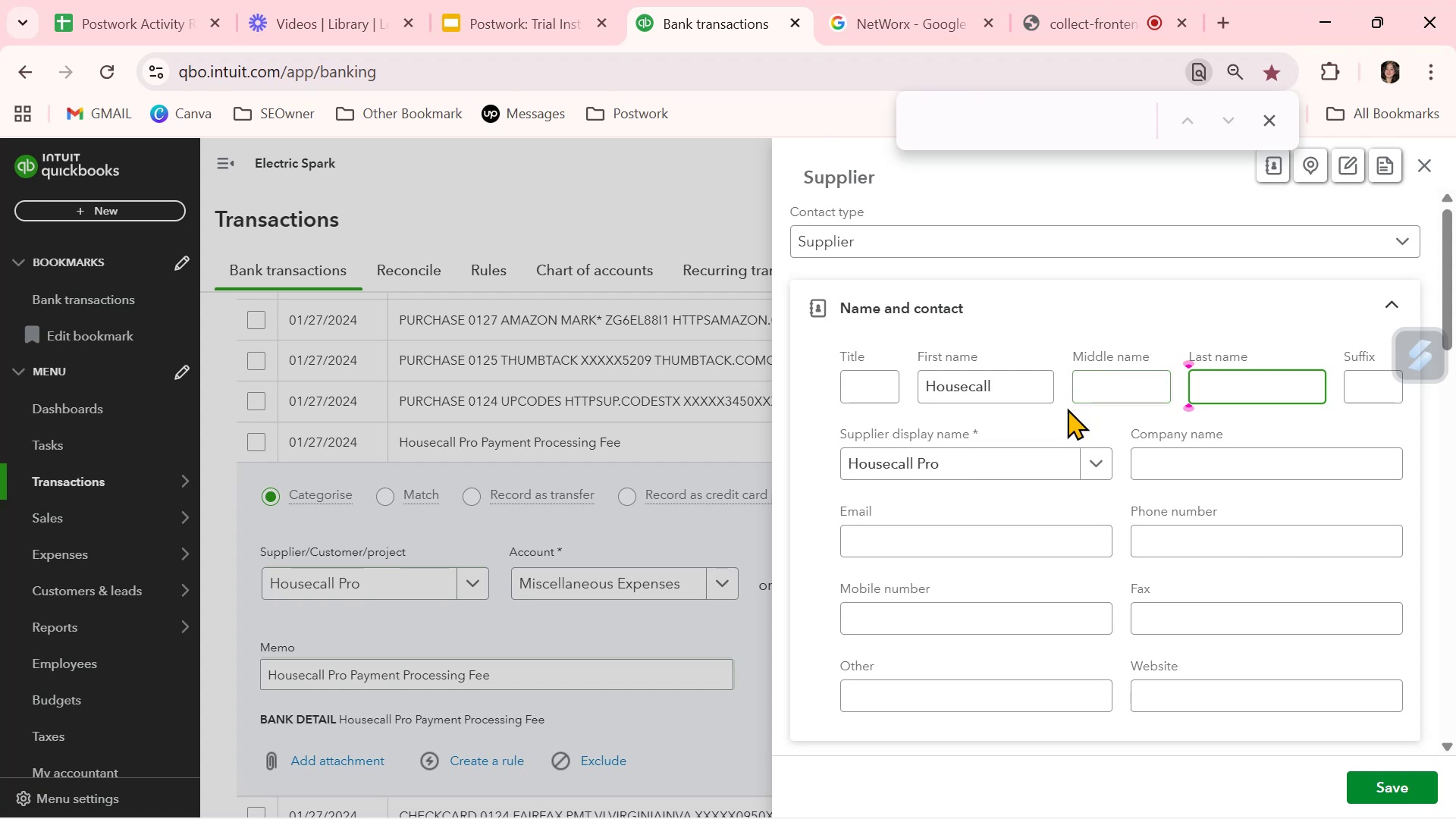 
left_click_drag(start_coordinate=[1013, 384], to_coordinate=[802, 373])
 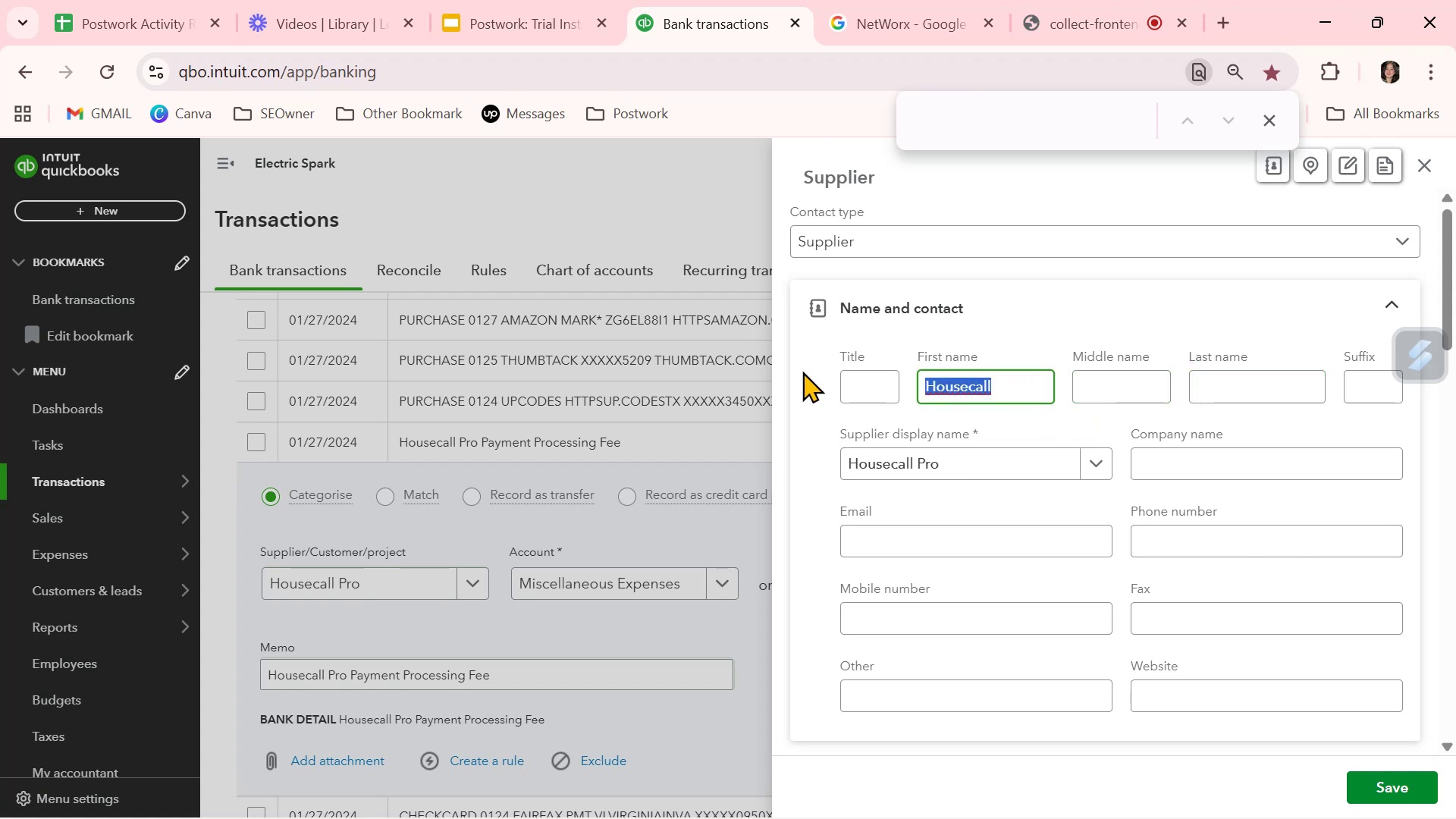 
key(Backspace)
 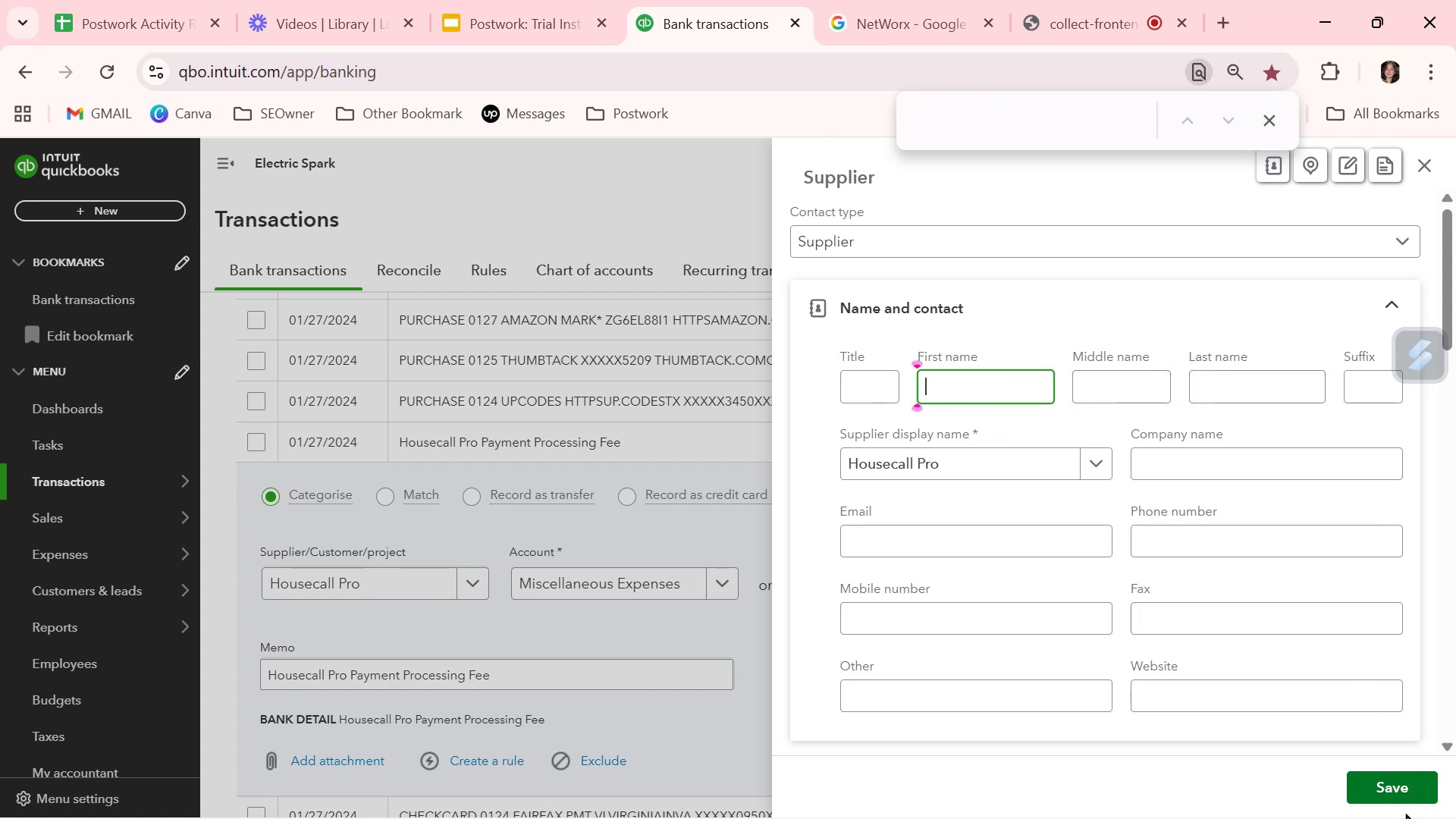 
left_click([1406, 794])
 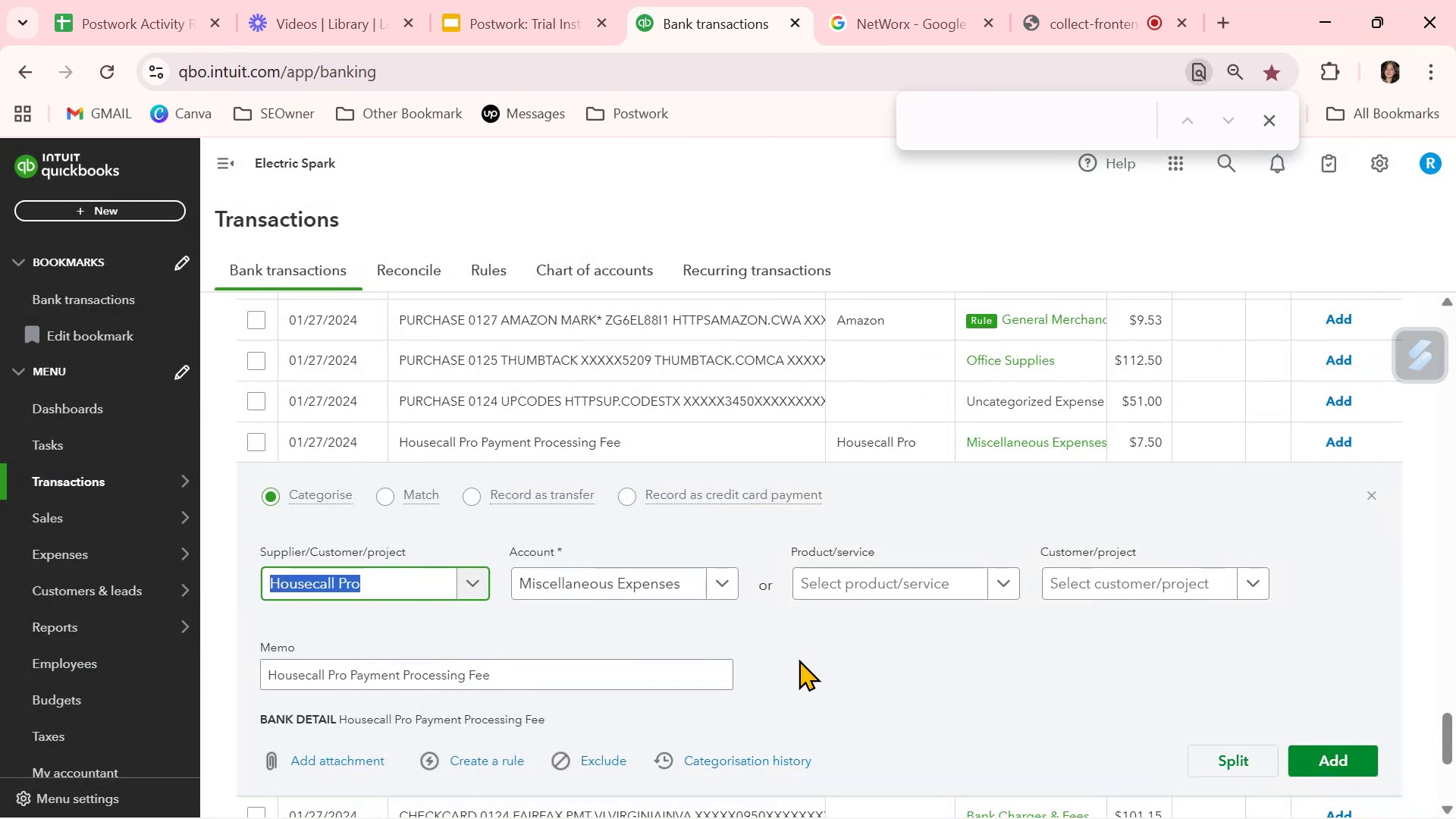 
left_click([799, 659])
 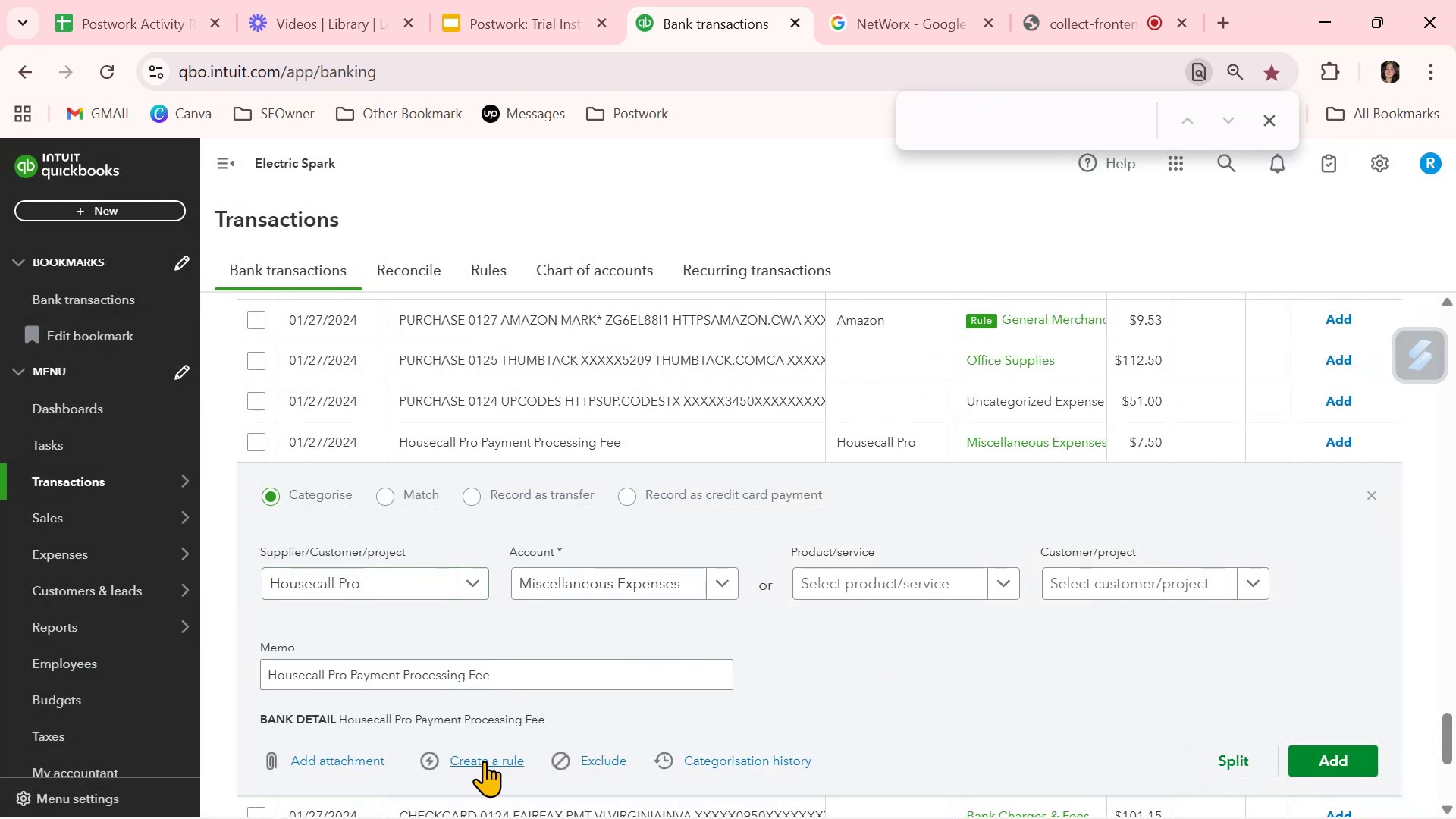 
left_click([485, 761])
 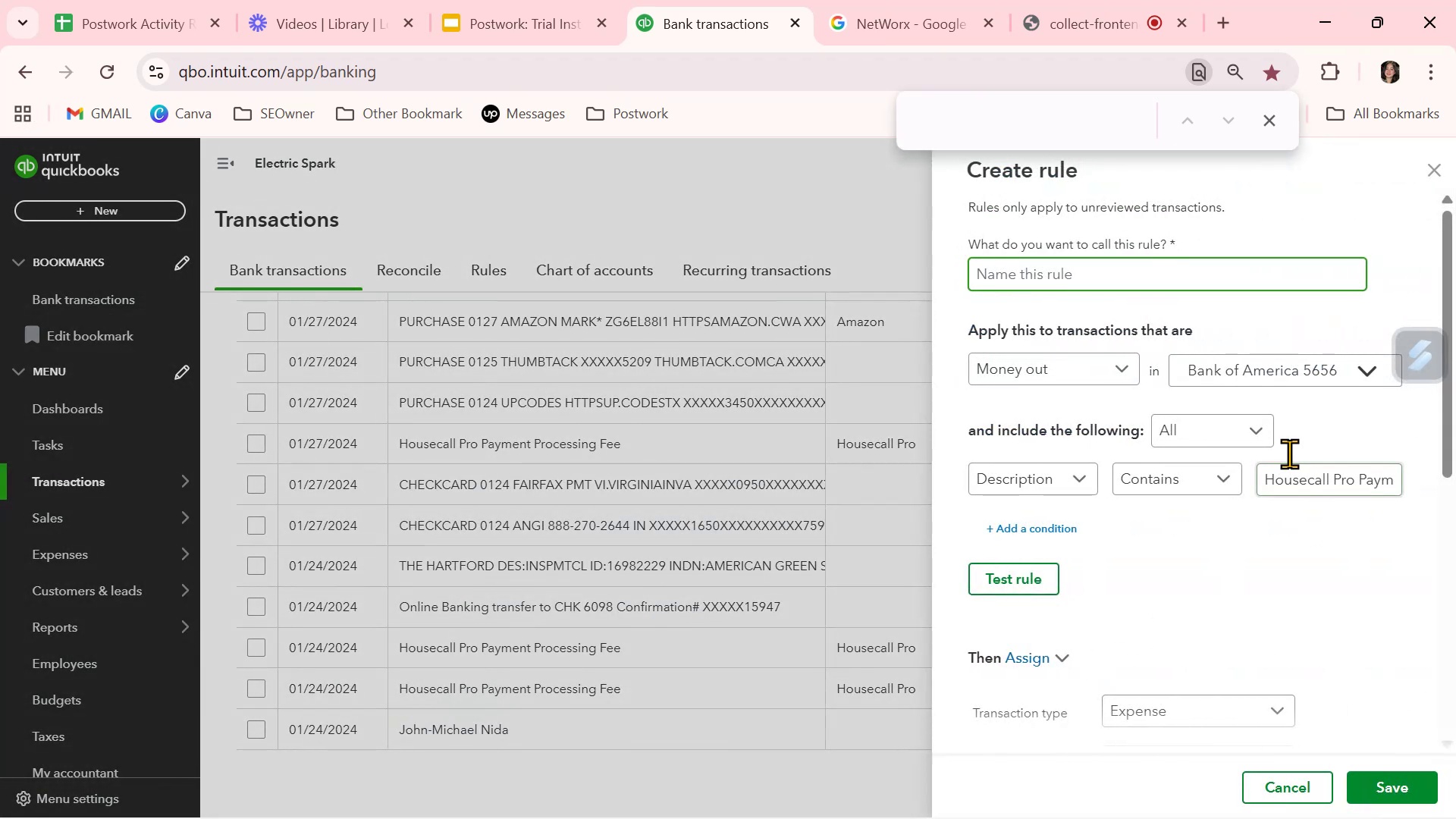 
key(Control+ControlLeft)
 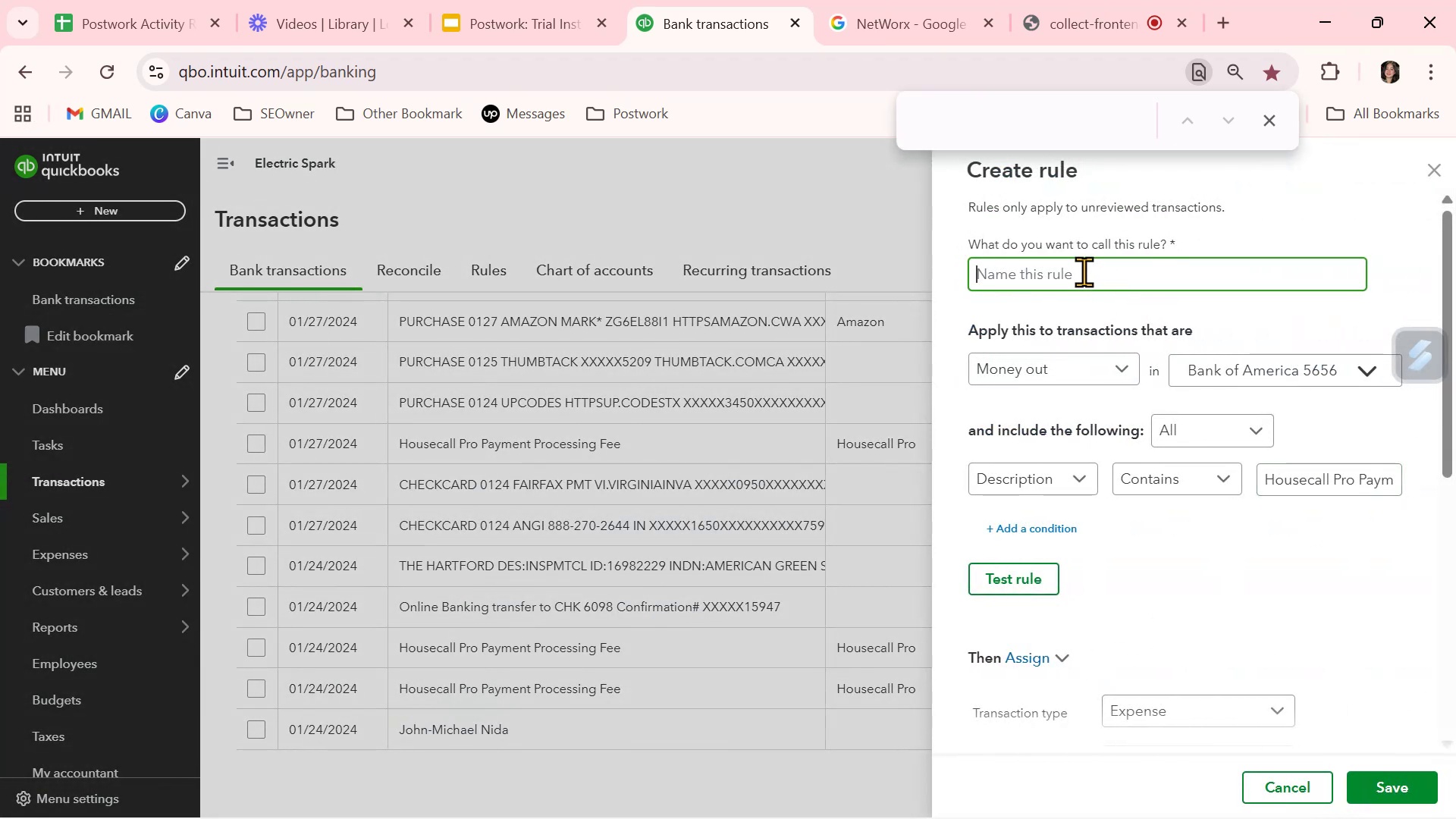 
key(Control+V)
 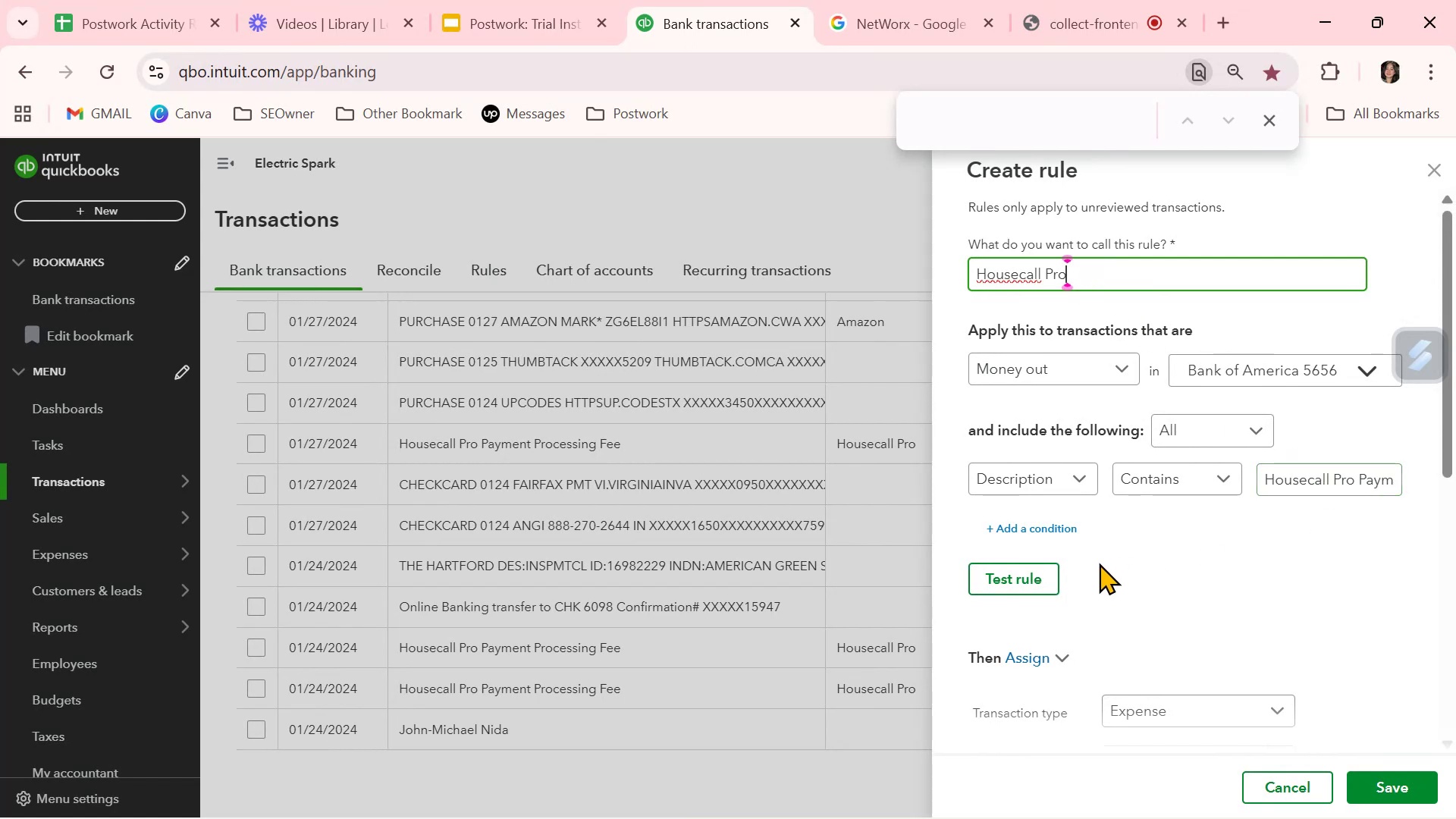 
left_click([1030, 582])
 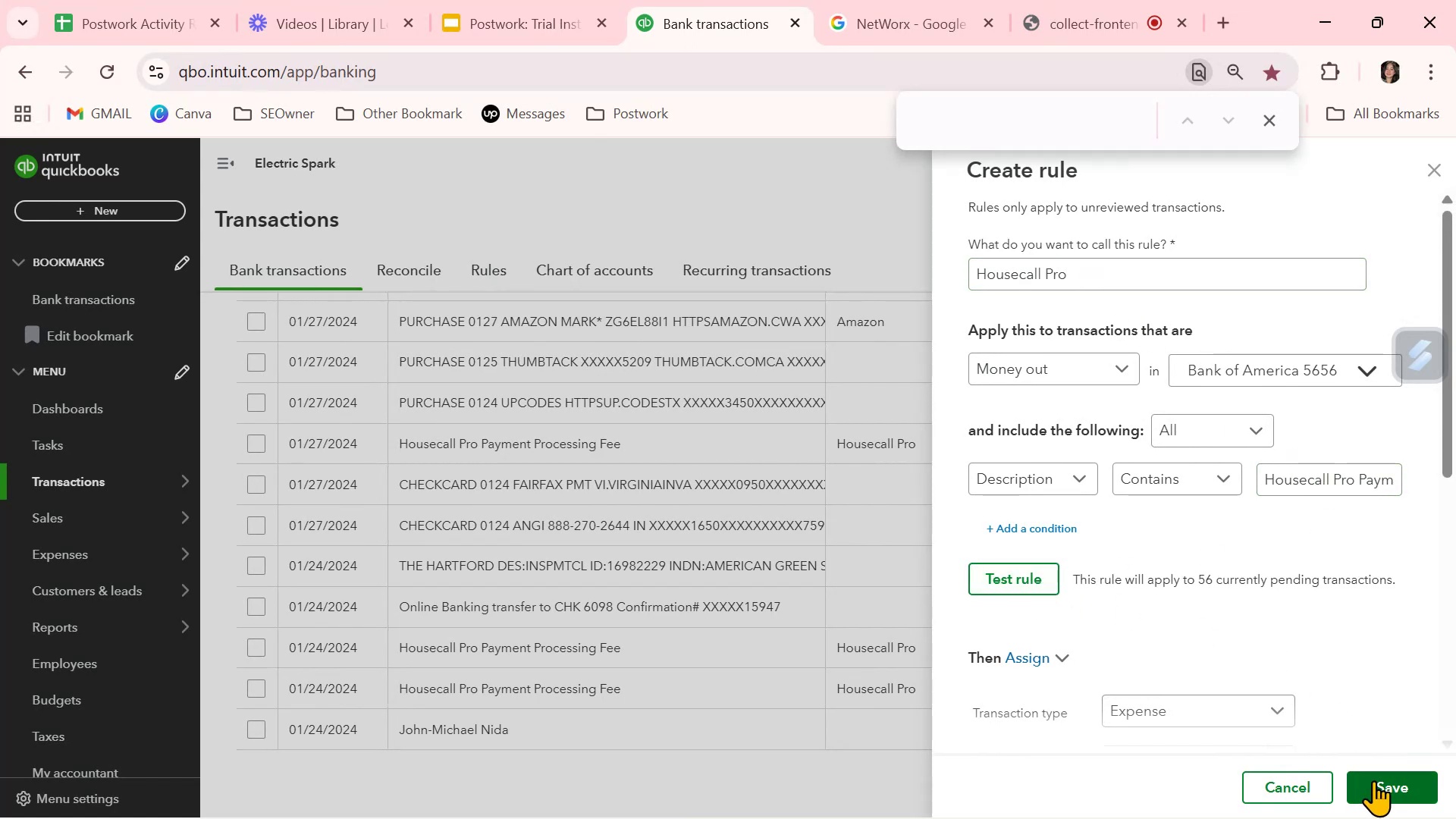 
left_click([1324, 479])
 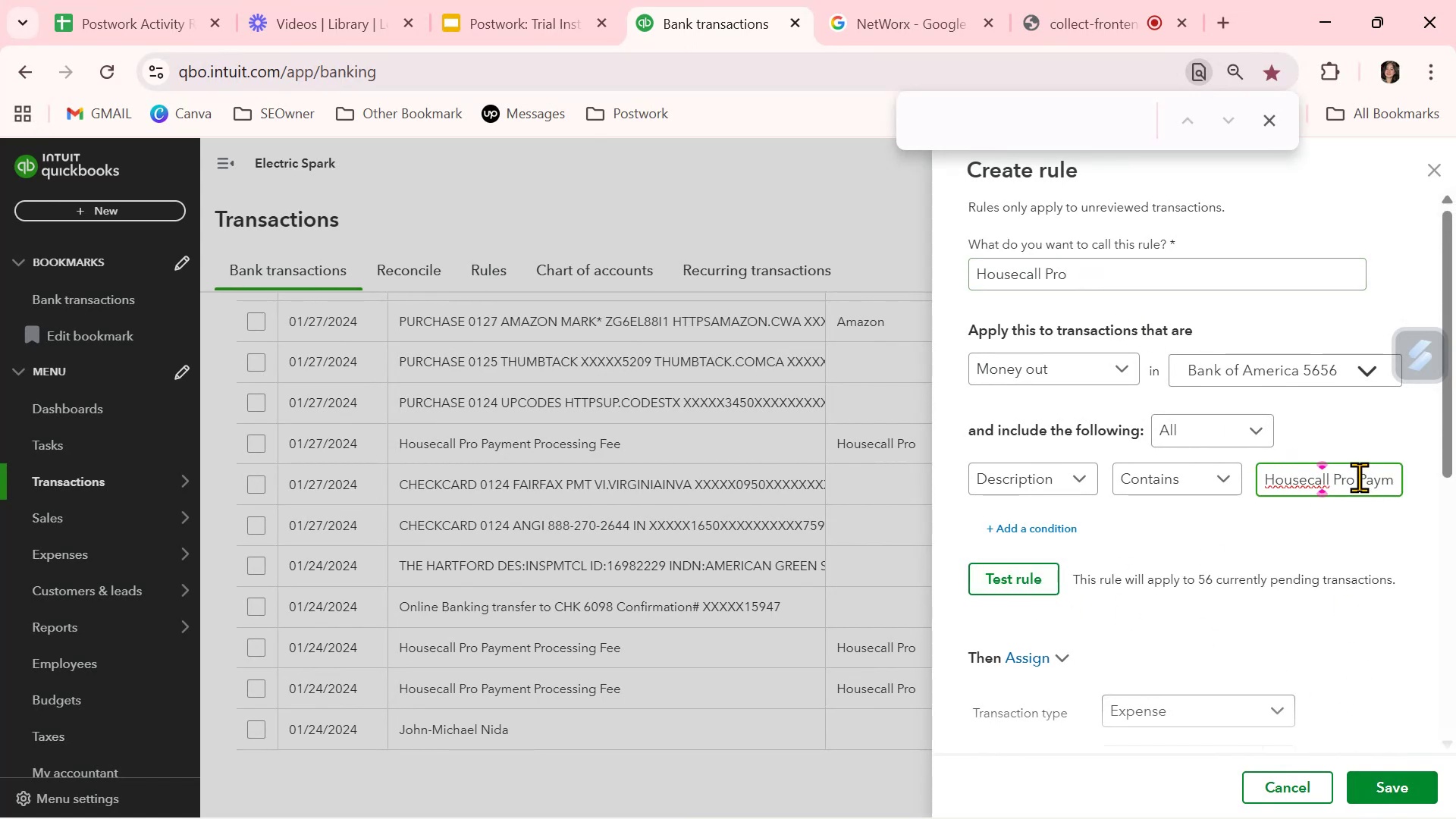 
left_click([1352, 479])
 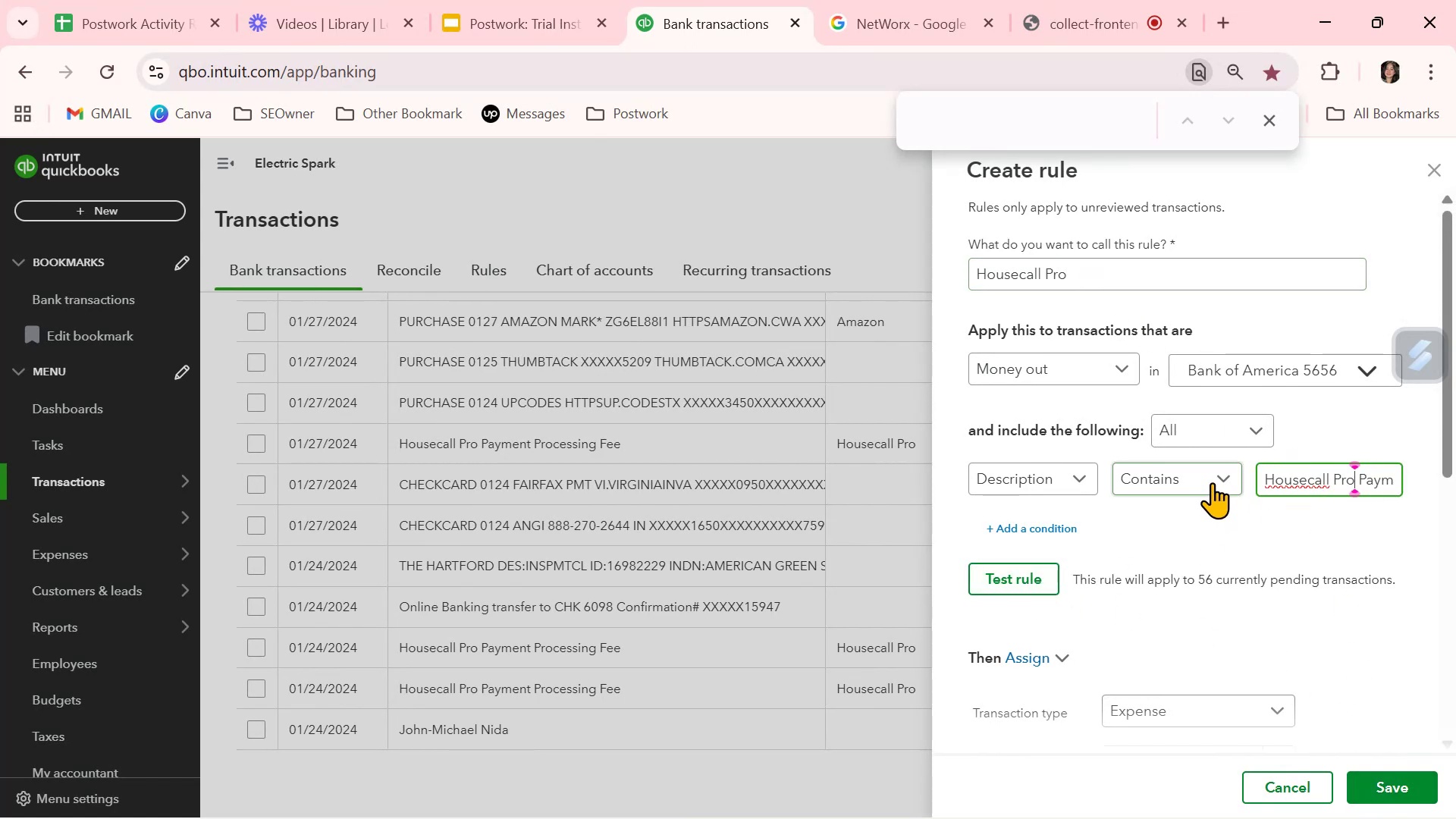 
left_click([1223, 475])
 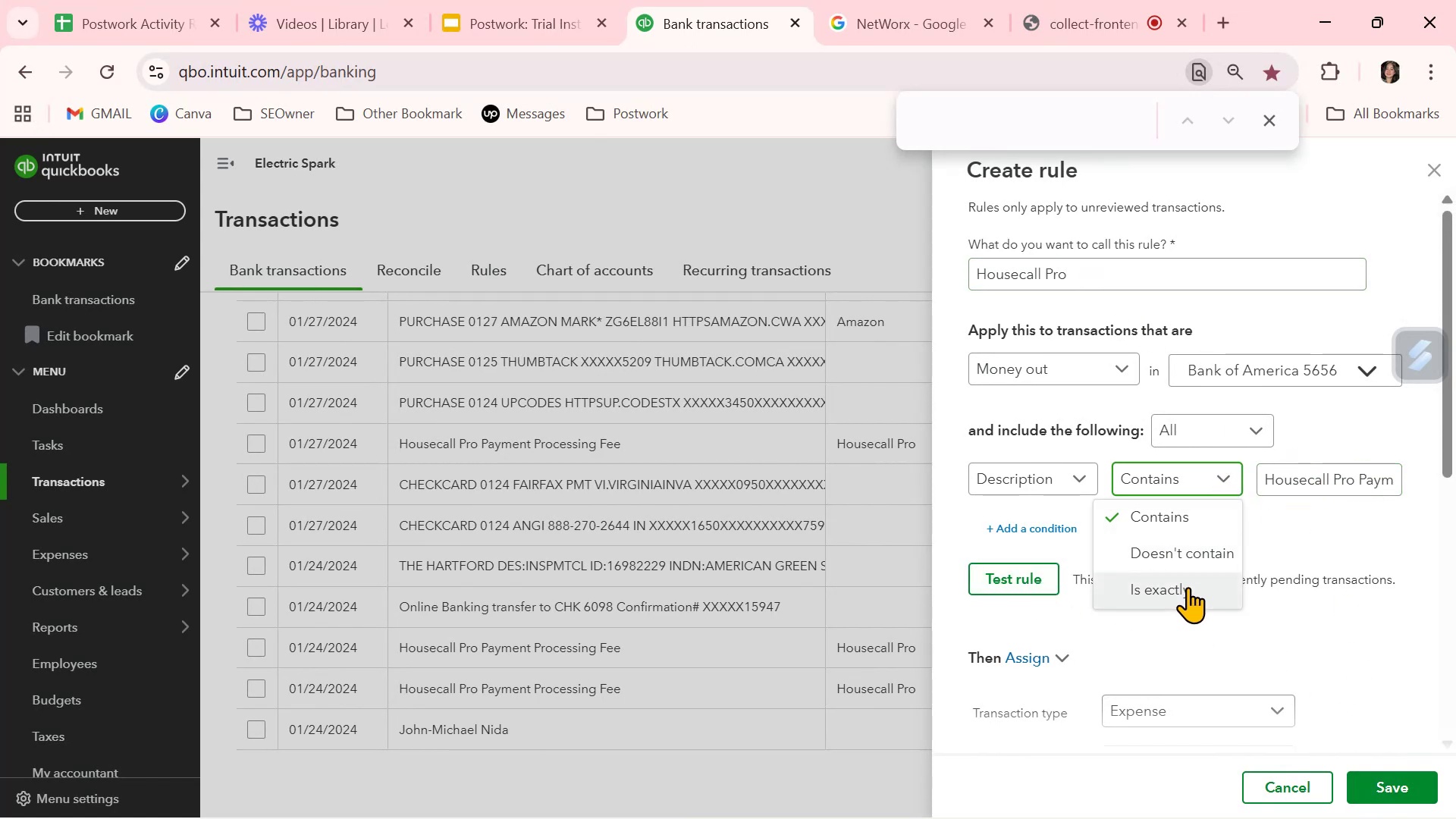 
left_click([1187, 587])
 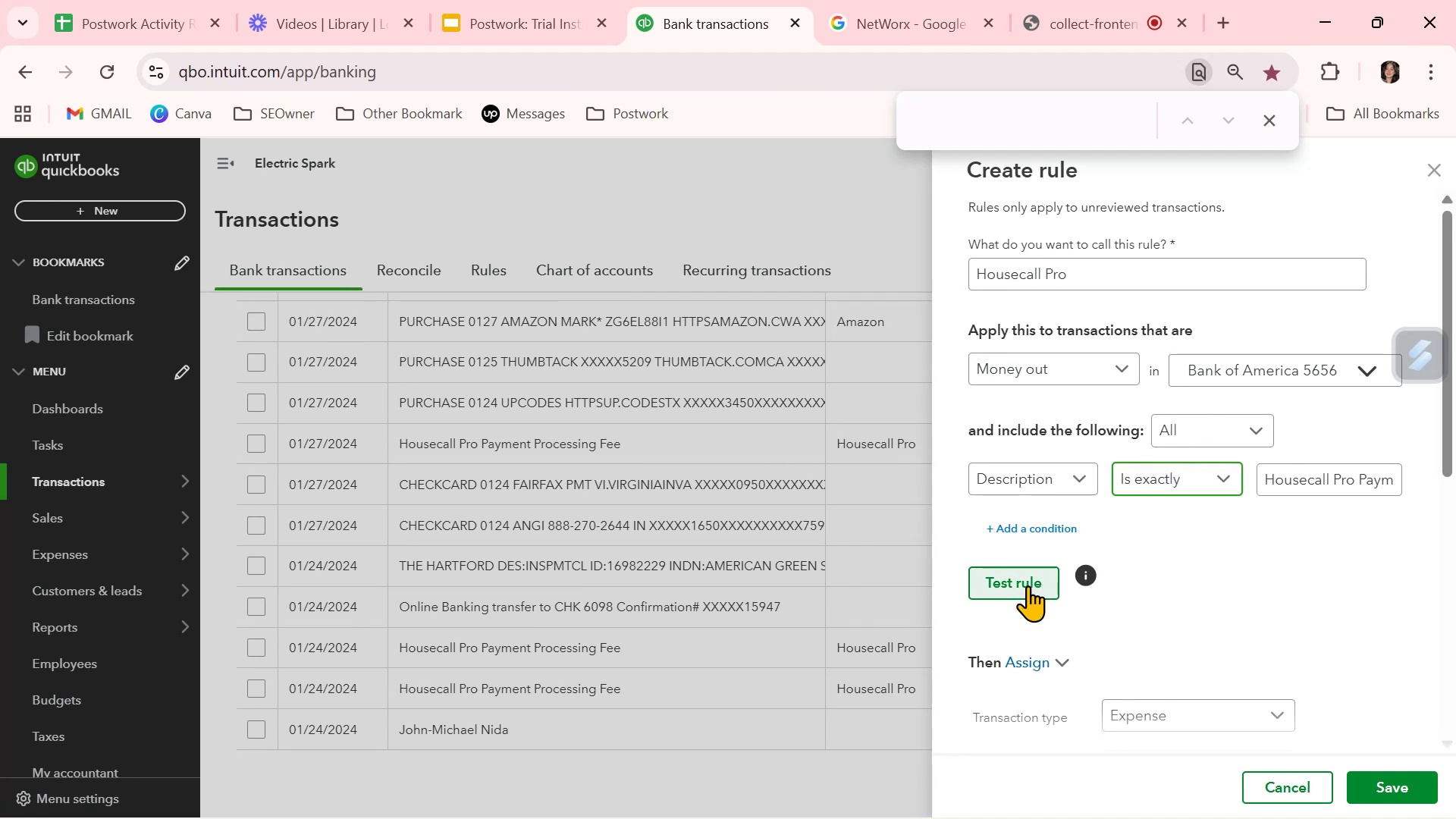 
left_click([1028, 585])
 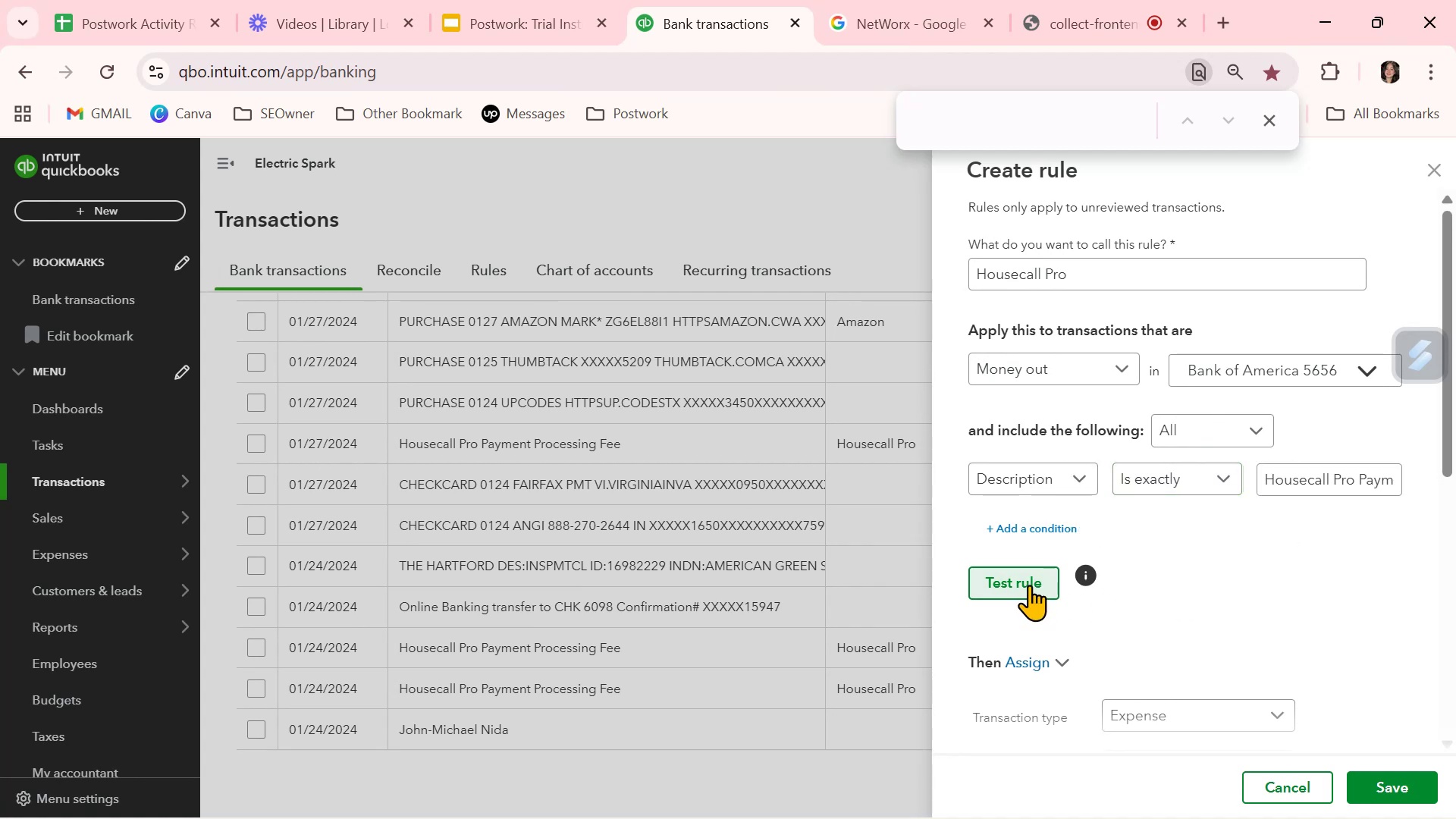 
left_click([1029, 585])
 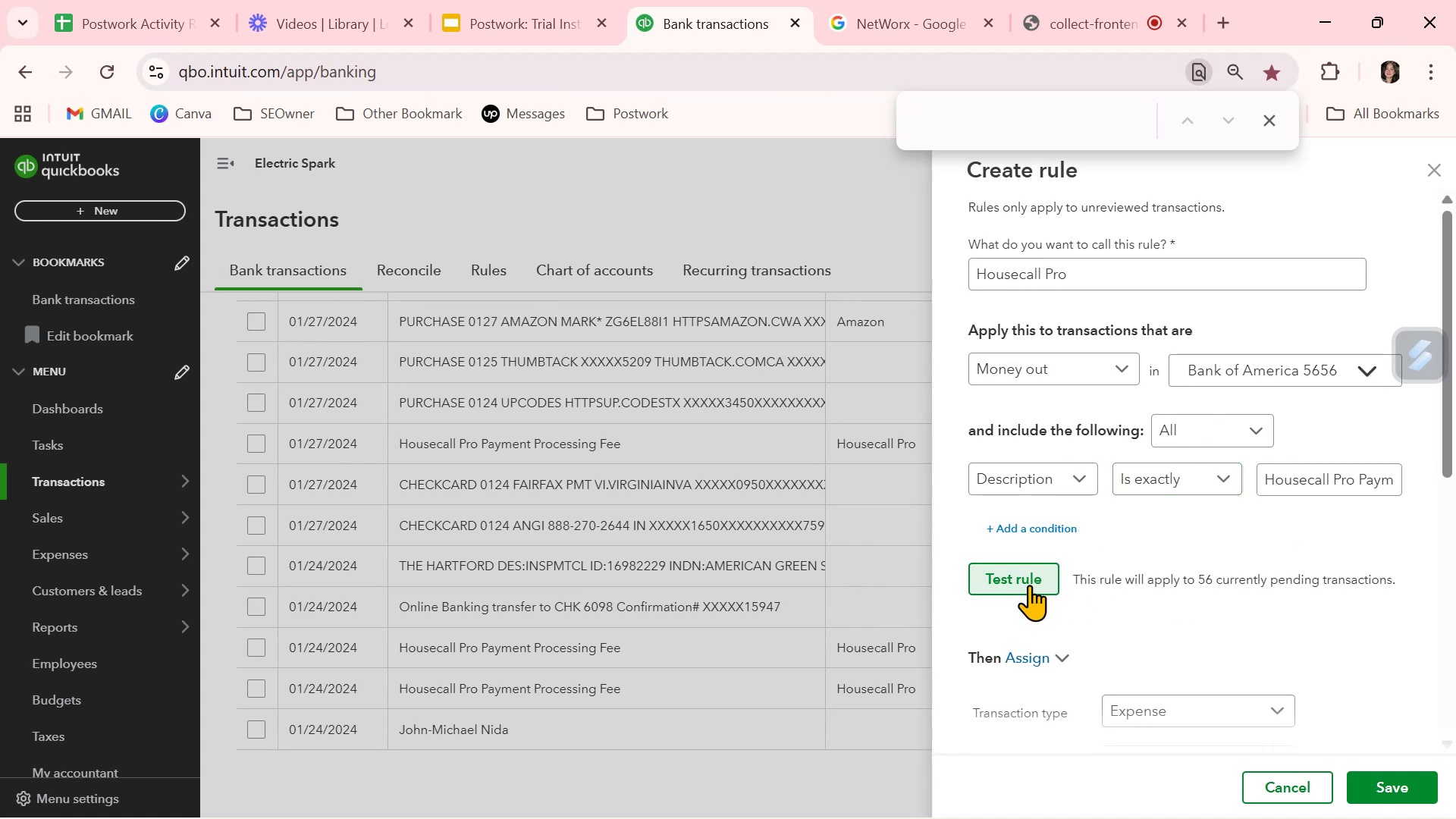 
double_click([1029, 585])
 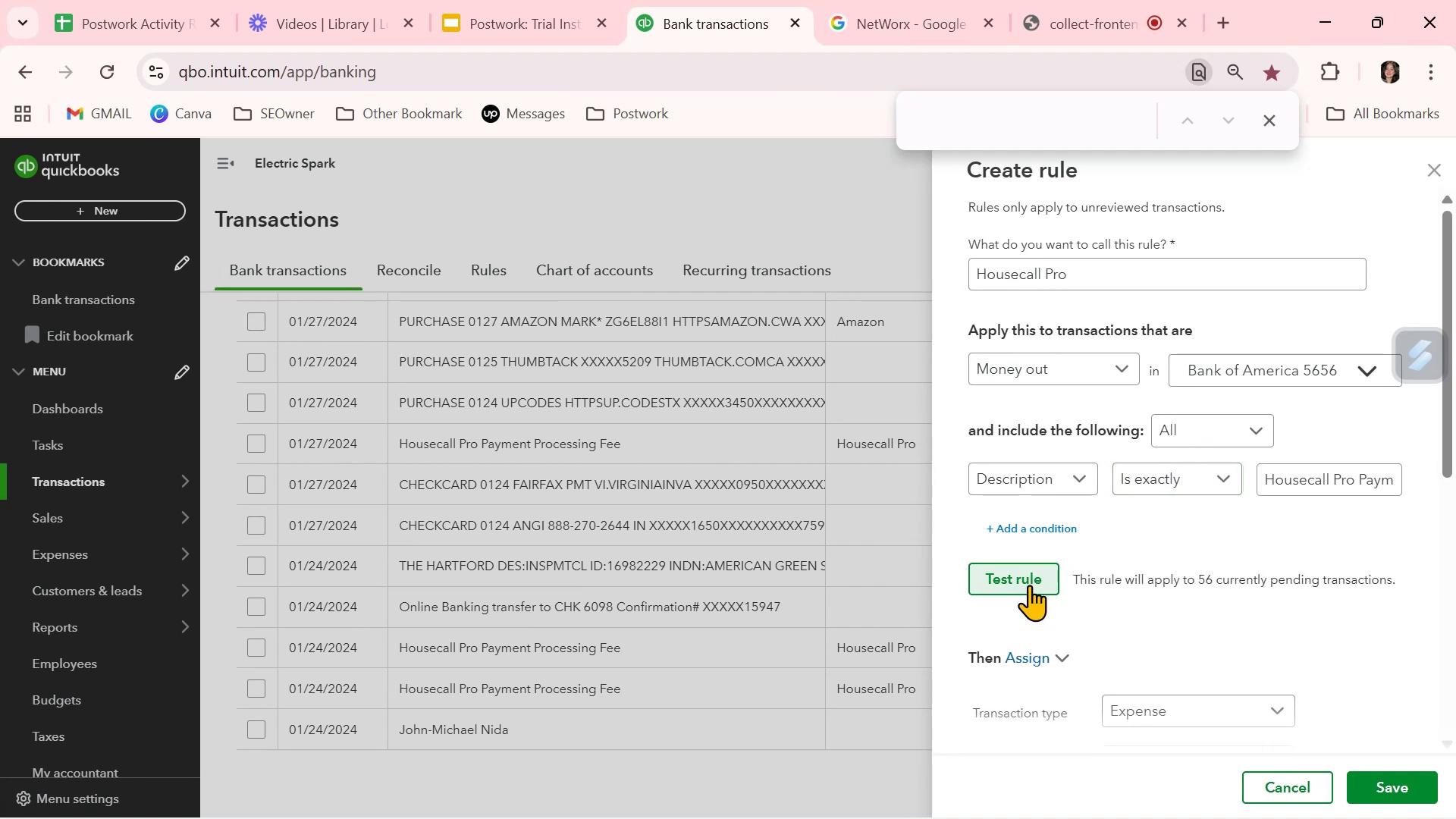 
triple_click([1029, 585])
 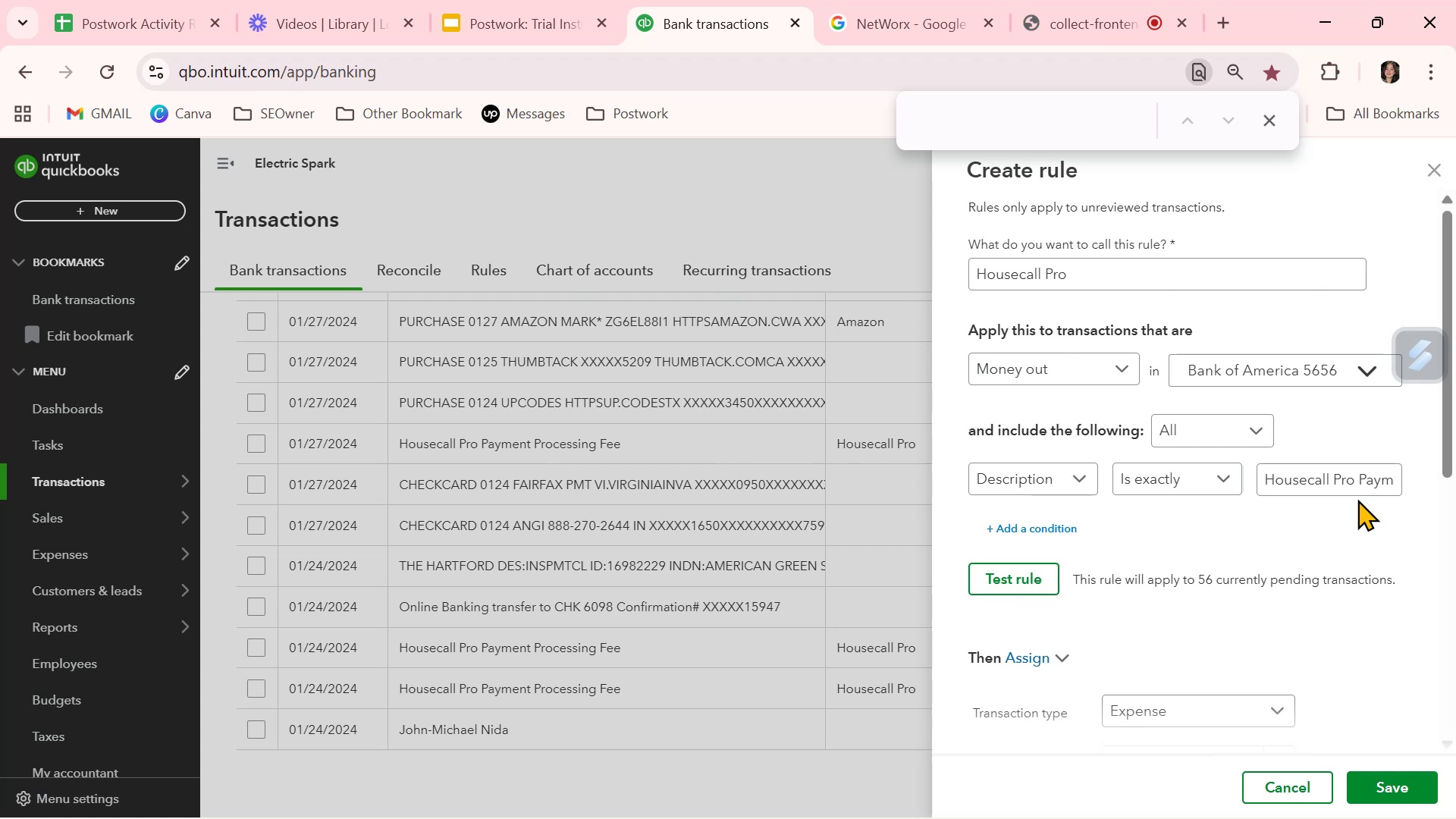 
wait(11.74)
 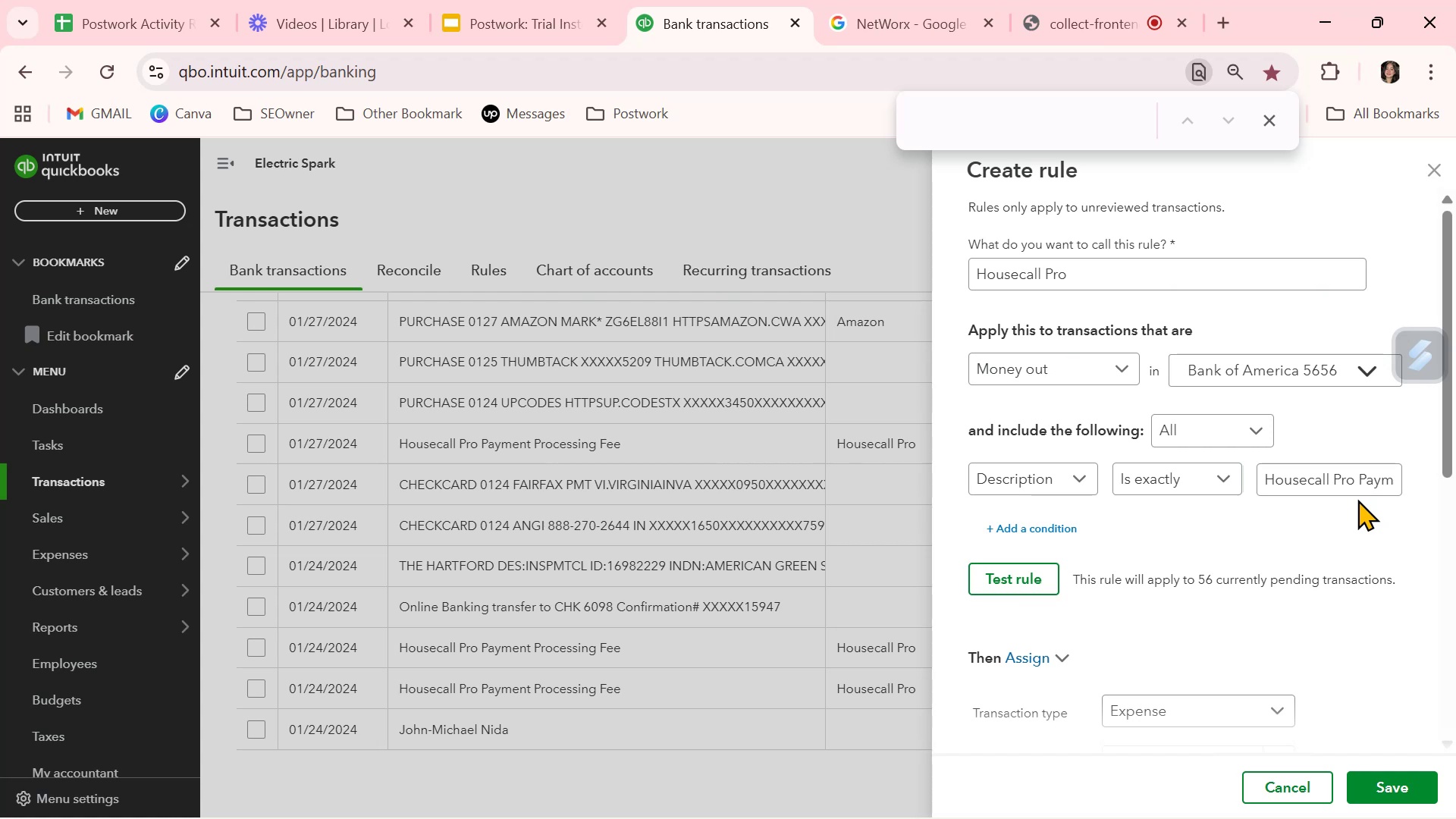 
scroll: coordinate [1220, 512], scroll_direction: down, amount: 5.0
 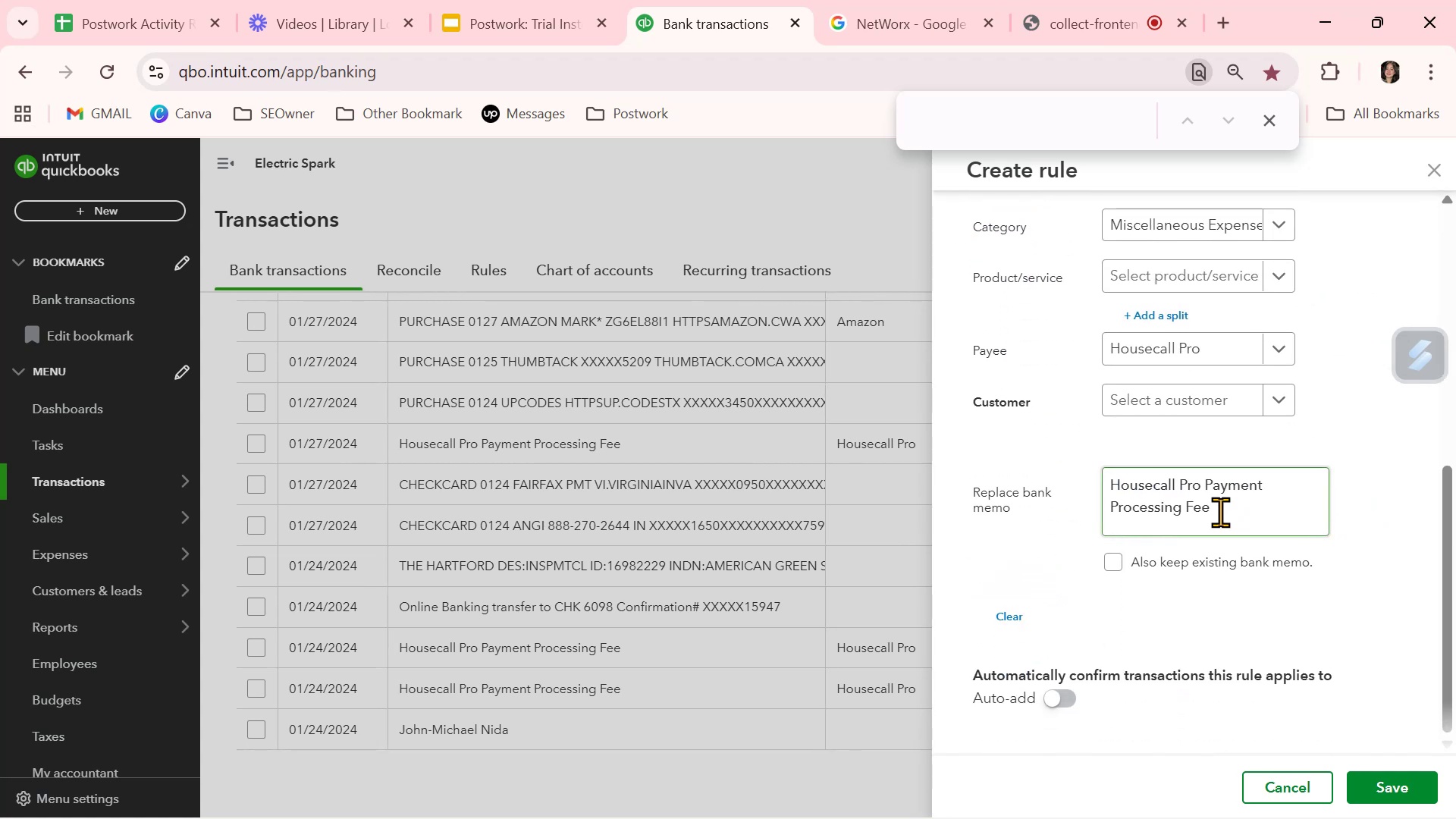 
scroll: coordinate [1216, 514], scroll_direction: up, amount: 4.0
 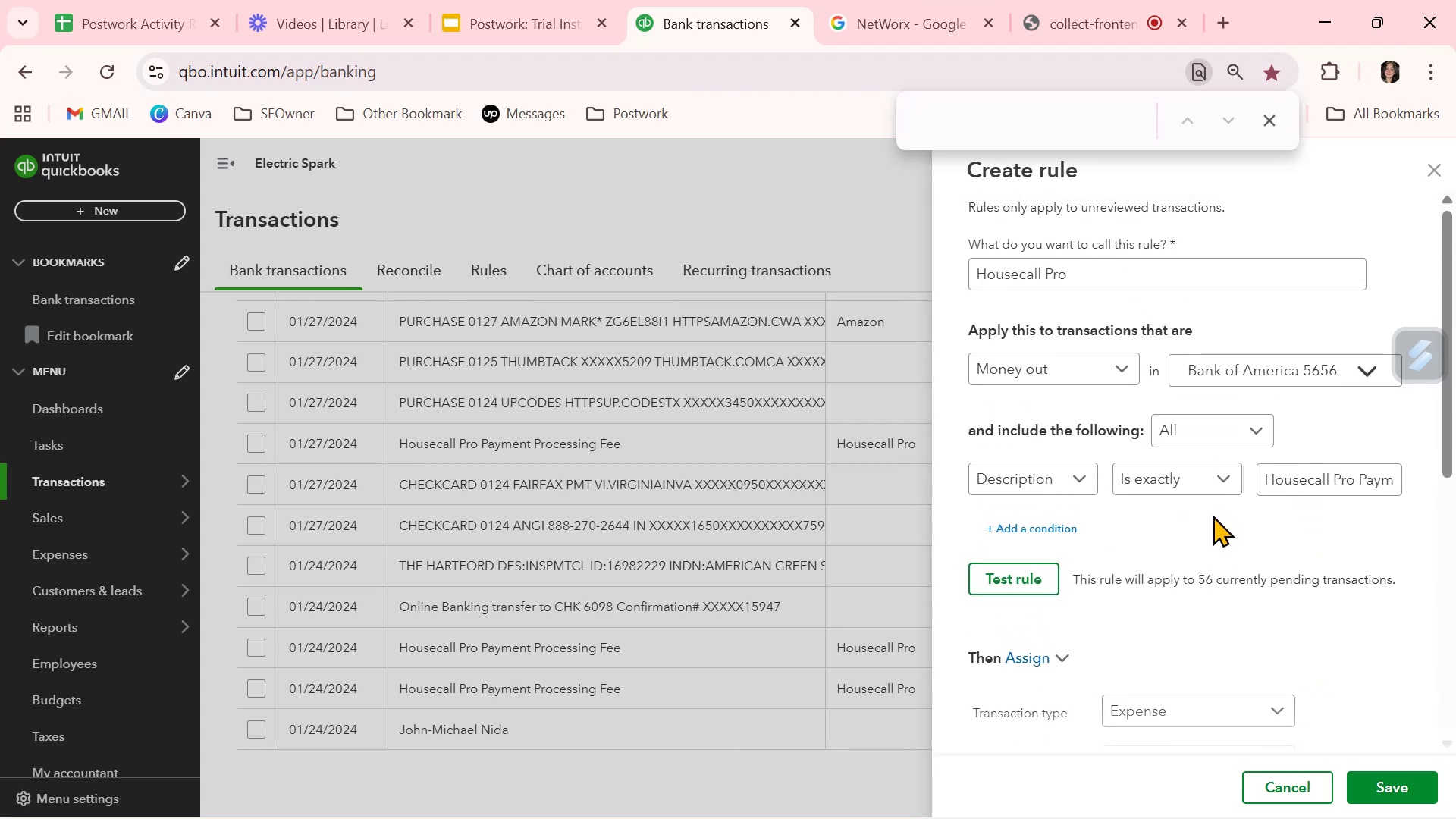 
left_click([1438, 165])
 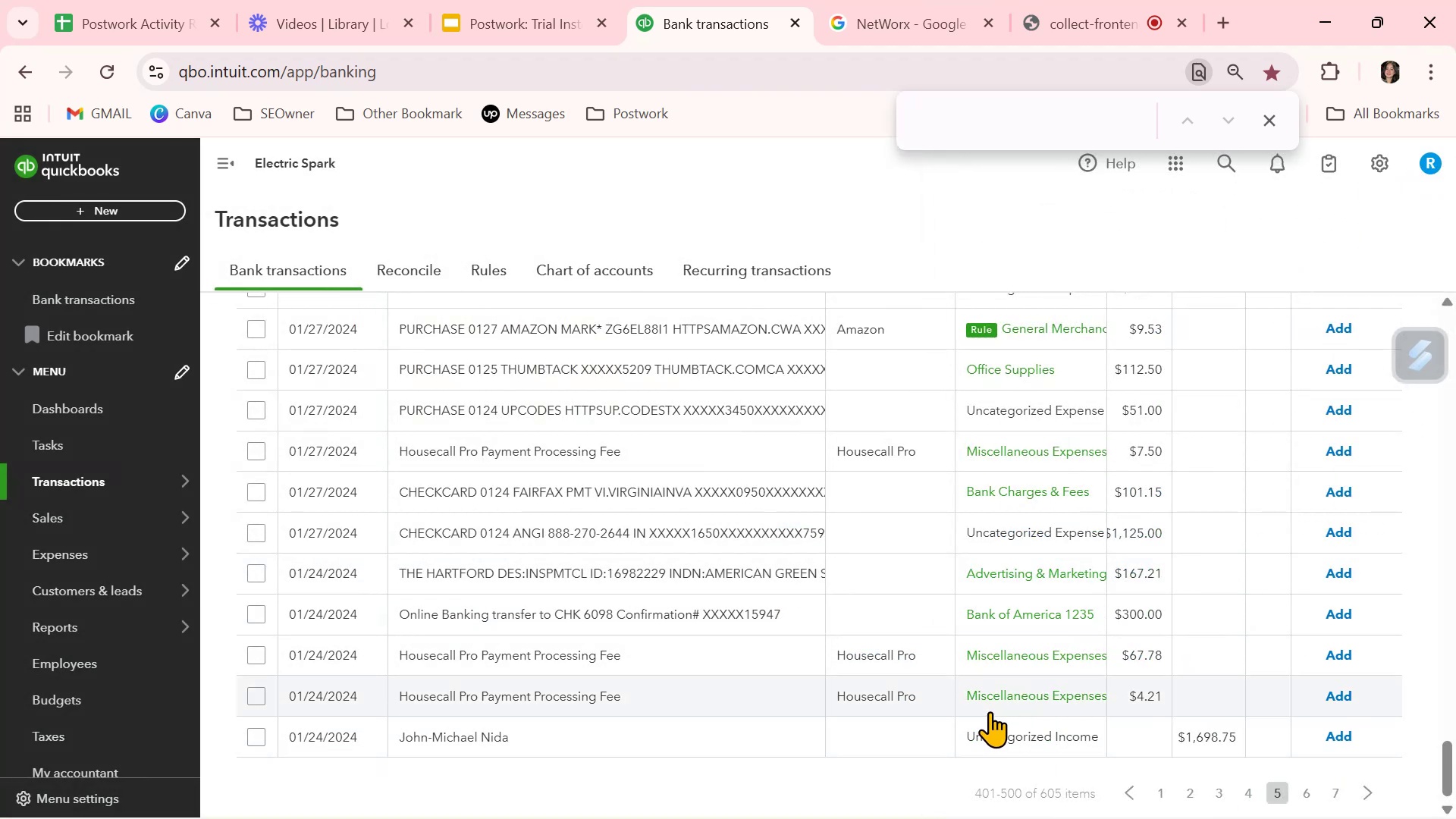 
scroll: coordinate [990, 708], scroll_direction: down, amount: 2.0
 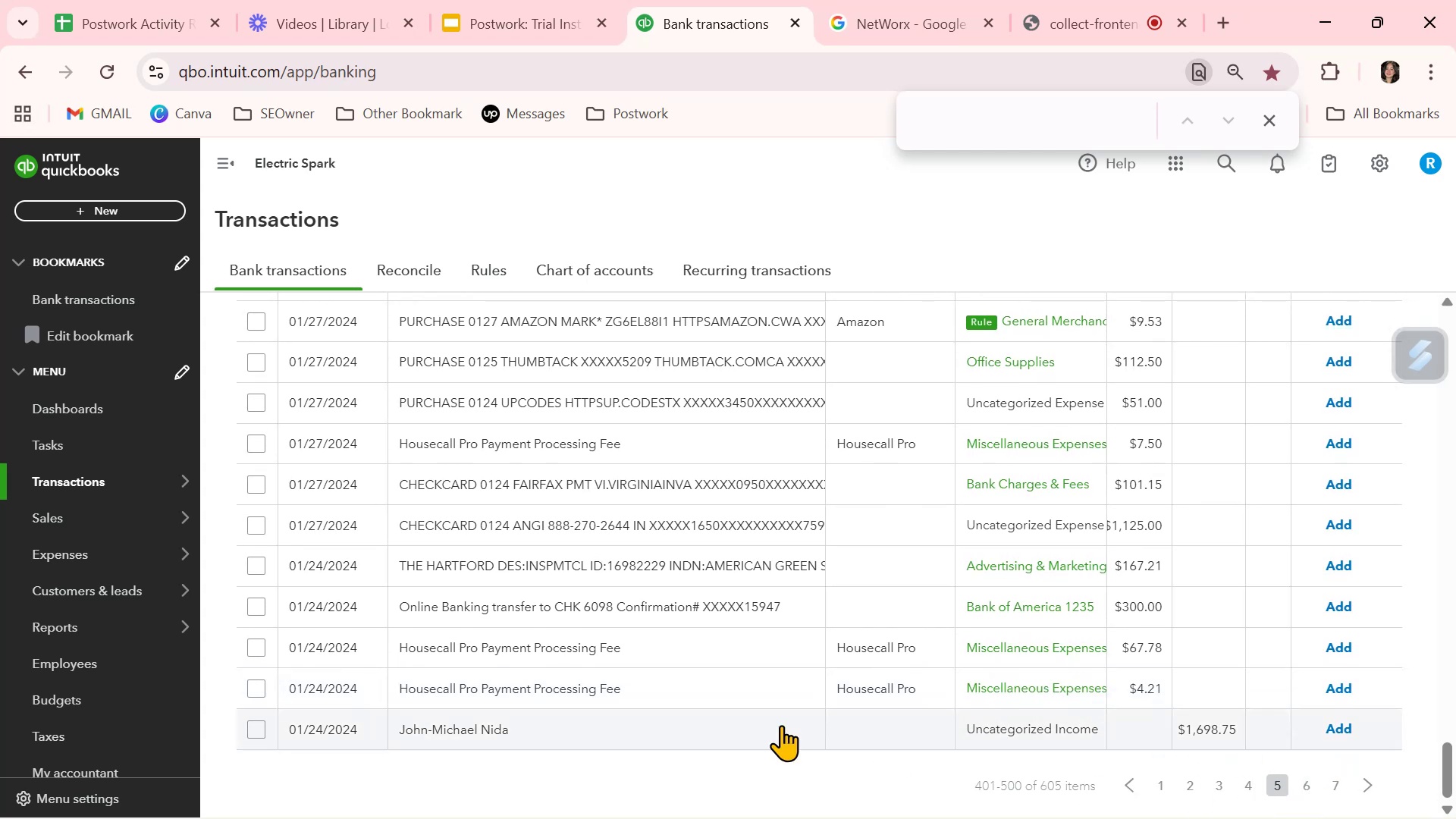 
left_click([613, 736])
 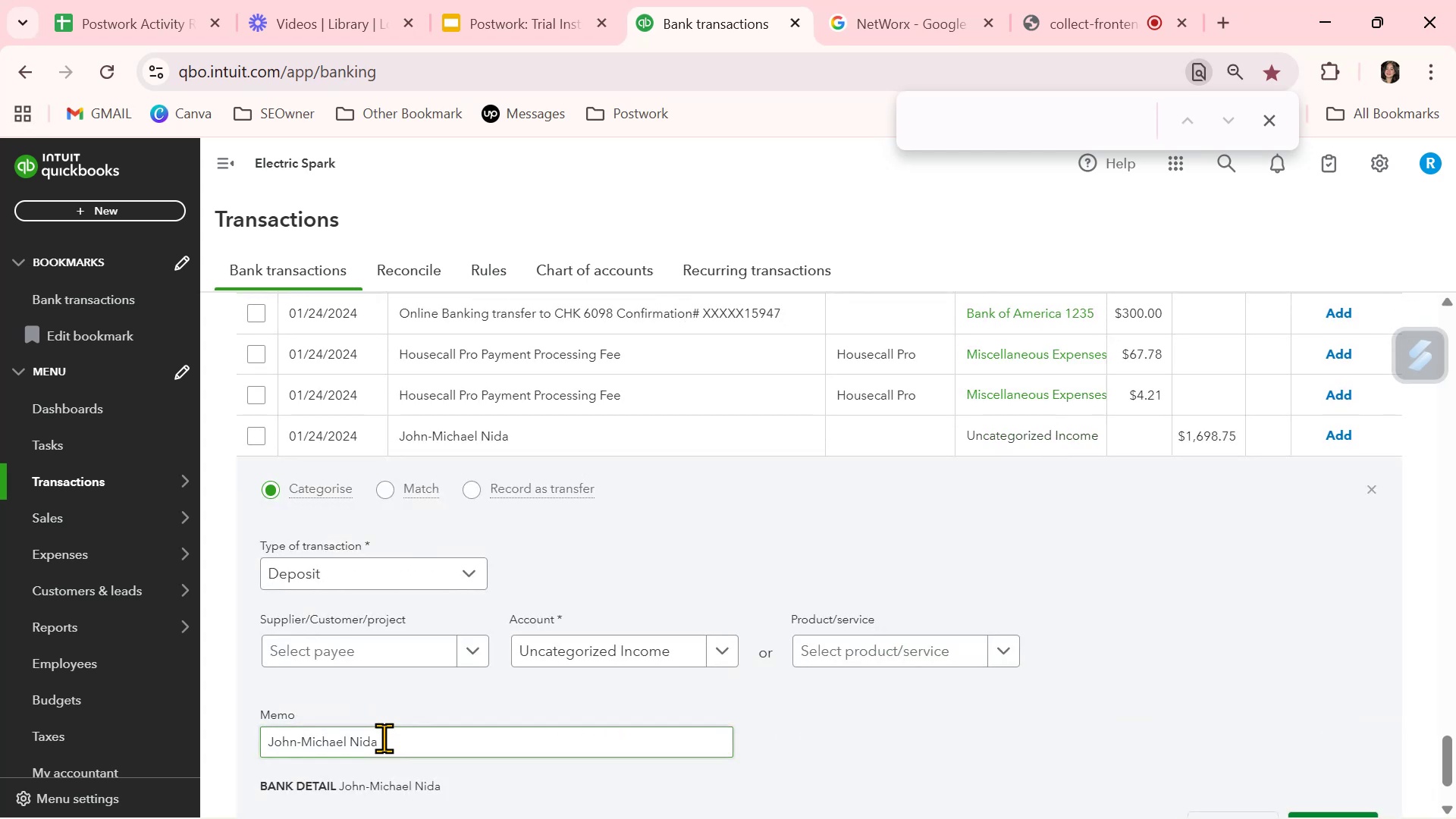 
left_click_drag(start_coordinate=[397, 751], to_coordinate=[234, 764])
 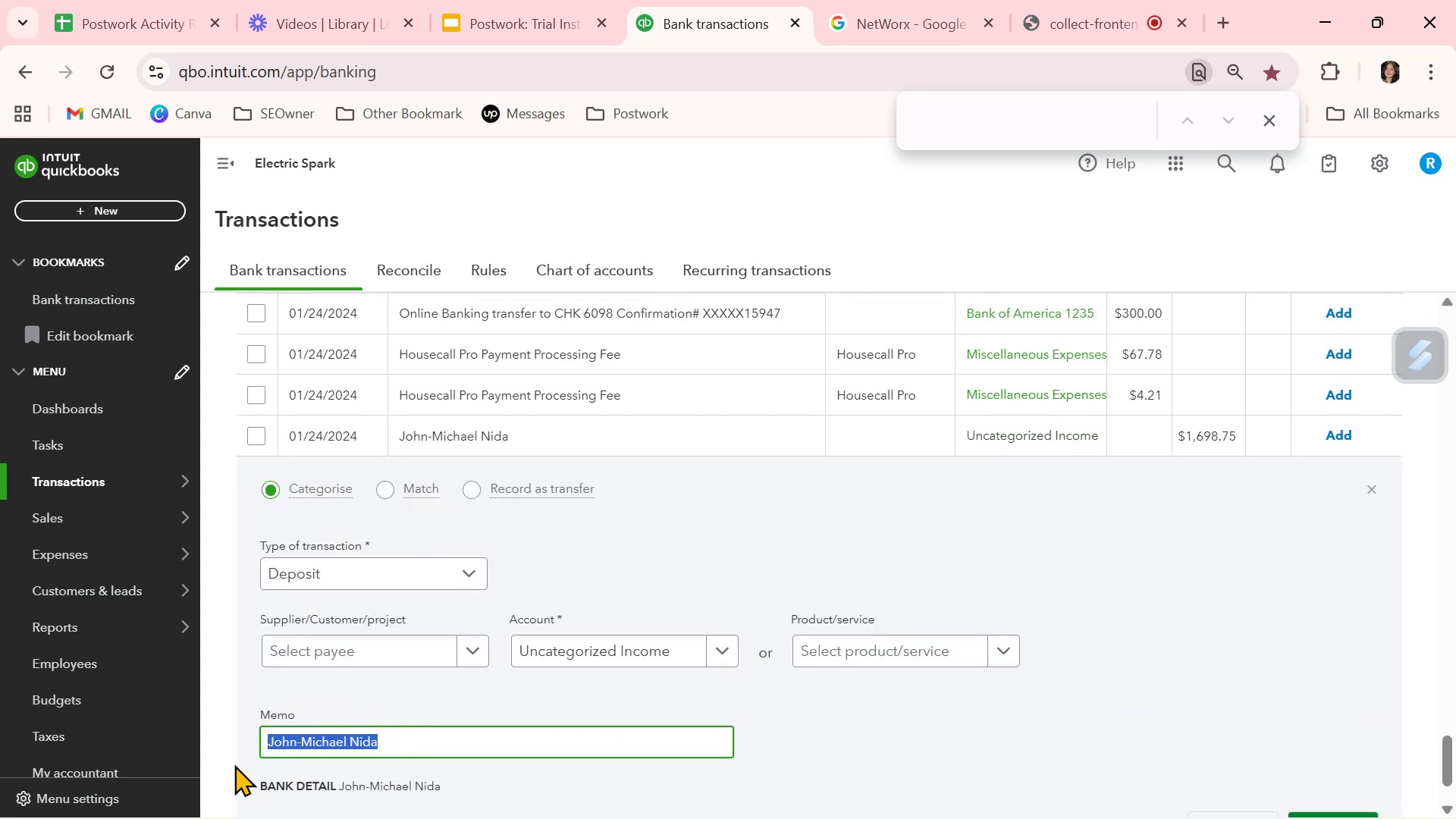 
key(Control+ControlLeft)
 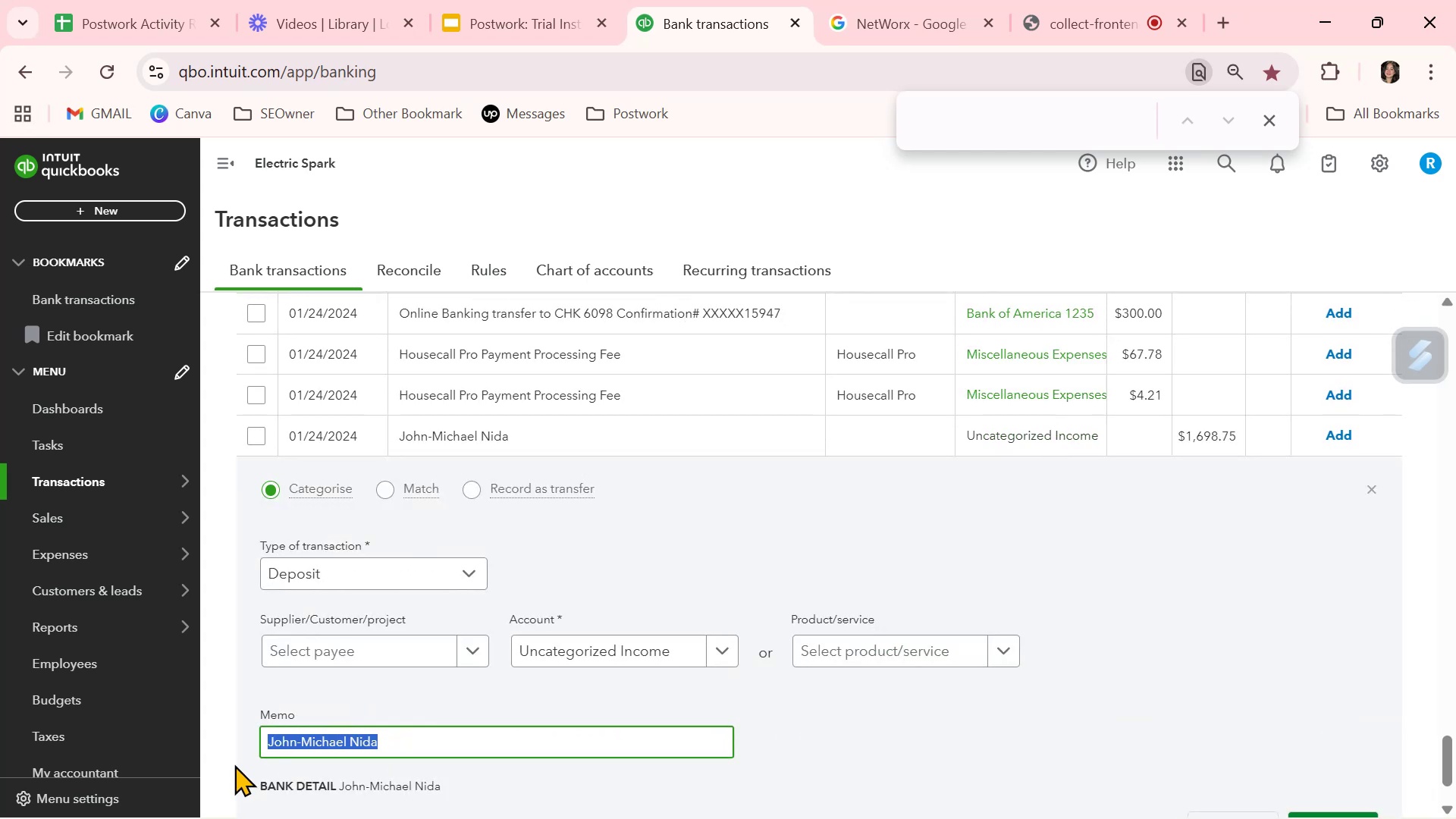 
key(Control+C)
 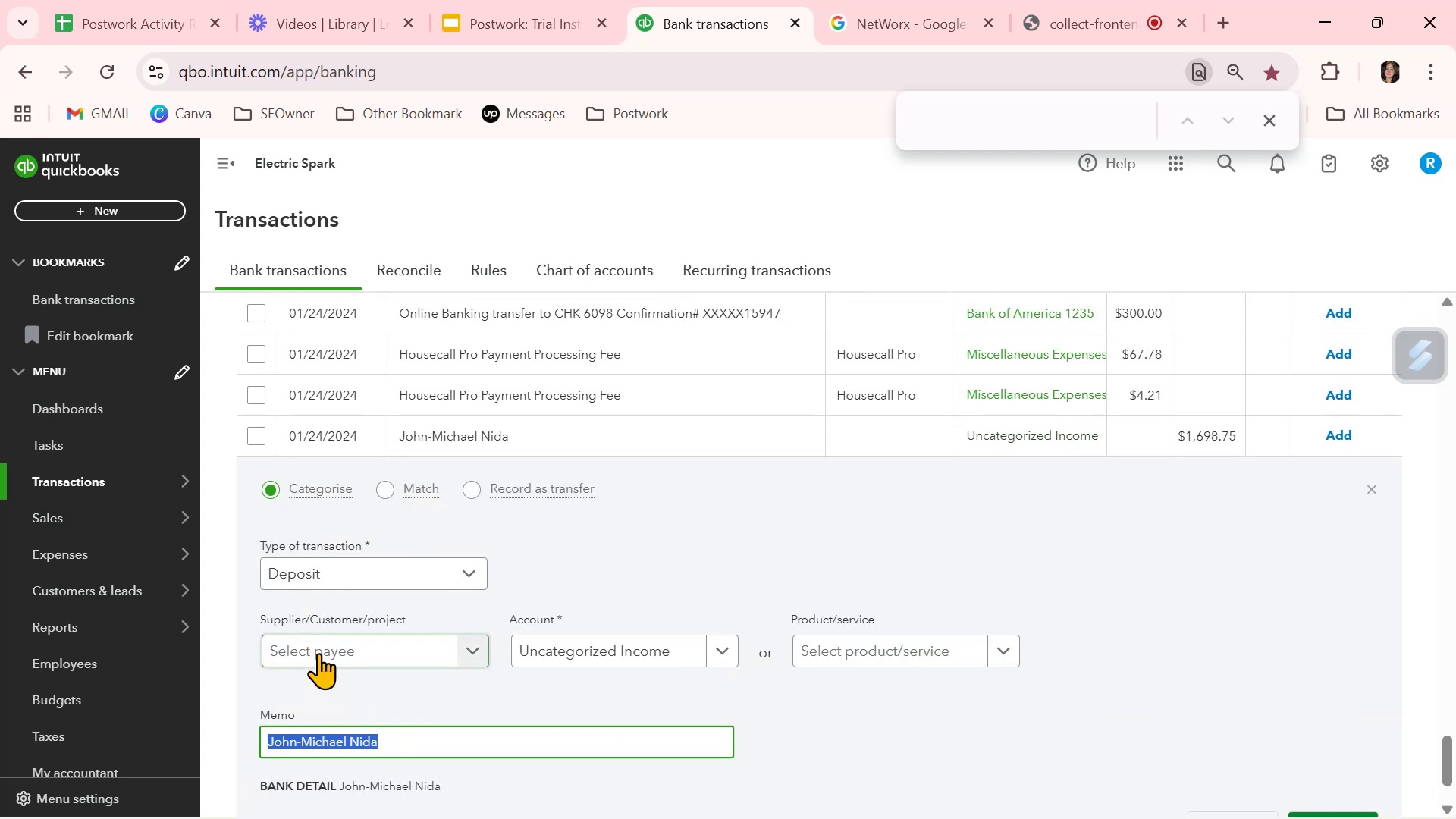 
left_click([321, 650])
 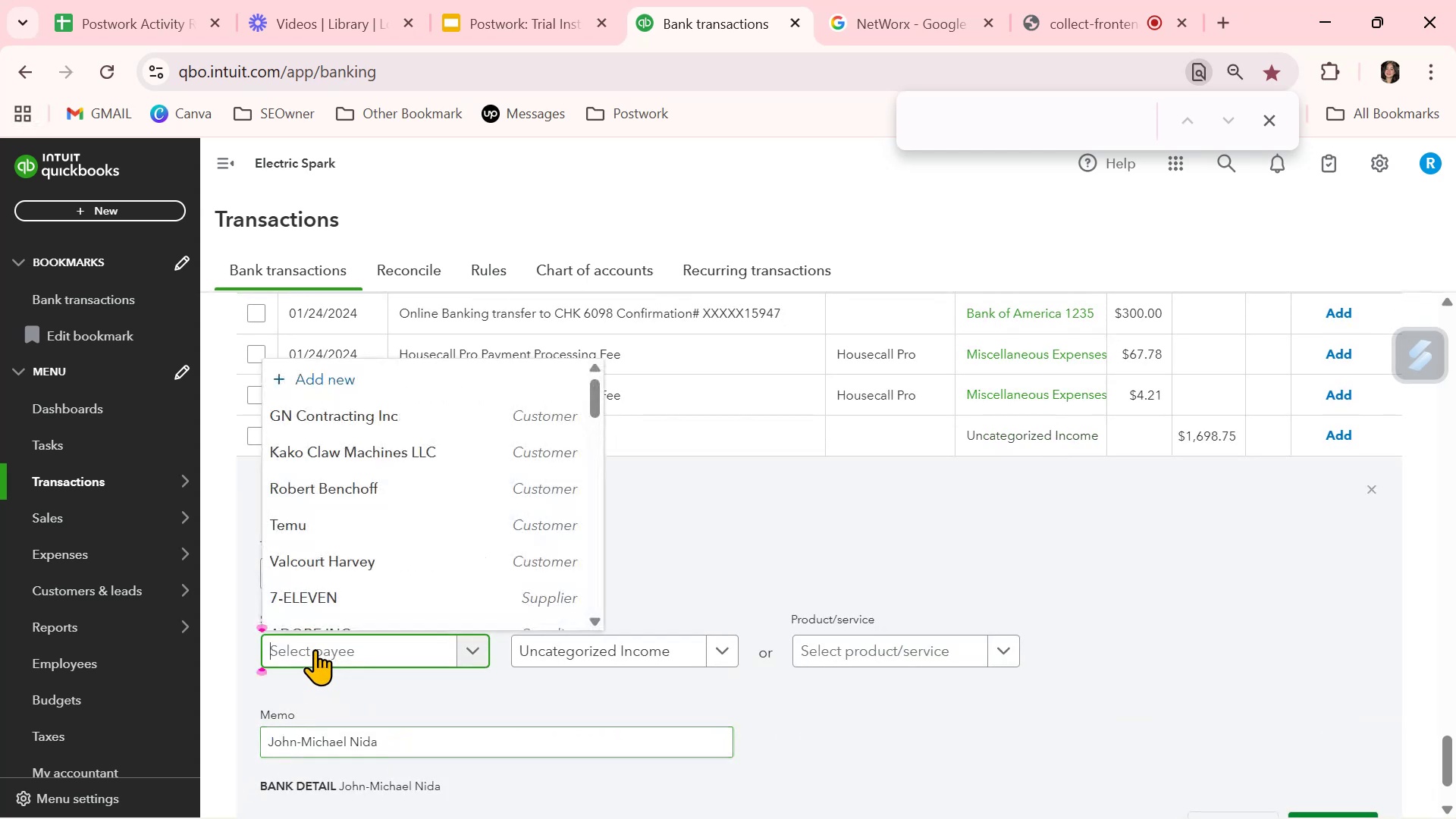 
key(Control+ControlLeft)
 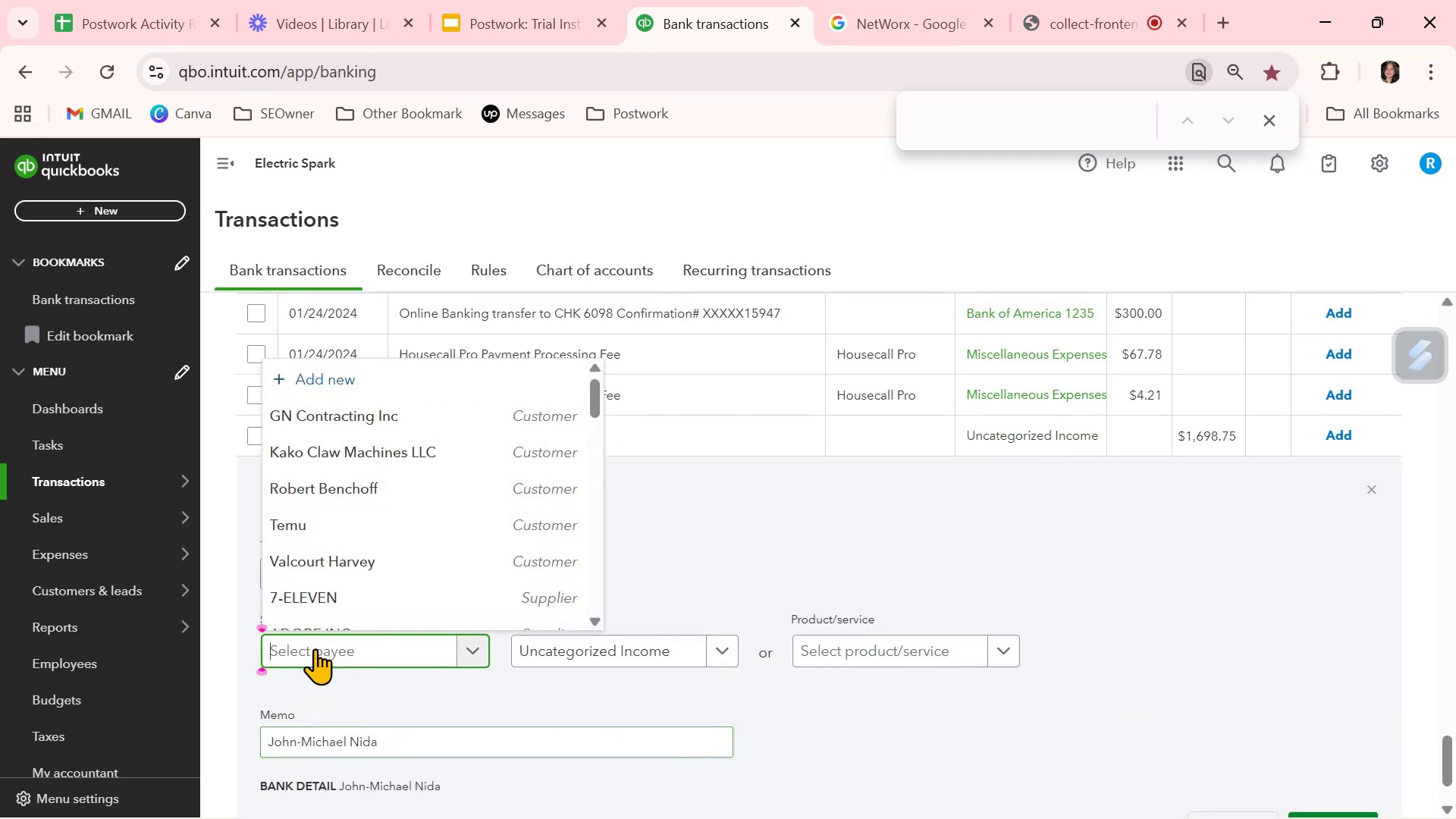 
key(Control+V)
 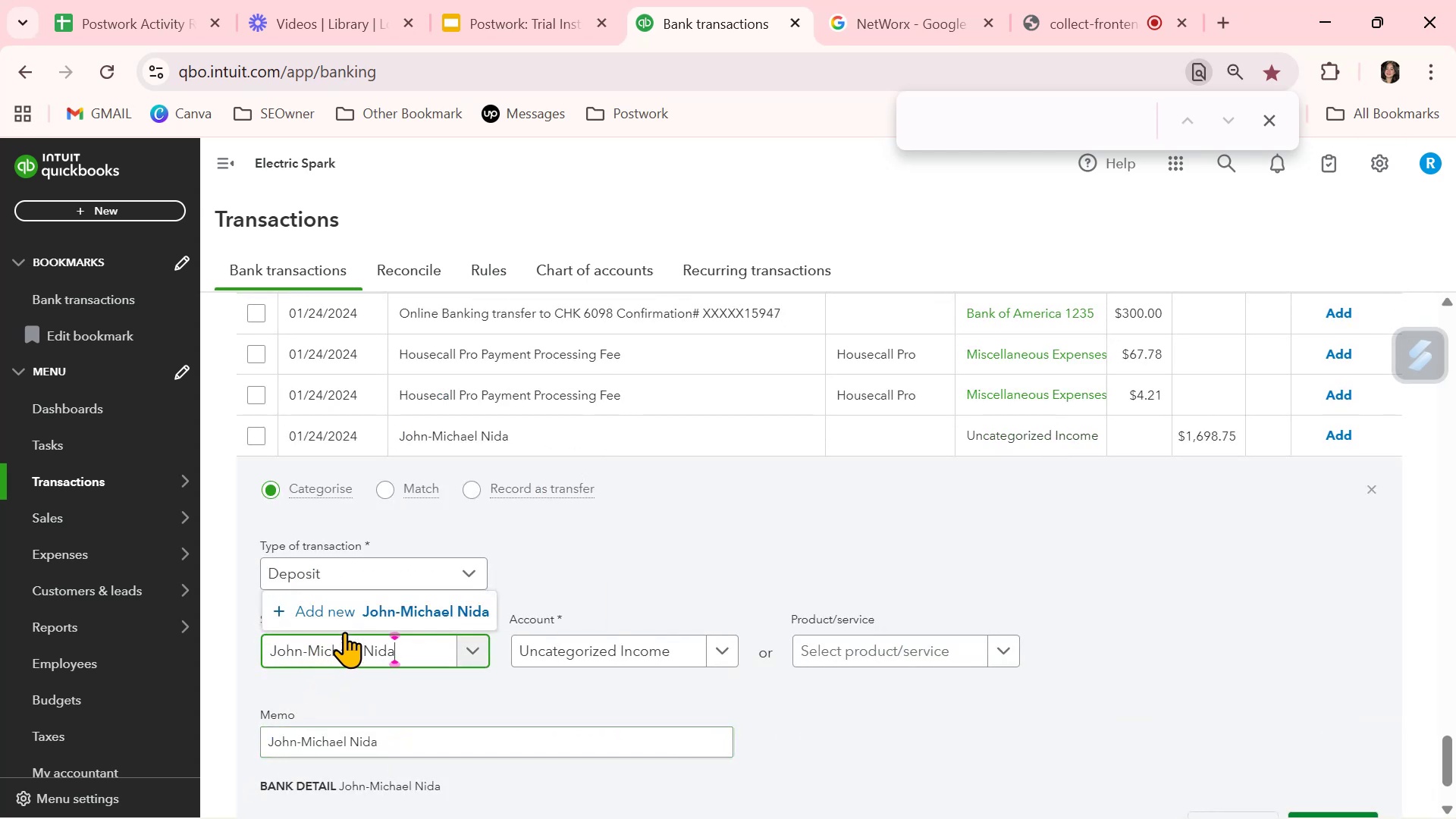 
left_click([407, 613])
 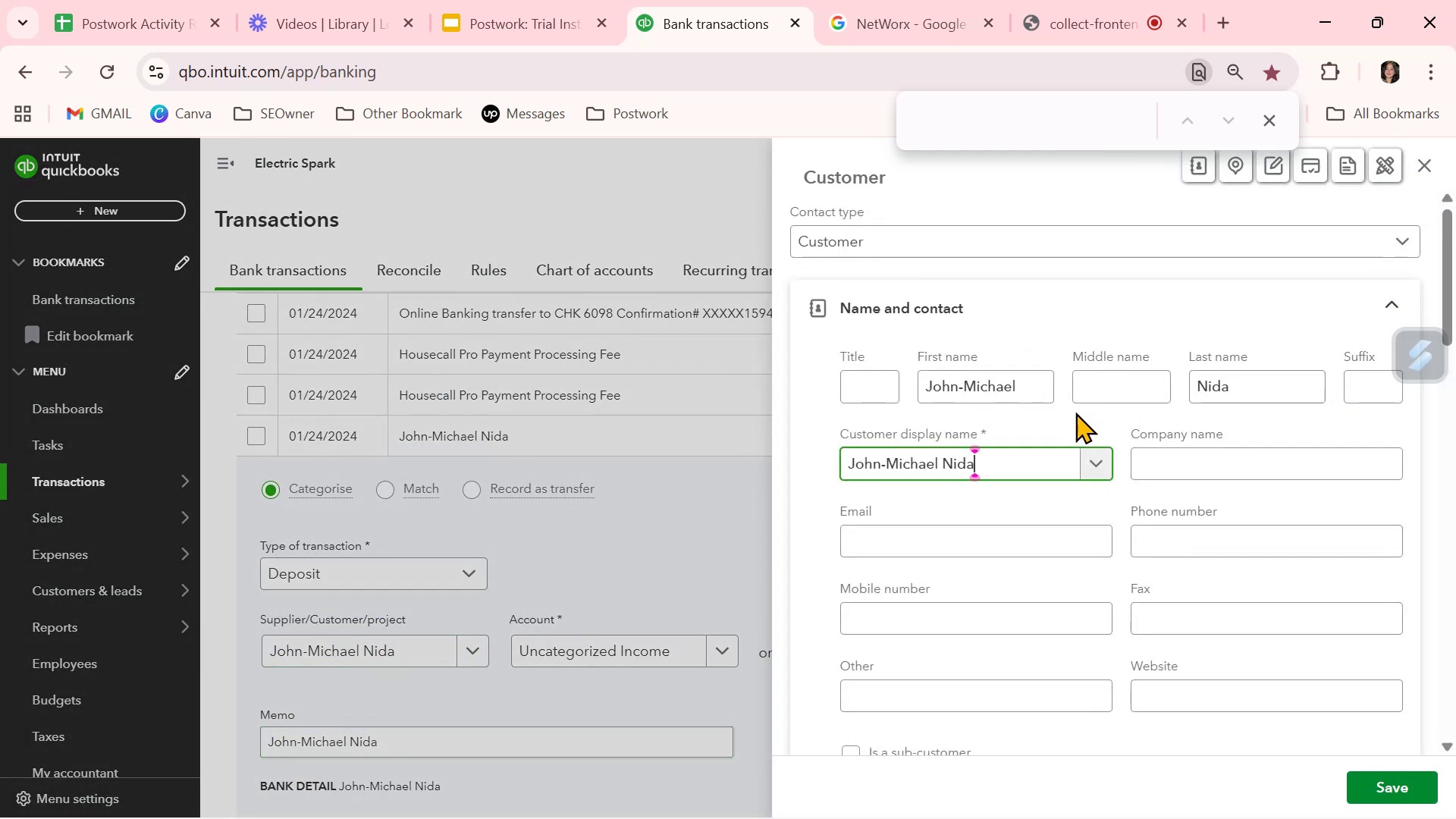 
left_click_drag(start_coordinate=[1041, 389], to_coordinate=[841, 397])
 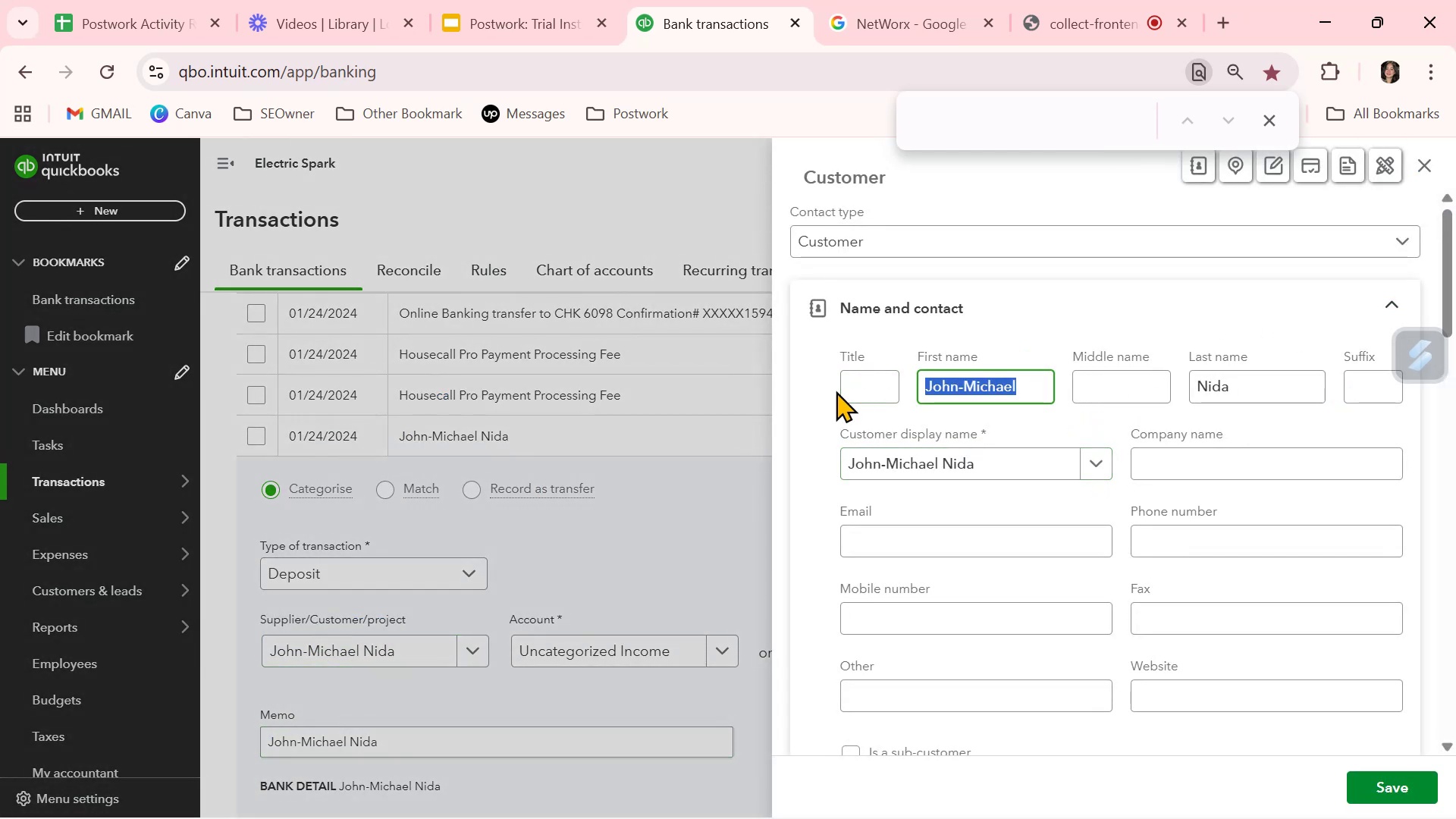 
key(Backspace)
 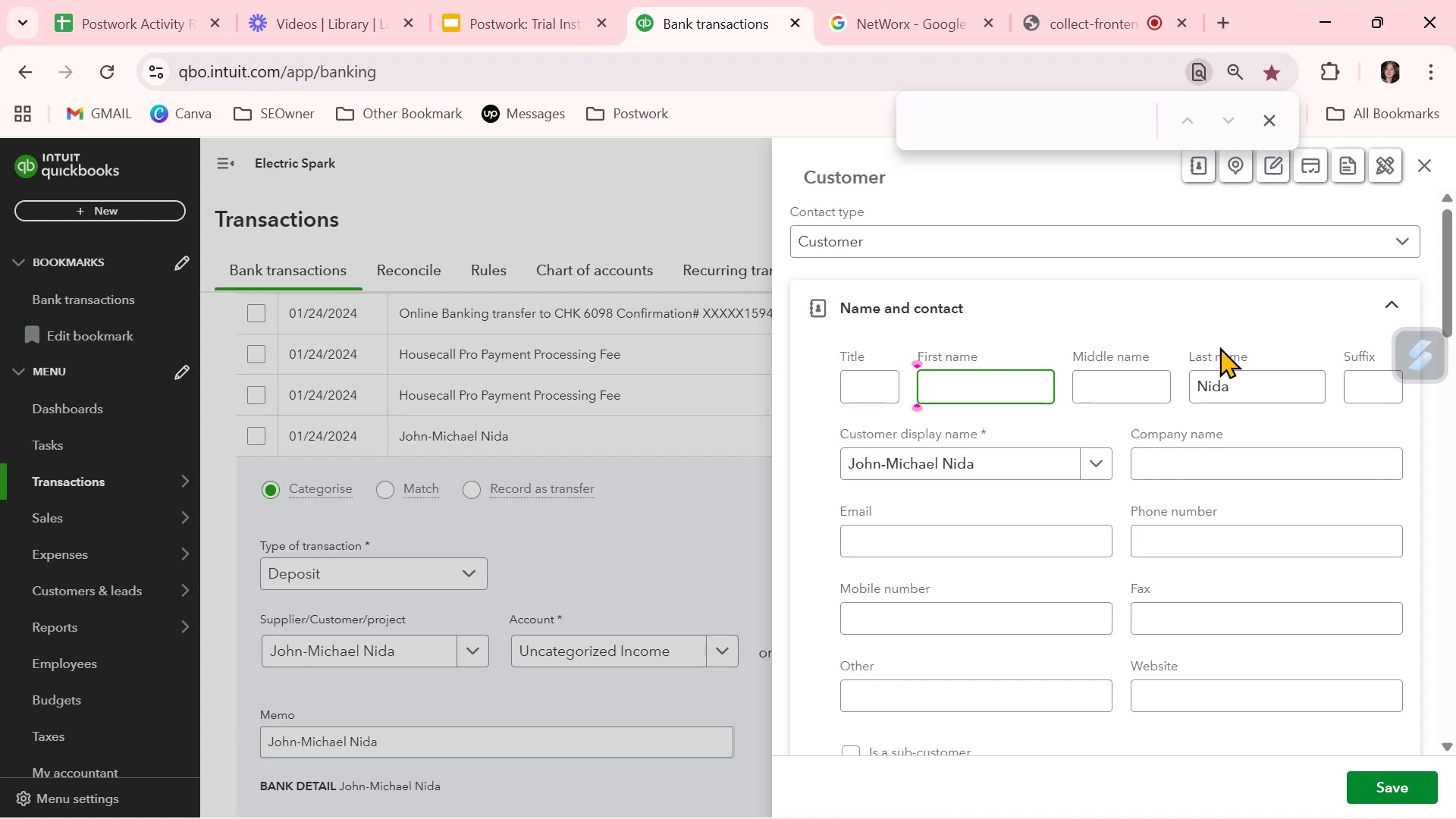 
left_click_drag(start_coordinate=[1269, 400], to_coordinate=[1041, 406])
 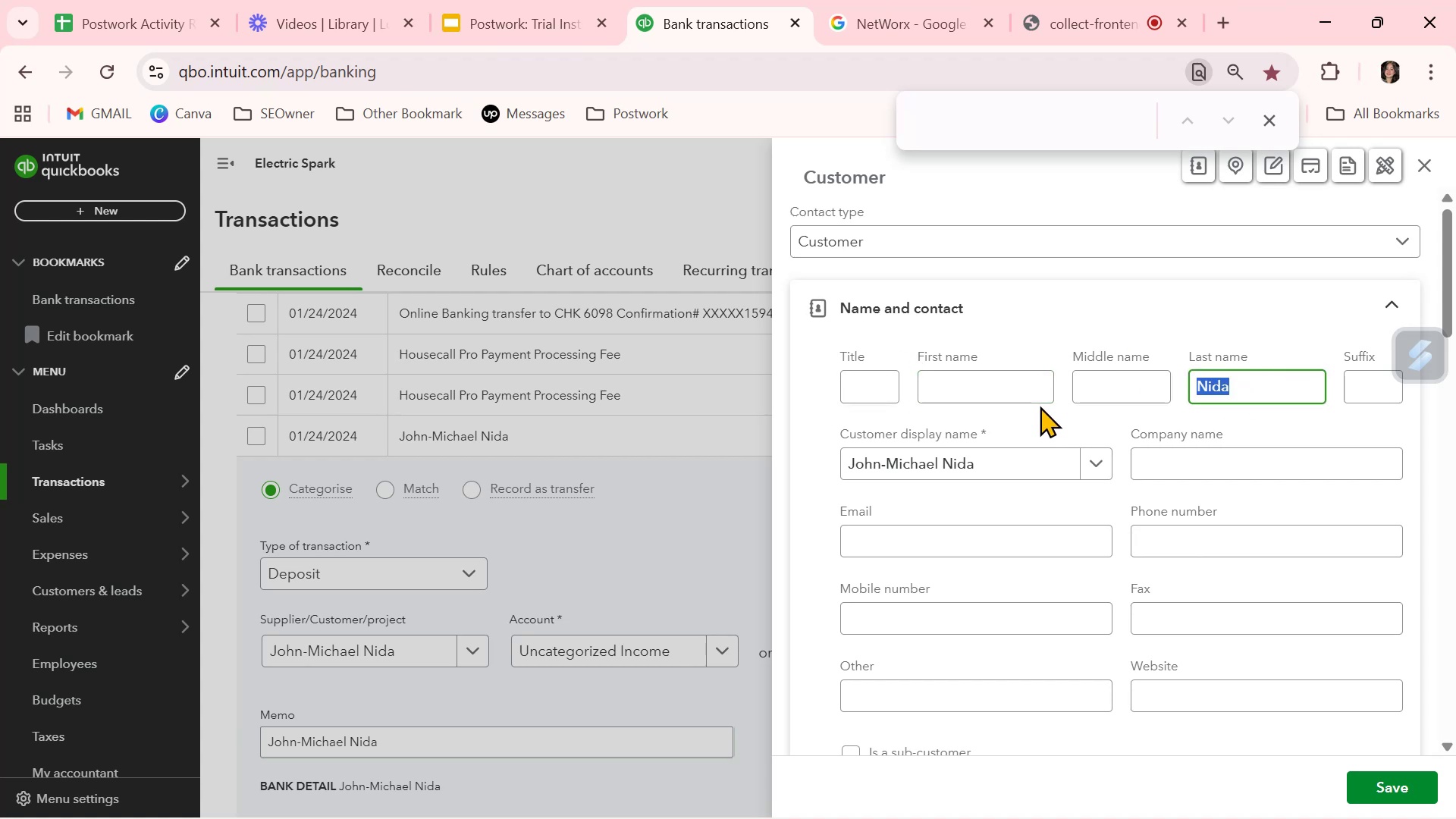 
key(Backspace)
 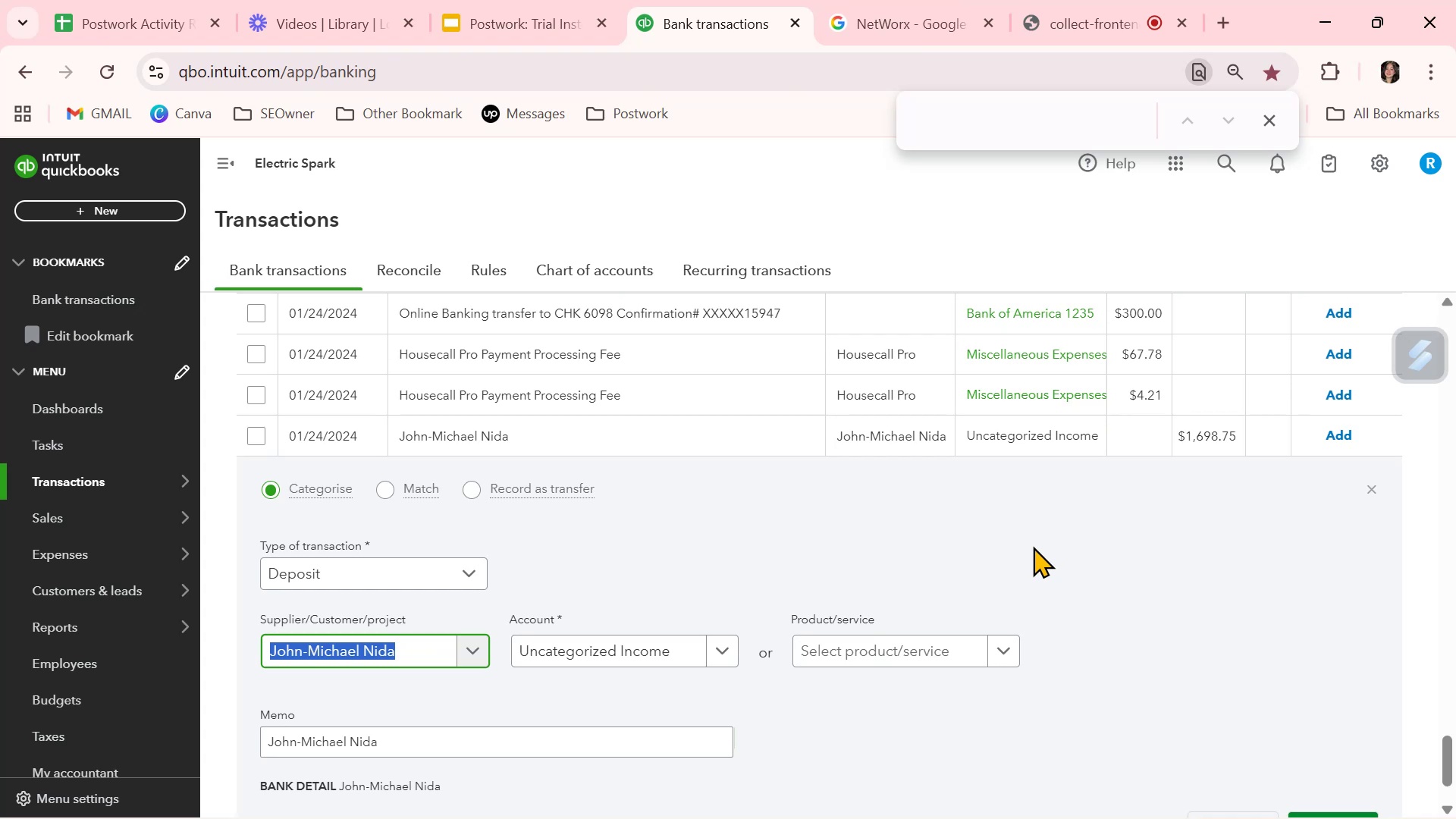 
wait(14.33)
 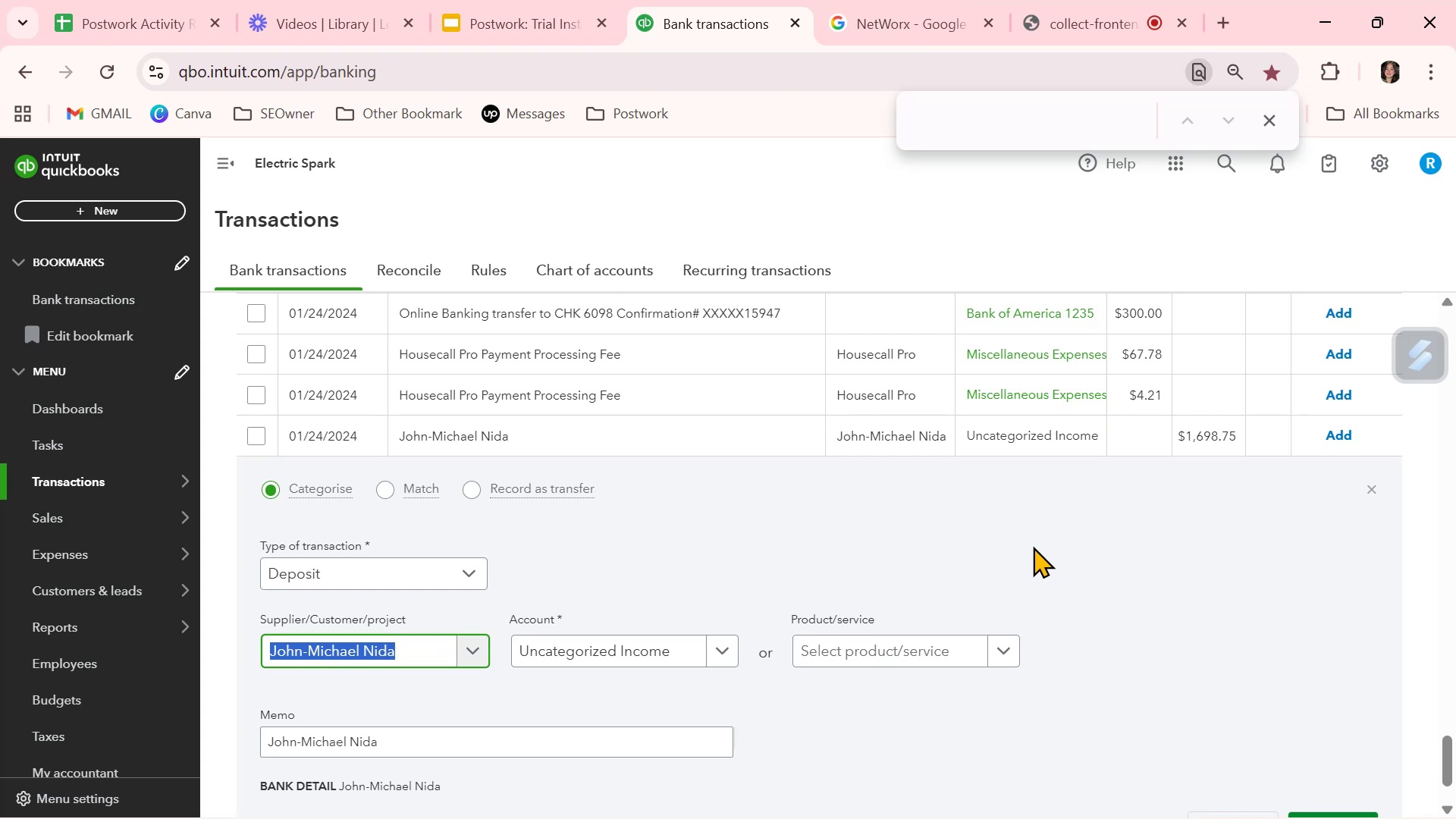 
left_click([1367, 485])
 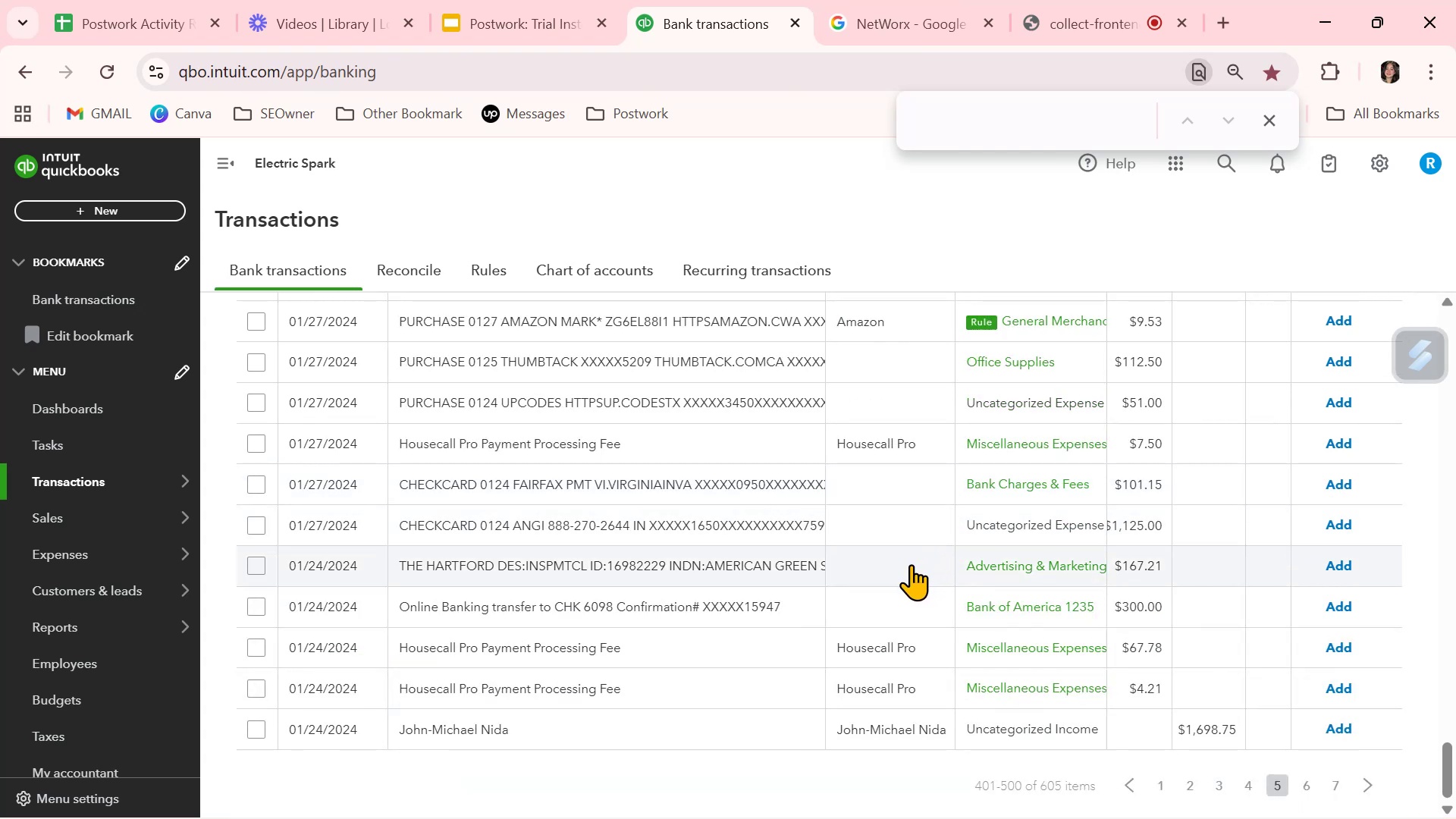 
left_click([911, 564])
 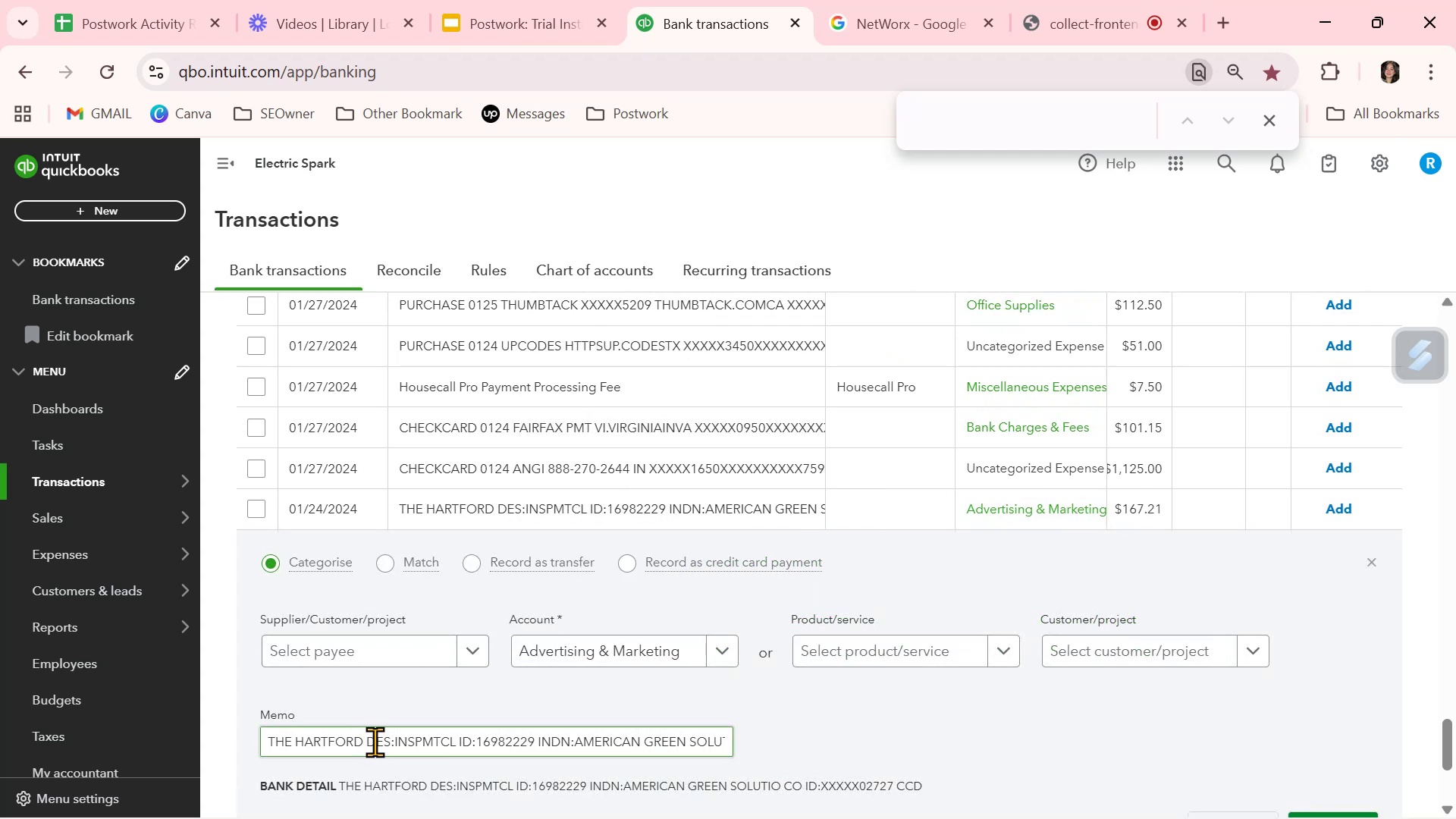 
left_click_drag(start_coordinate=[364, 742], to_coordinate=[243, 741])
 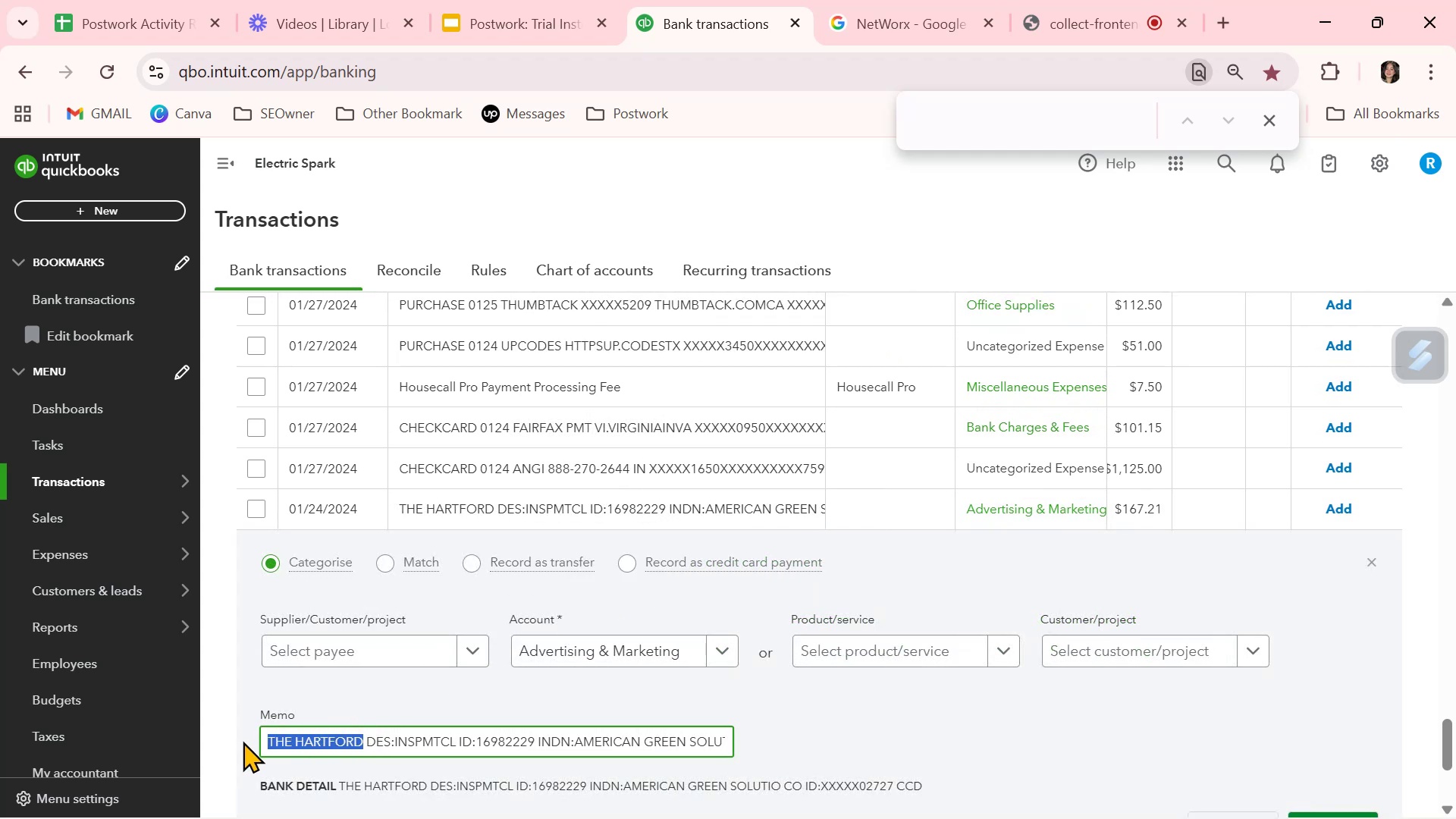 
key(Control+ControlLeft)
 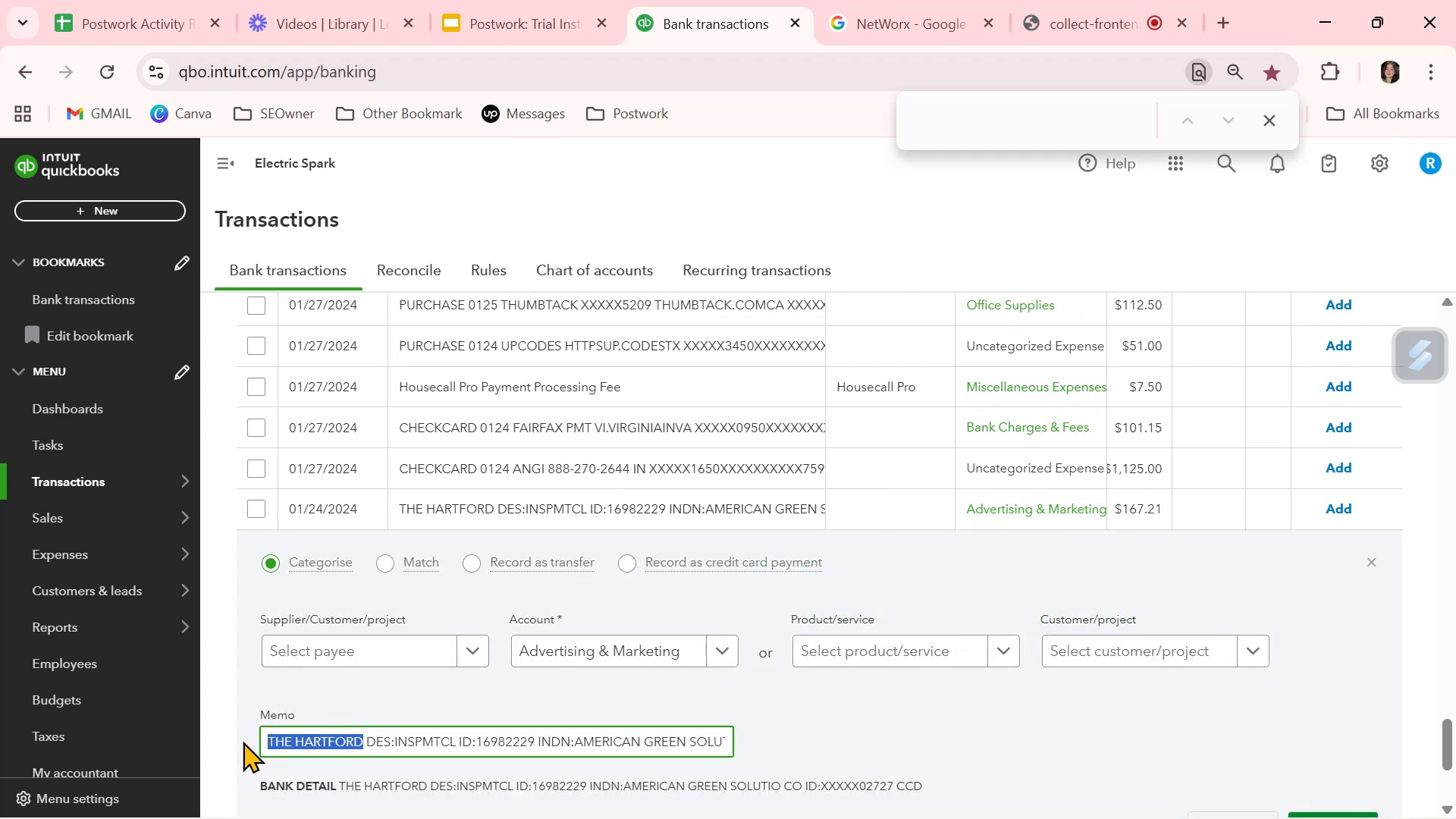 
key(Control+C)
 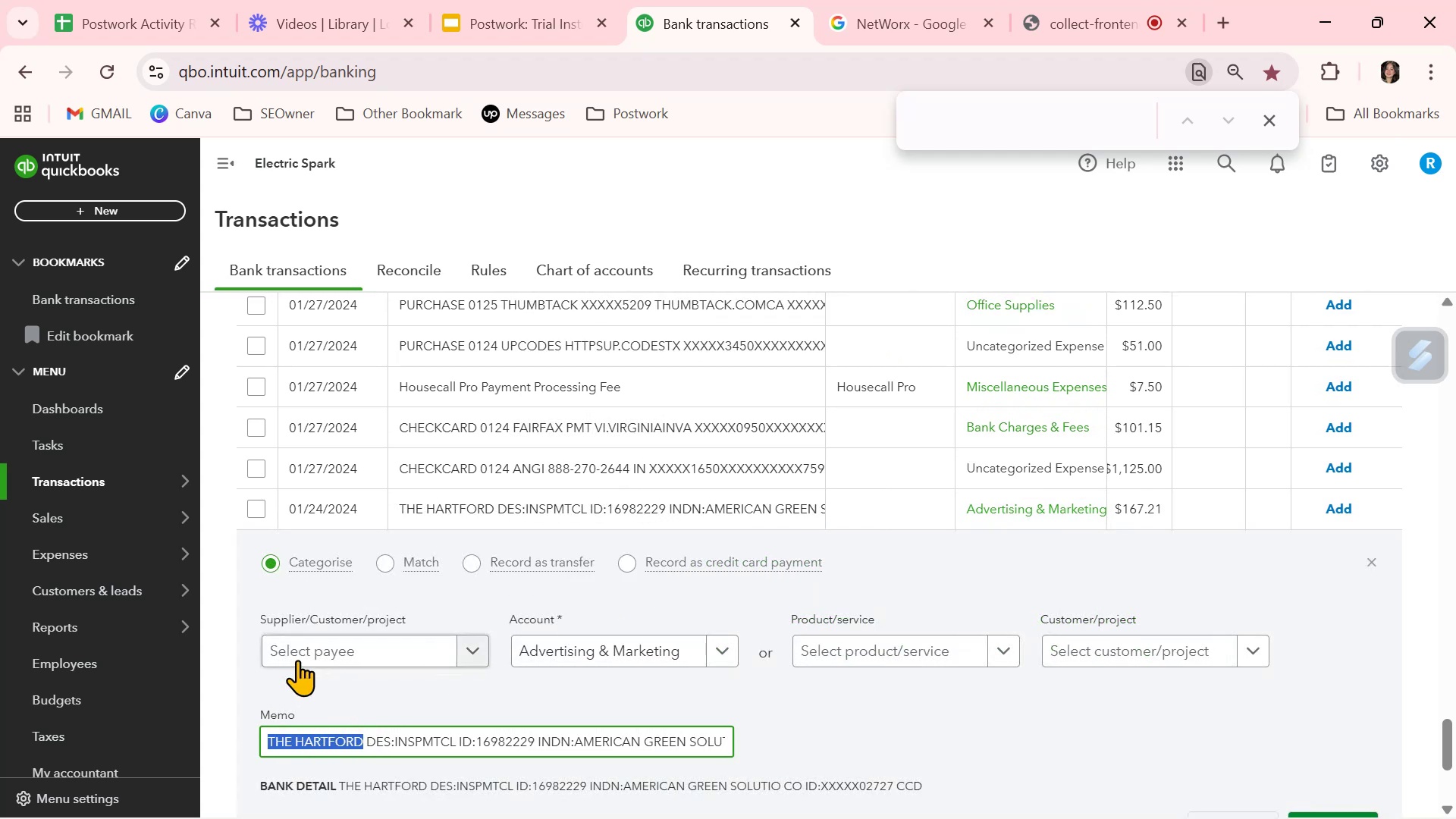 
left_click([302, 655])
 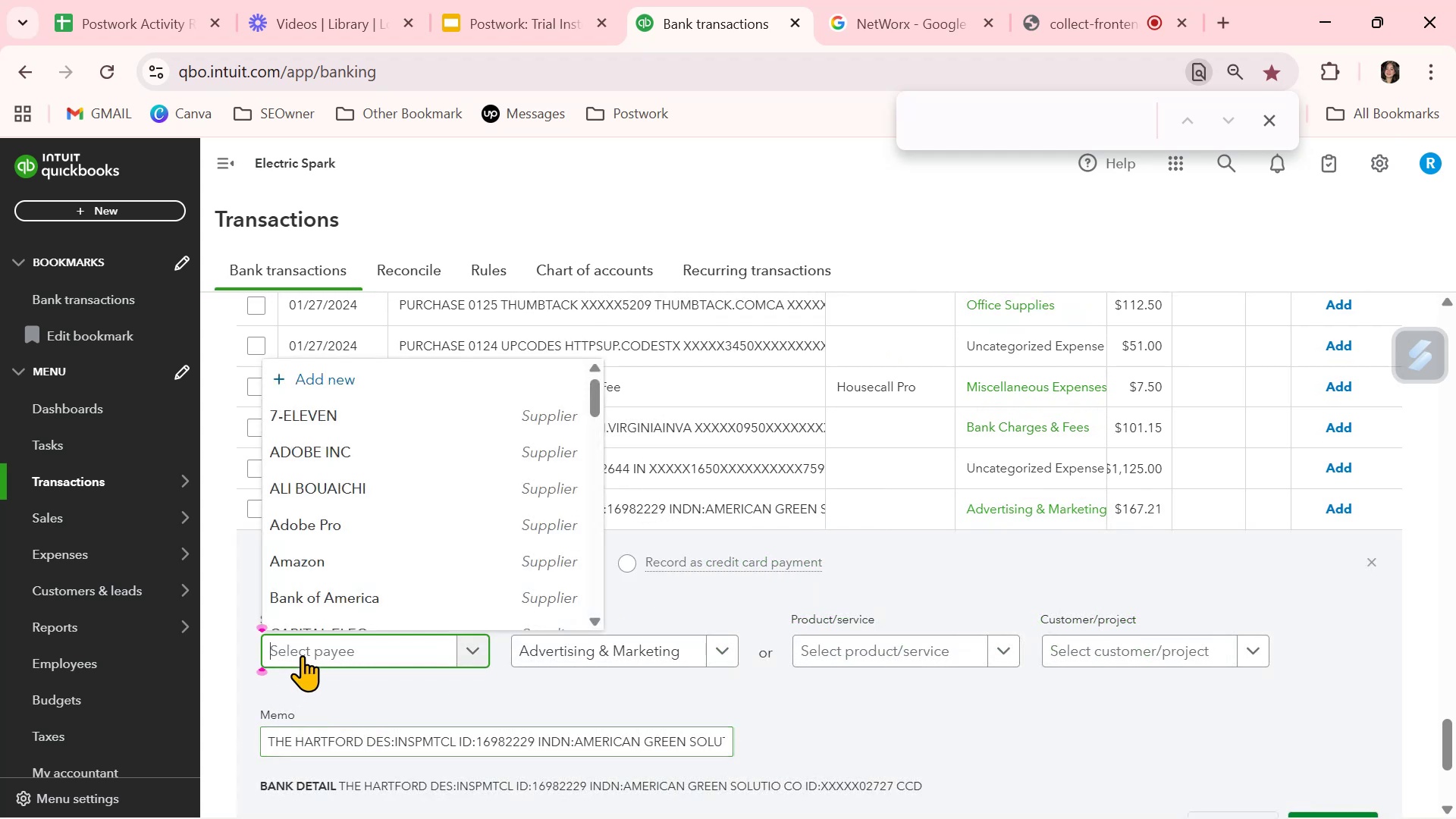 
key(Control+ControlLeft)
 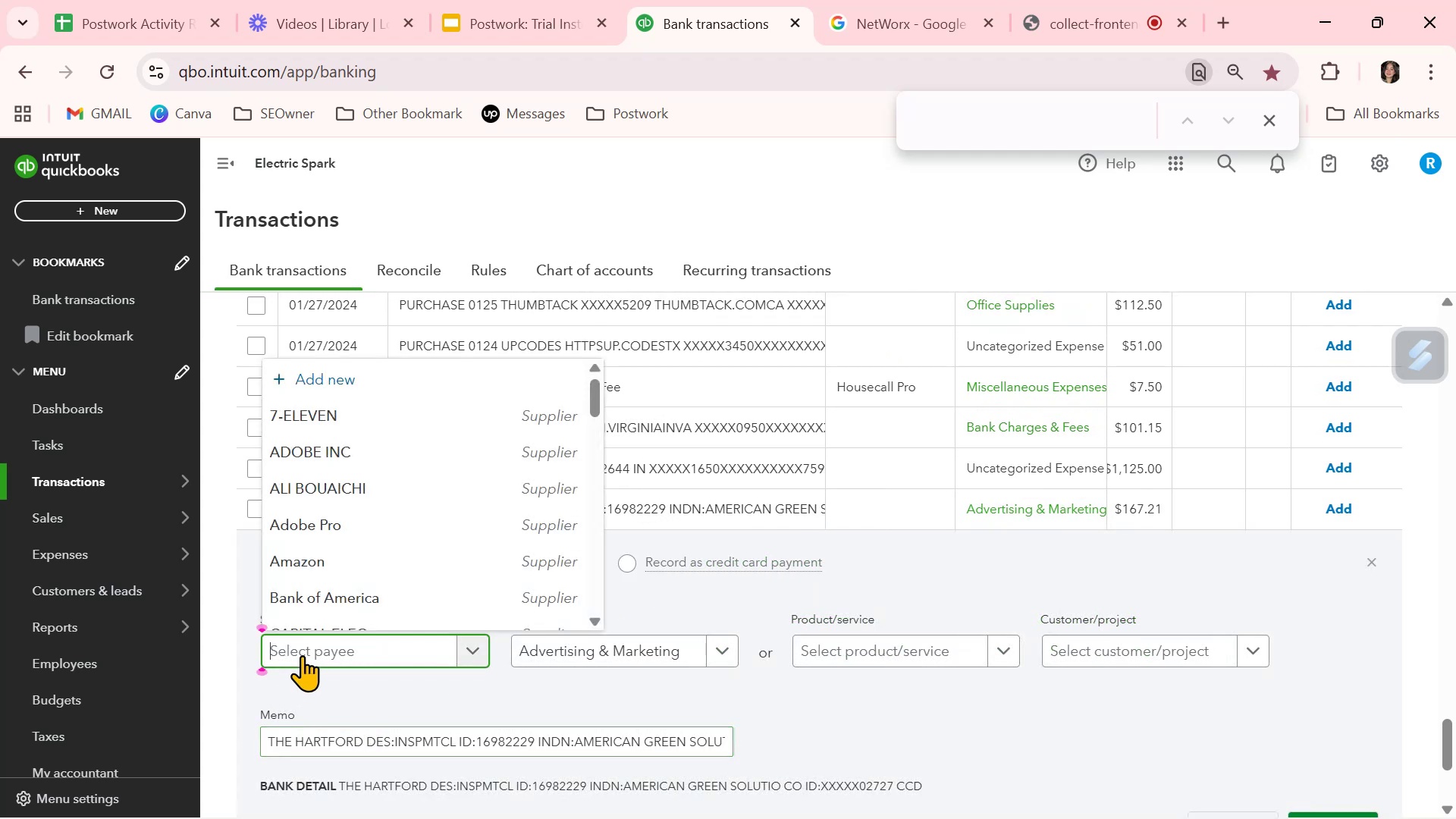 
key(Control+V)
 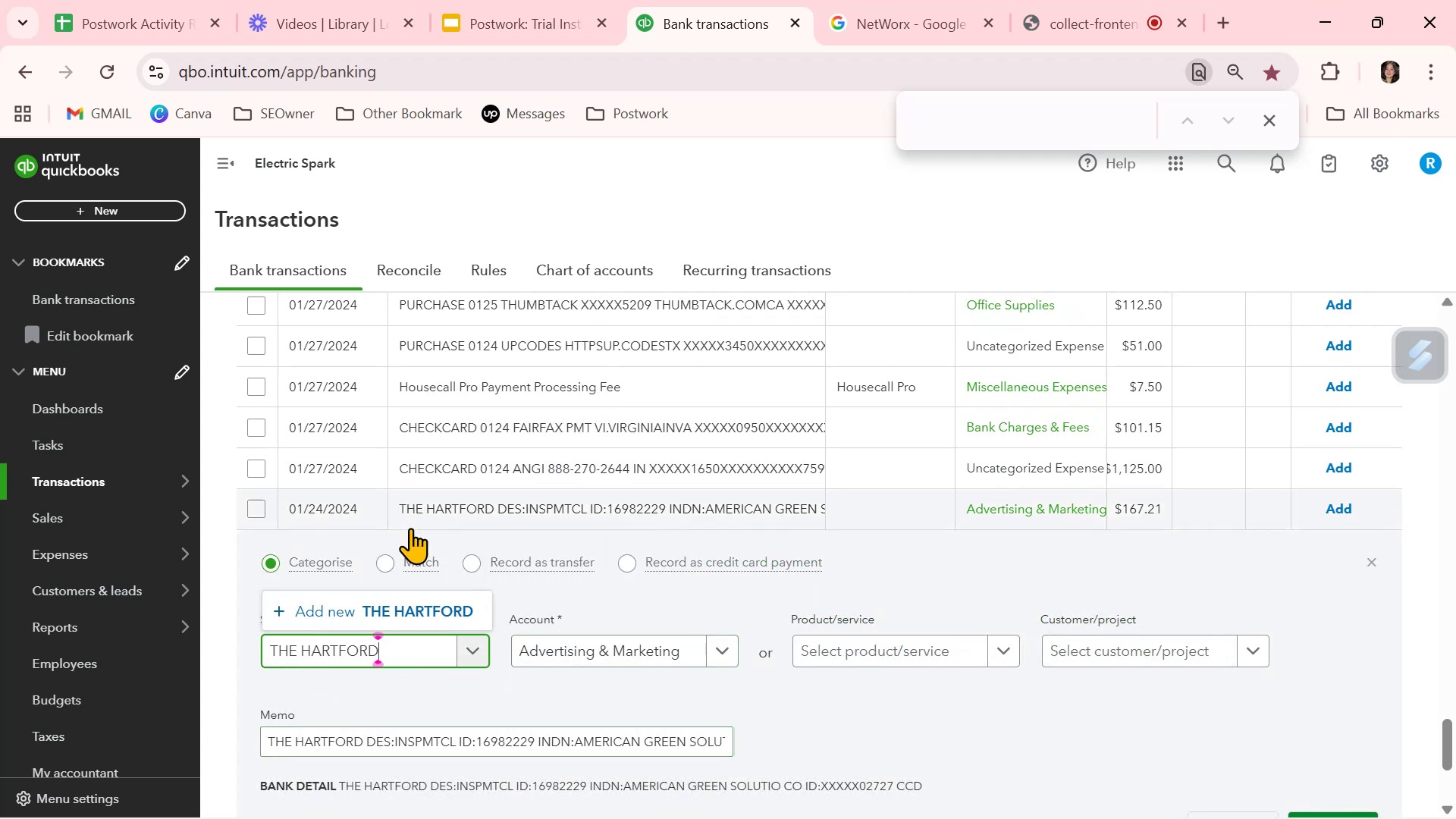 
left_click([410, 610])
 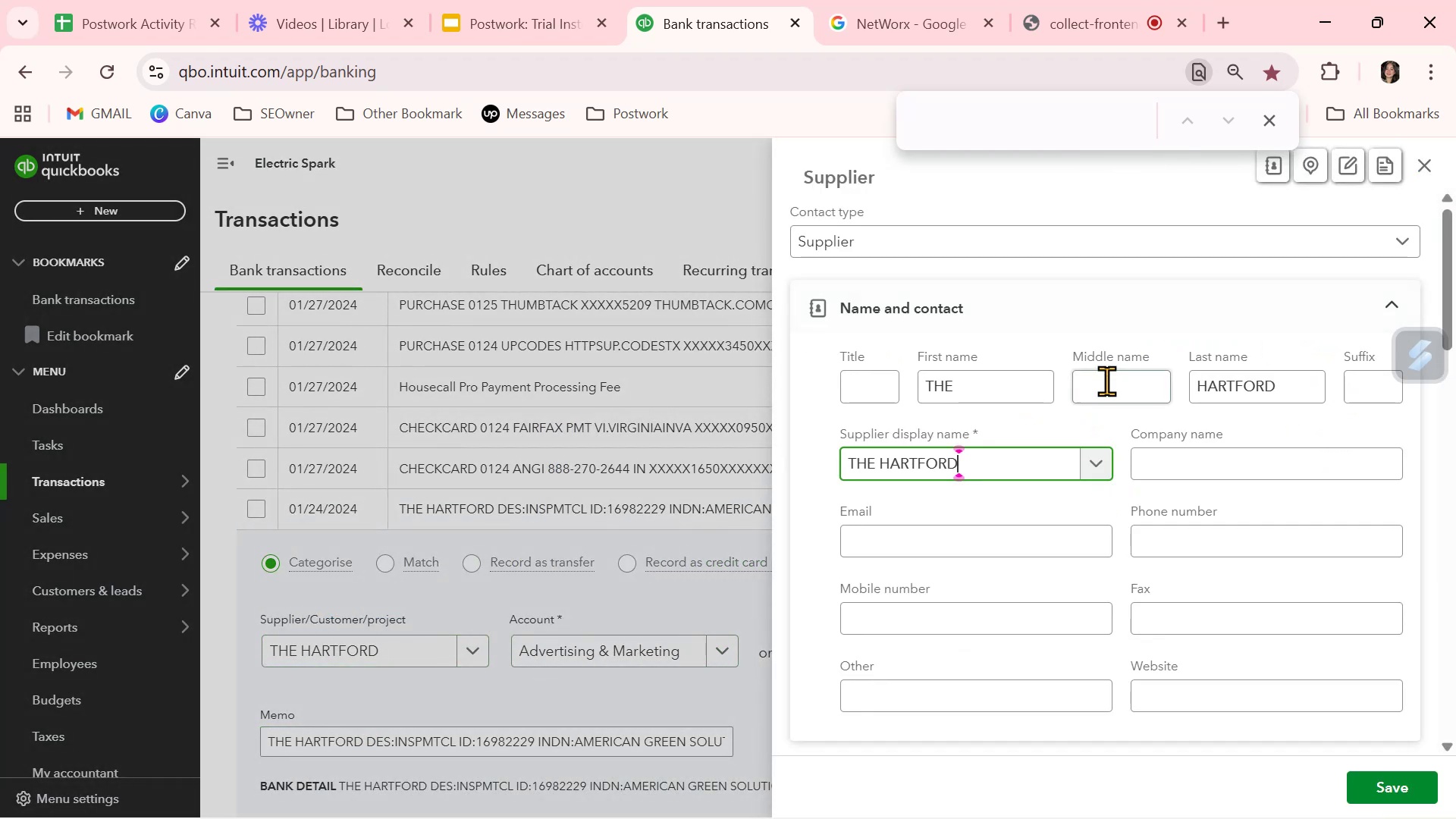 
left_click_drag(start_coordinate=[1015, 389], to_coordinate=[790, 396])
 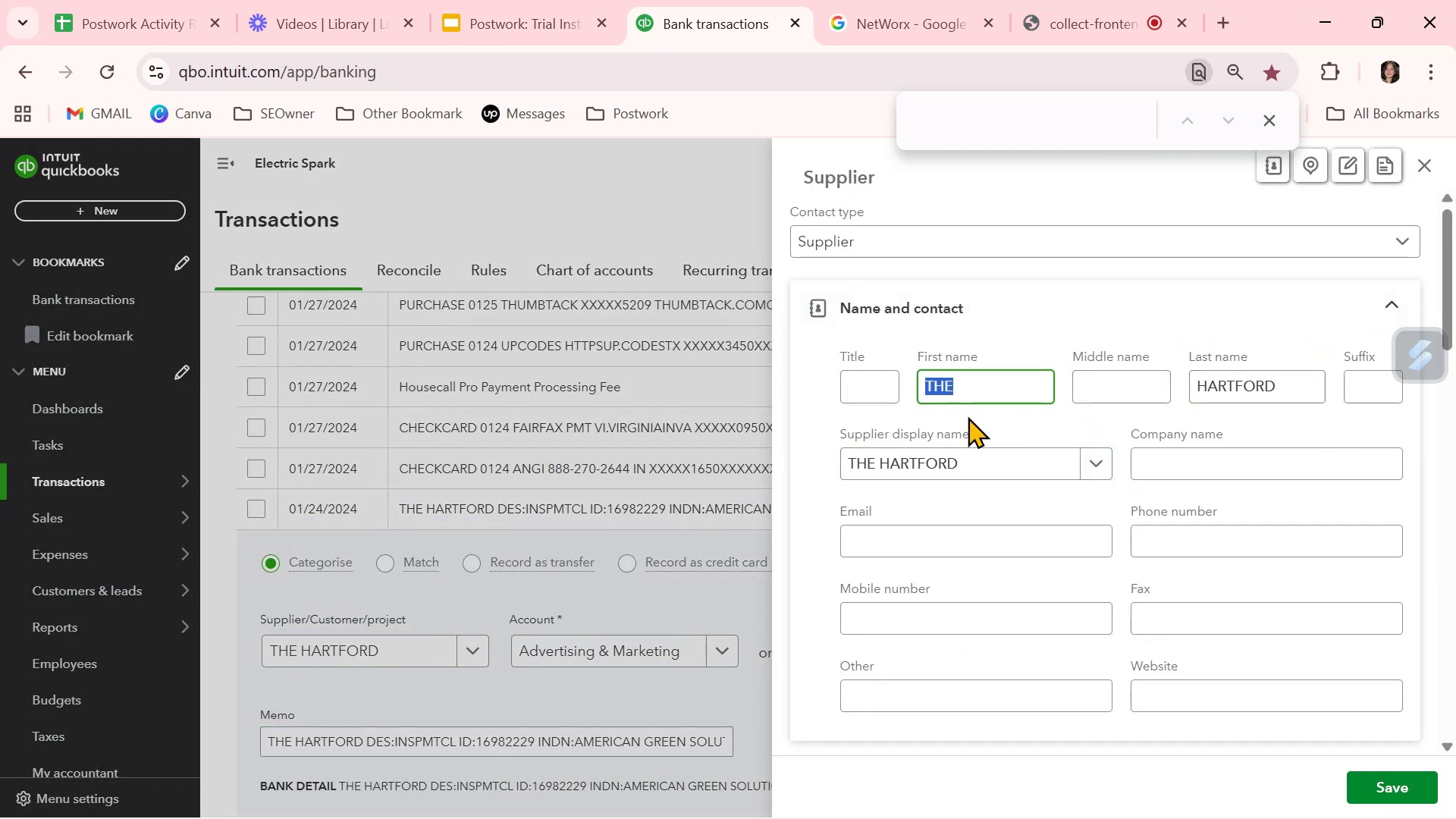 
key(Backspace)
 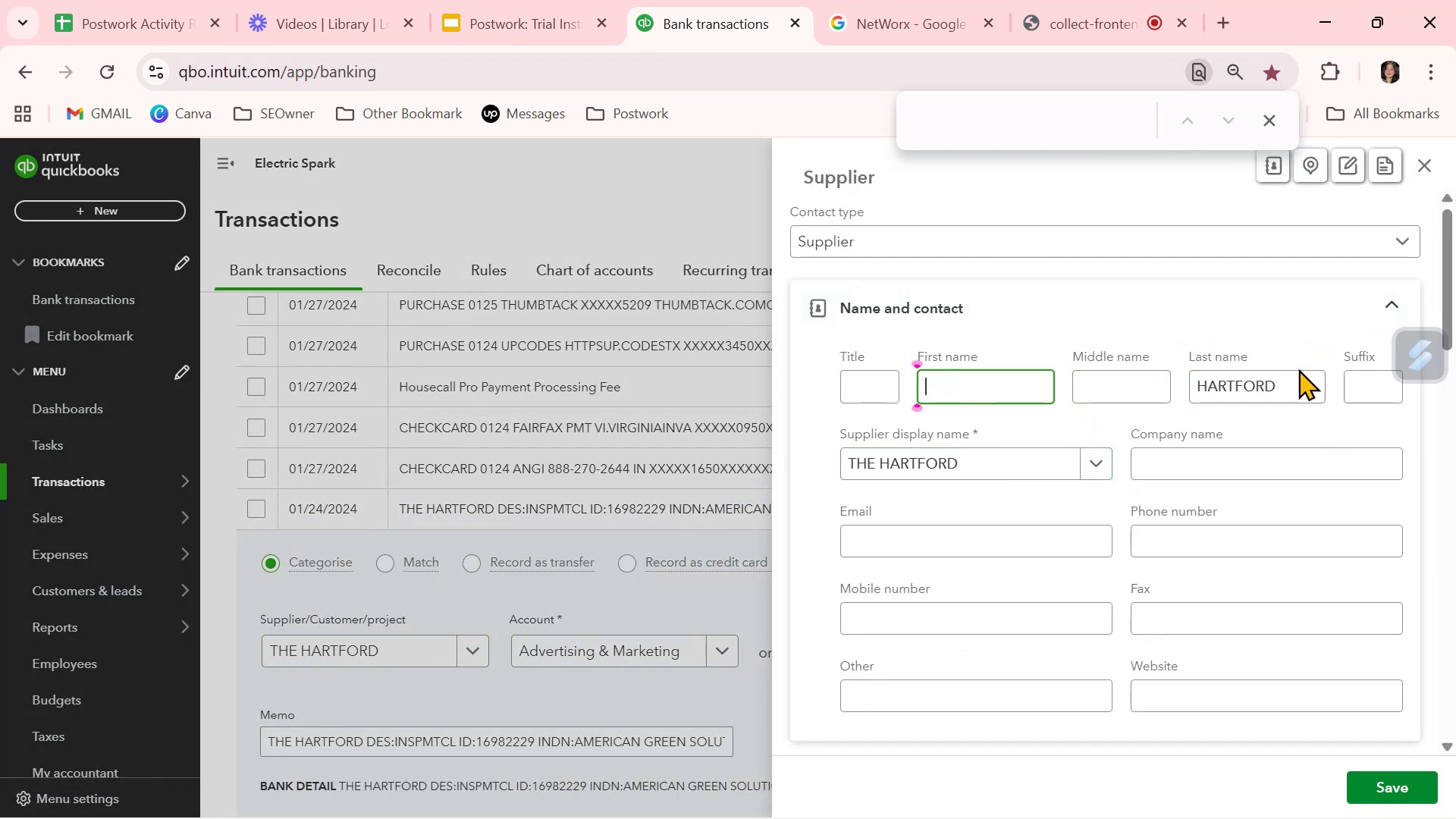 
left_click_drag(start_coordinate=[1288, 378], to_coordinate=[1047, 402])
 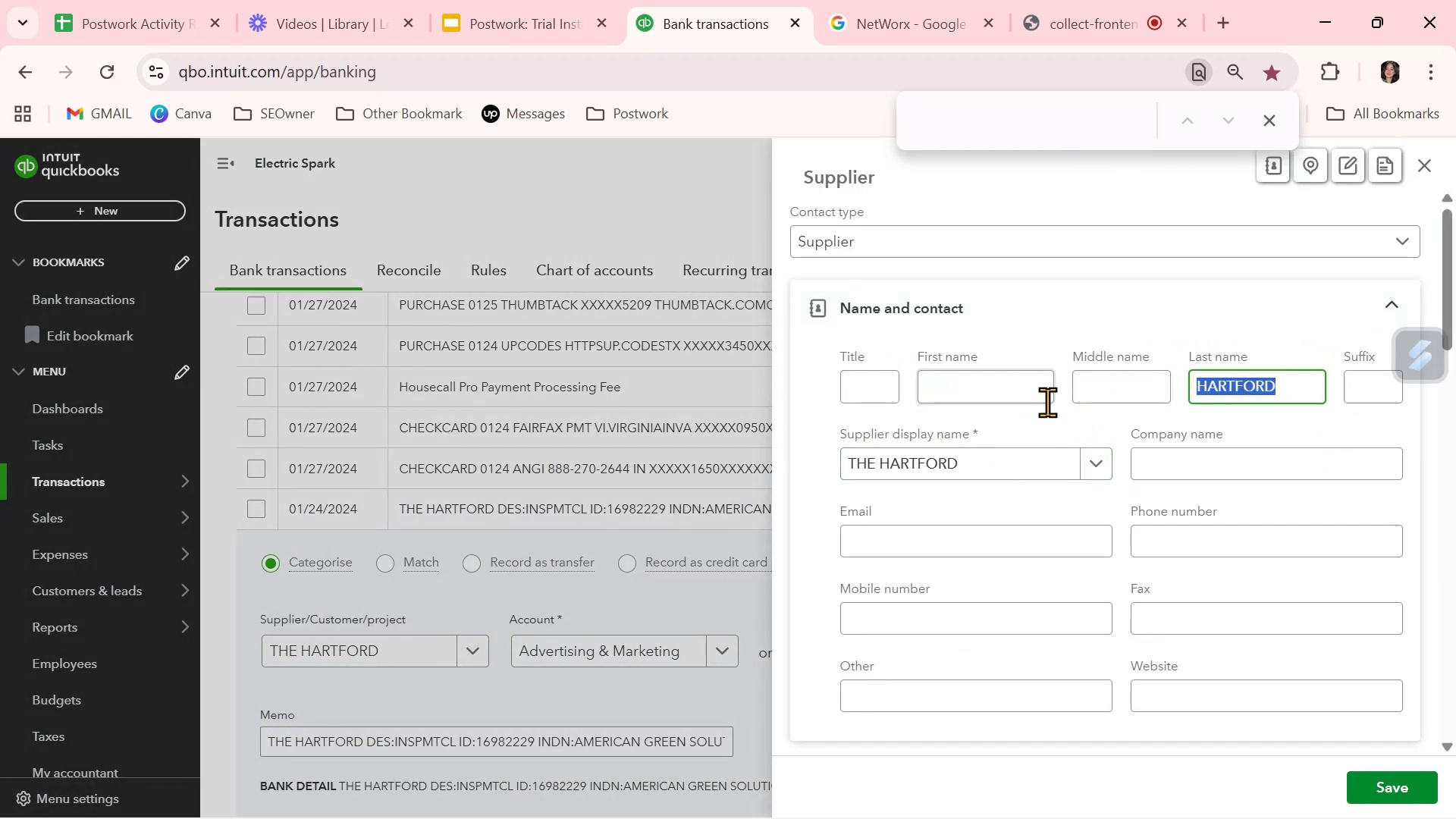 
key(Backspace)
 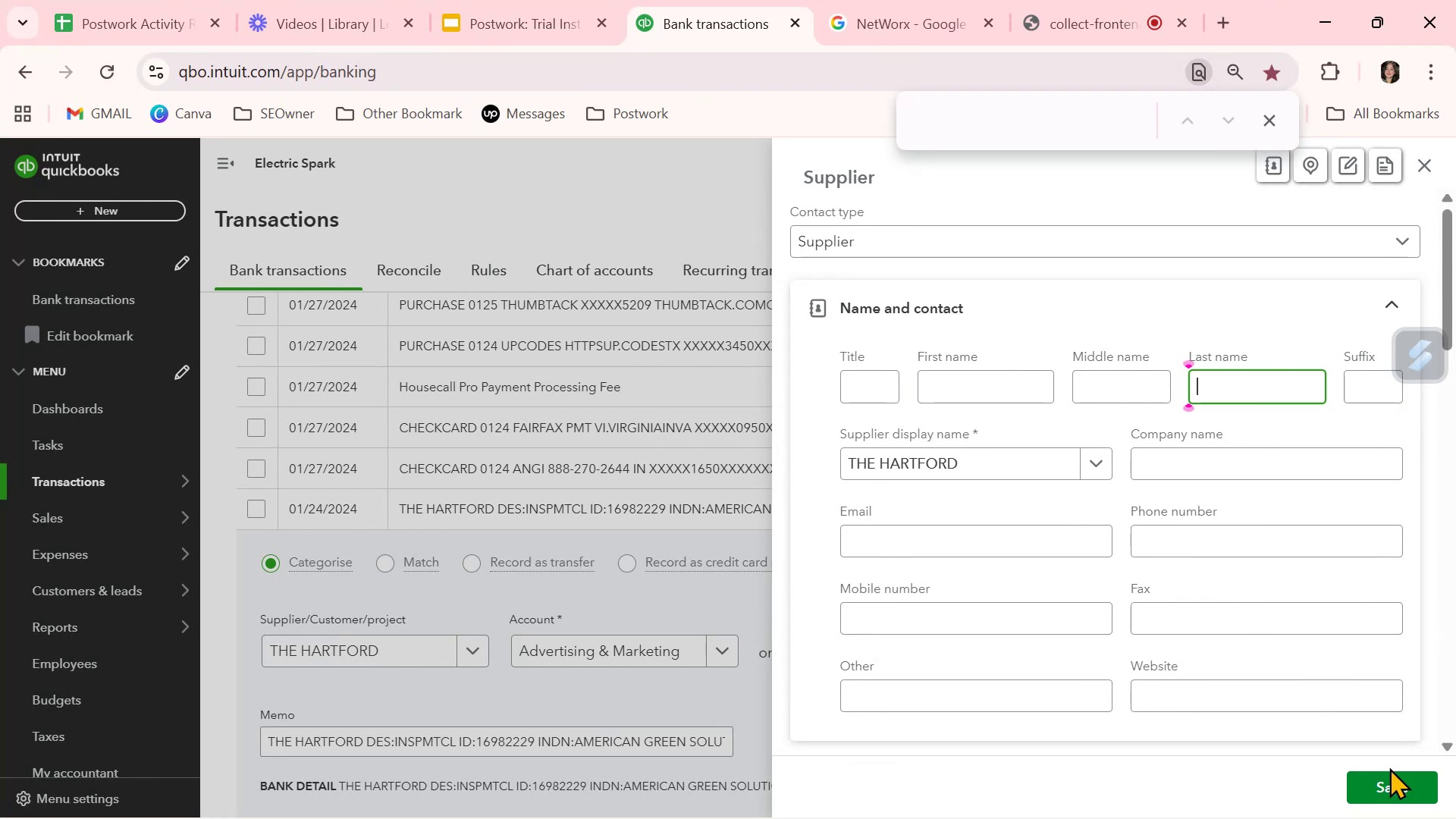 
left_click([1388, 780])
 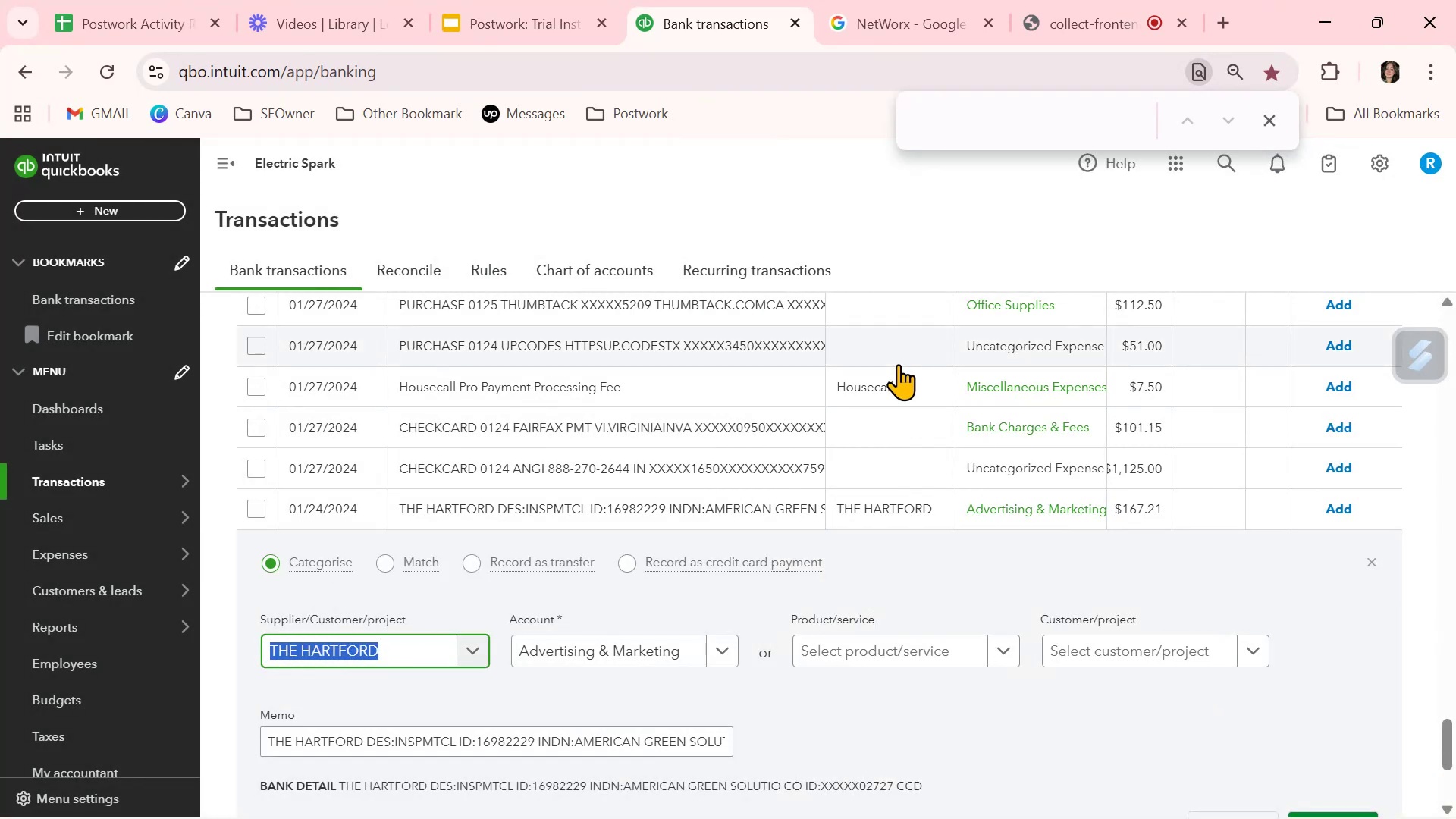 
left_click([1374, 556])
 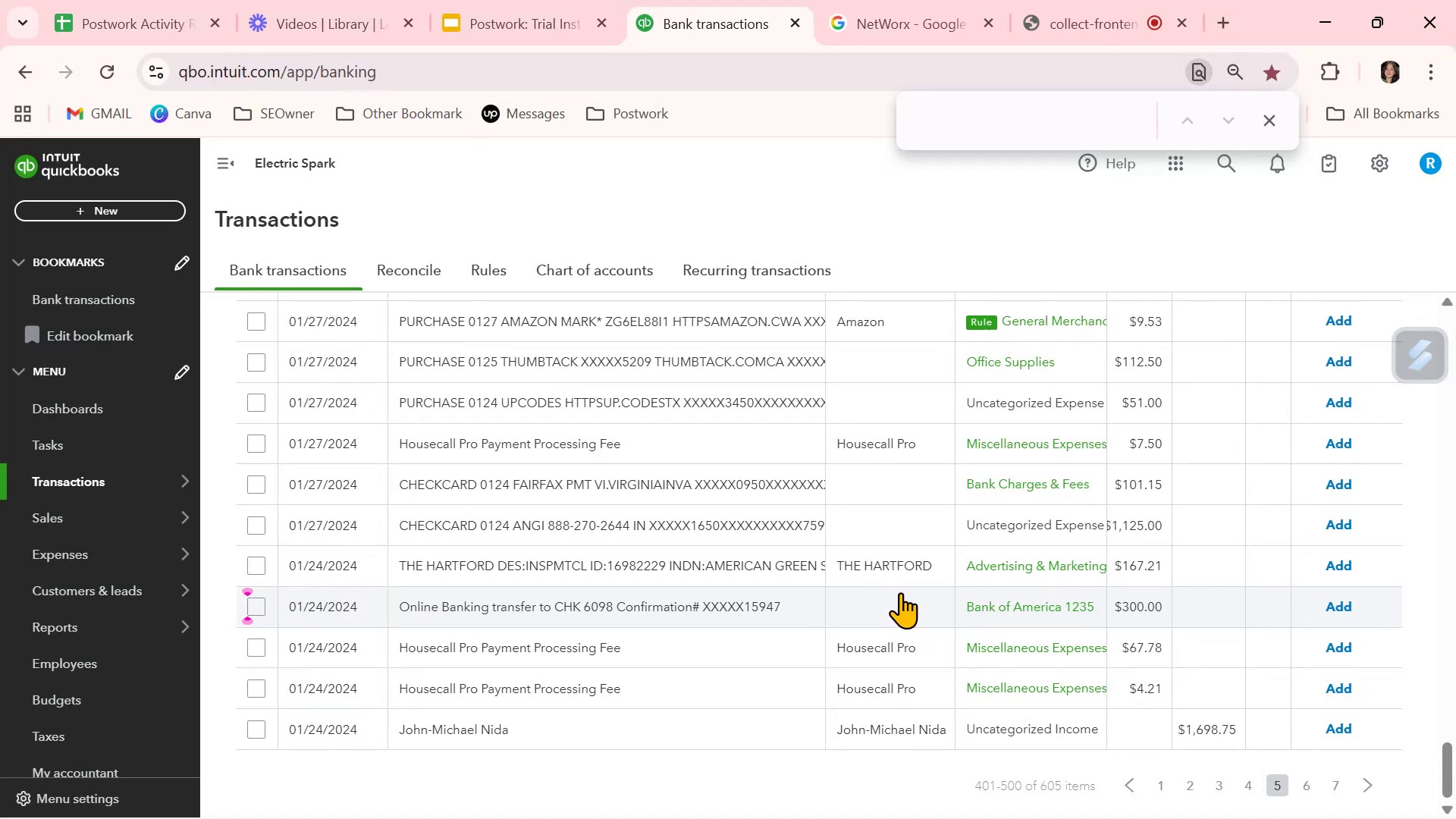 
wait(15.3)
 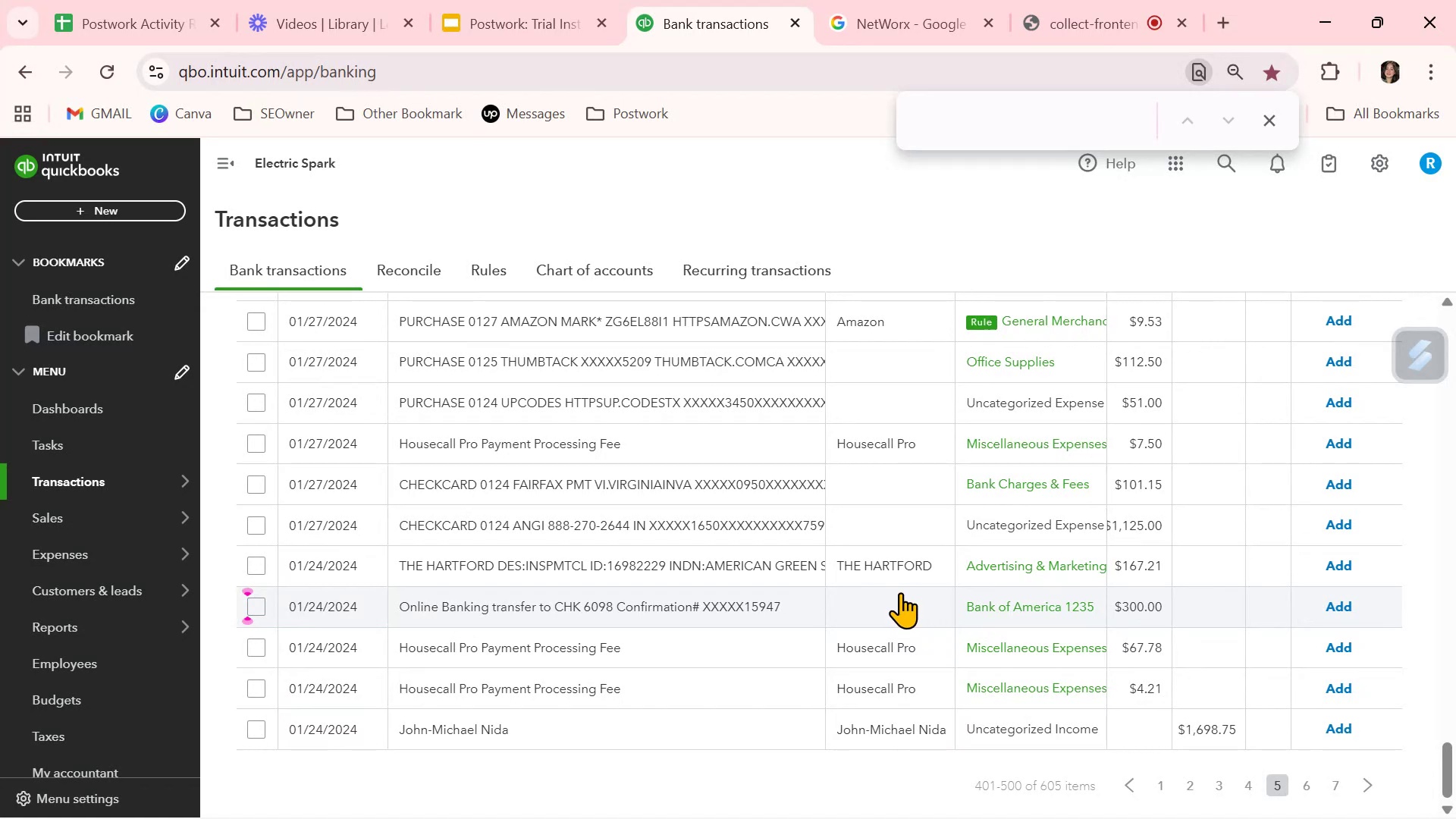 
left_click([880, 395])
 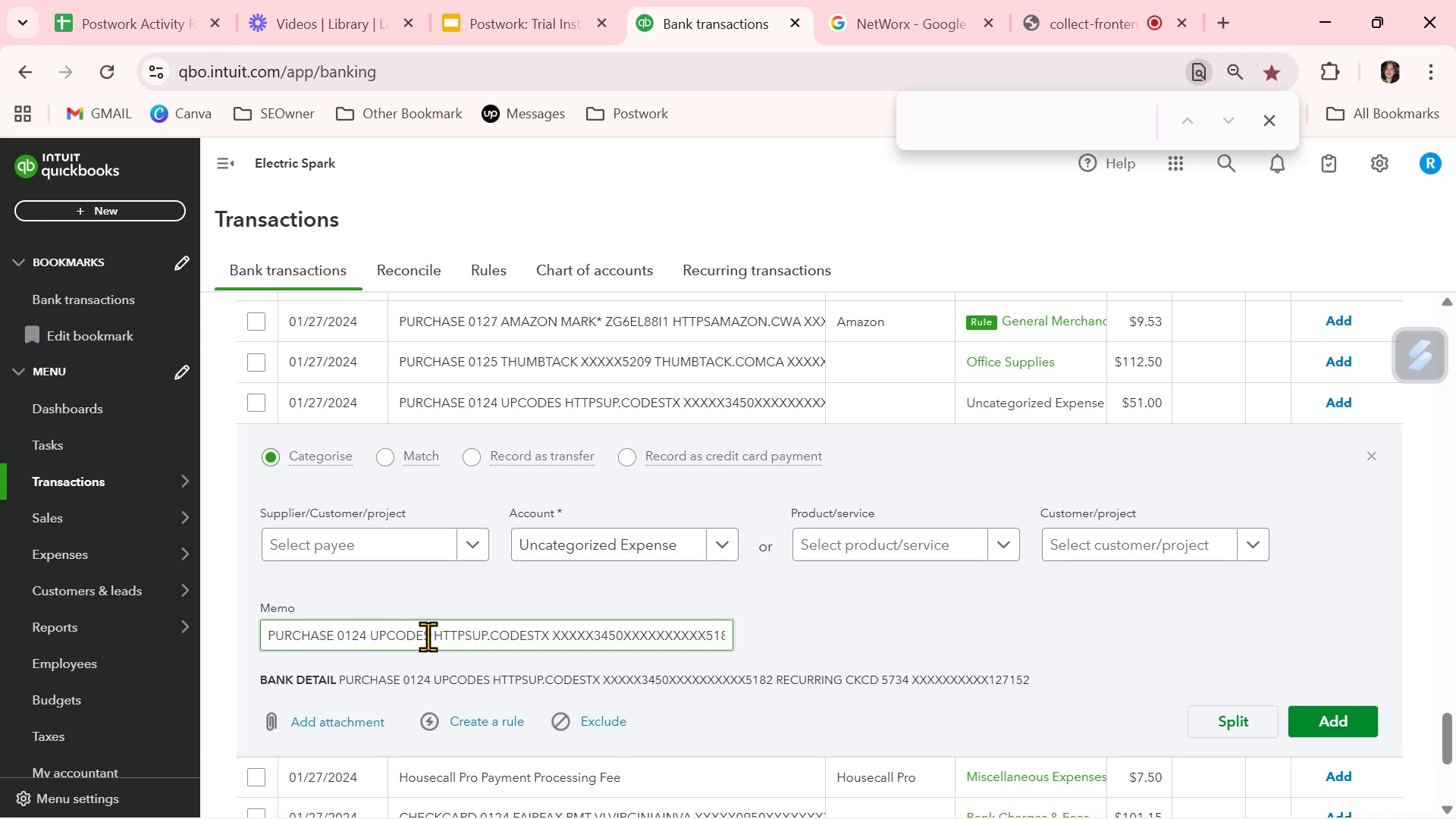 
left_click_drag(start_coordinate=[431, 639], to_coordinate=[373, 634])
 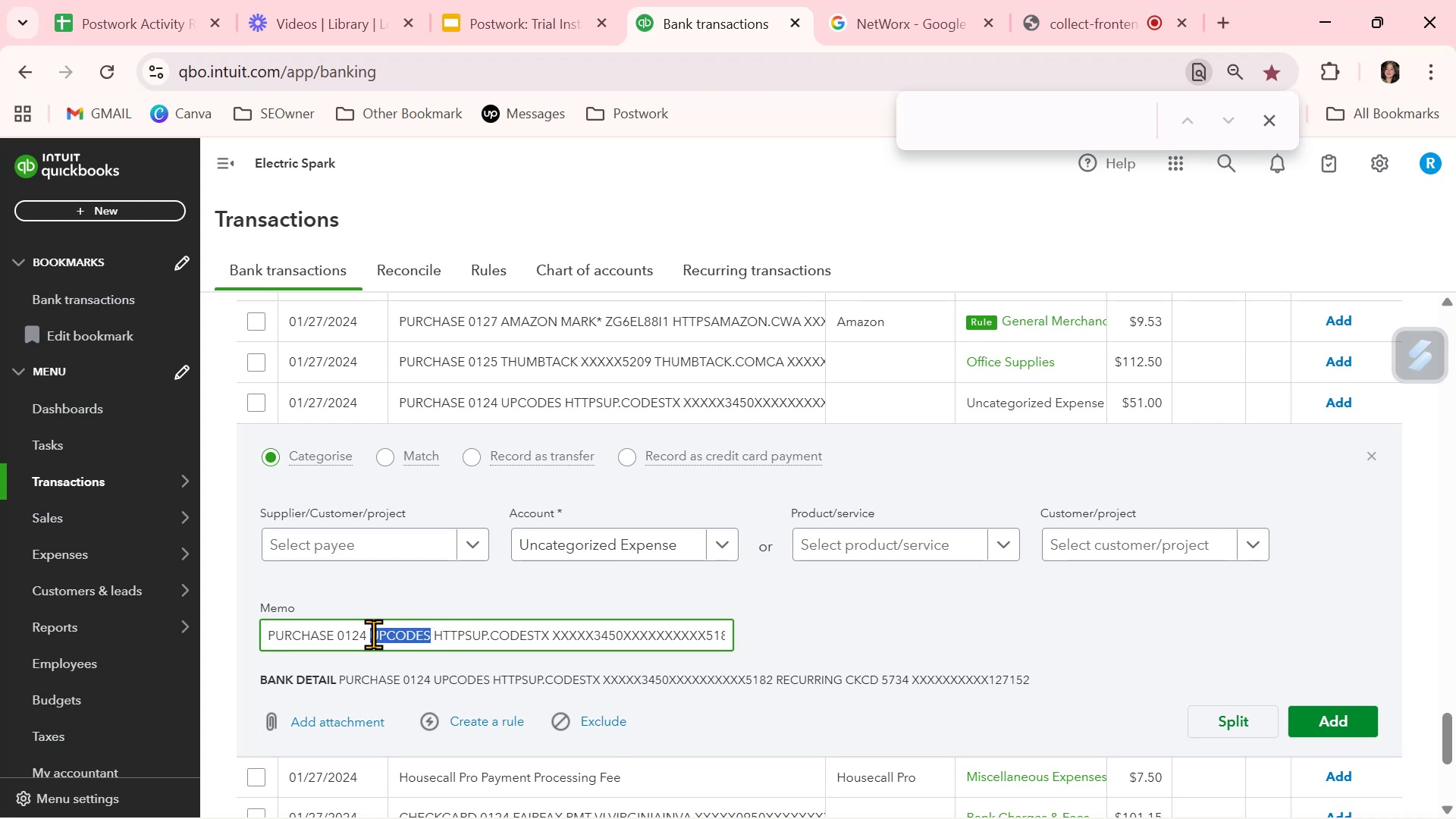 
key(Control+ControlLeft)
 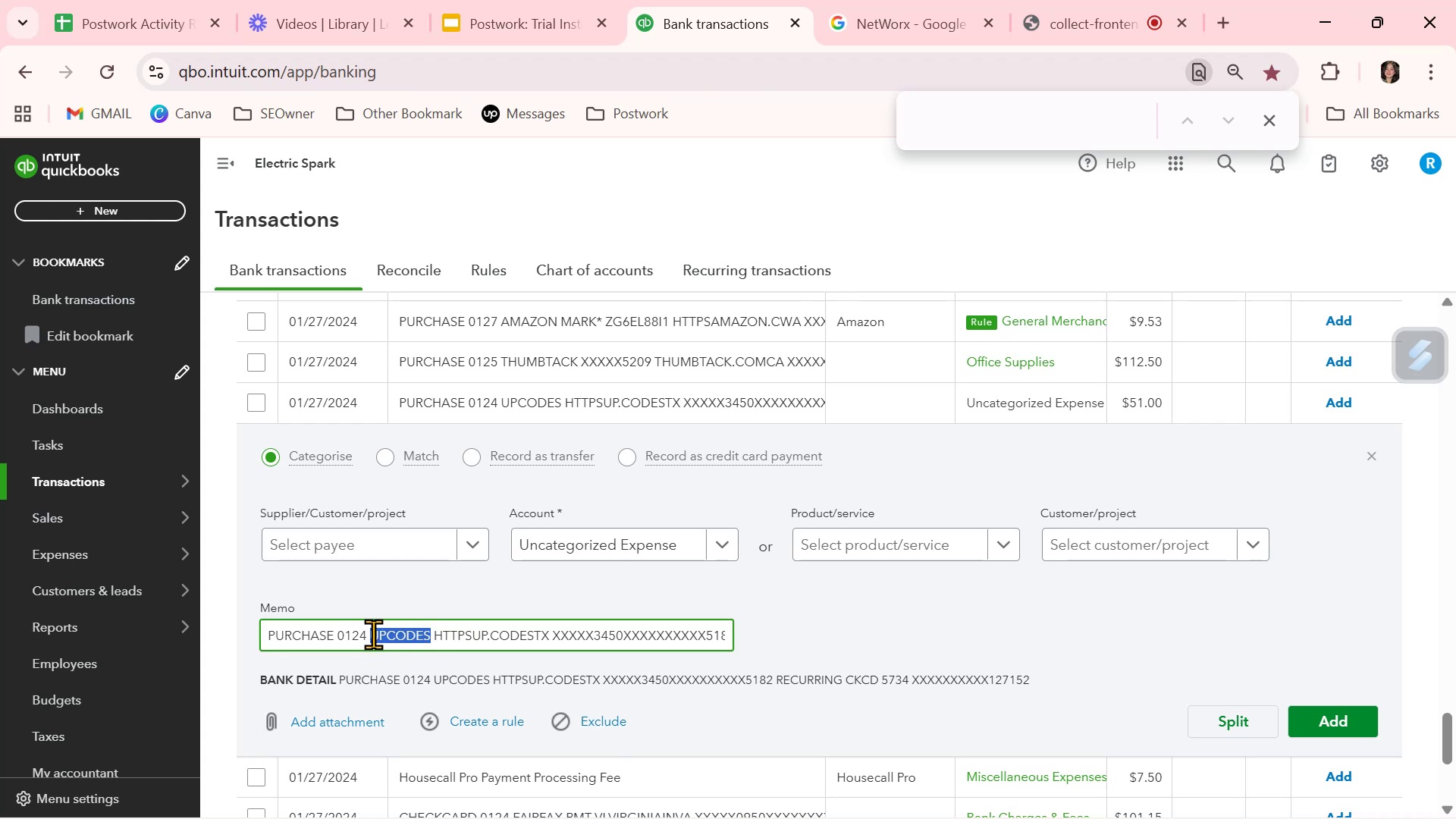 
key(Control+C)
 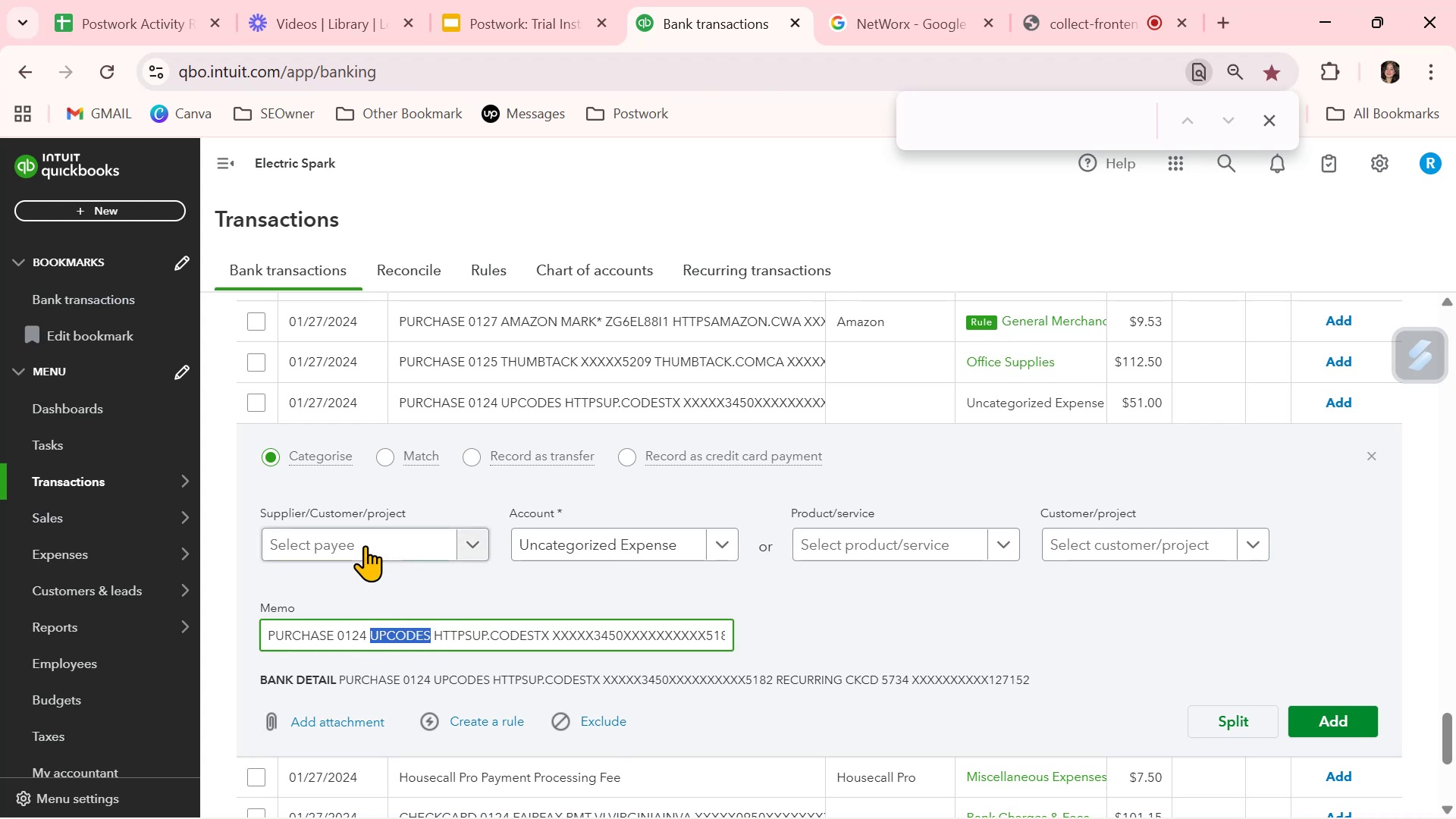 
left_click([365, 544])
 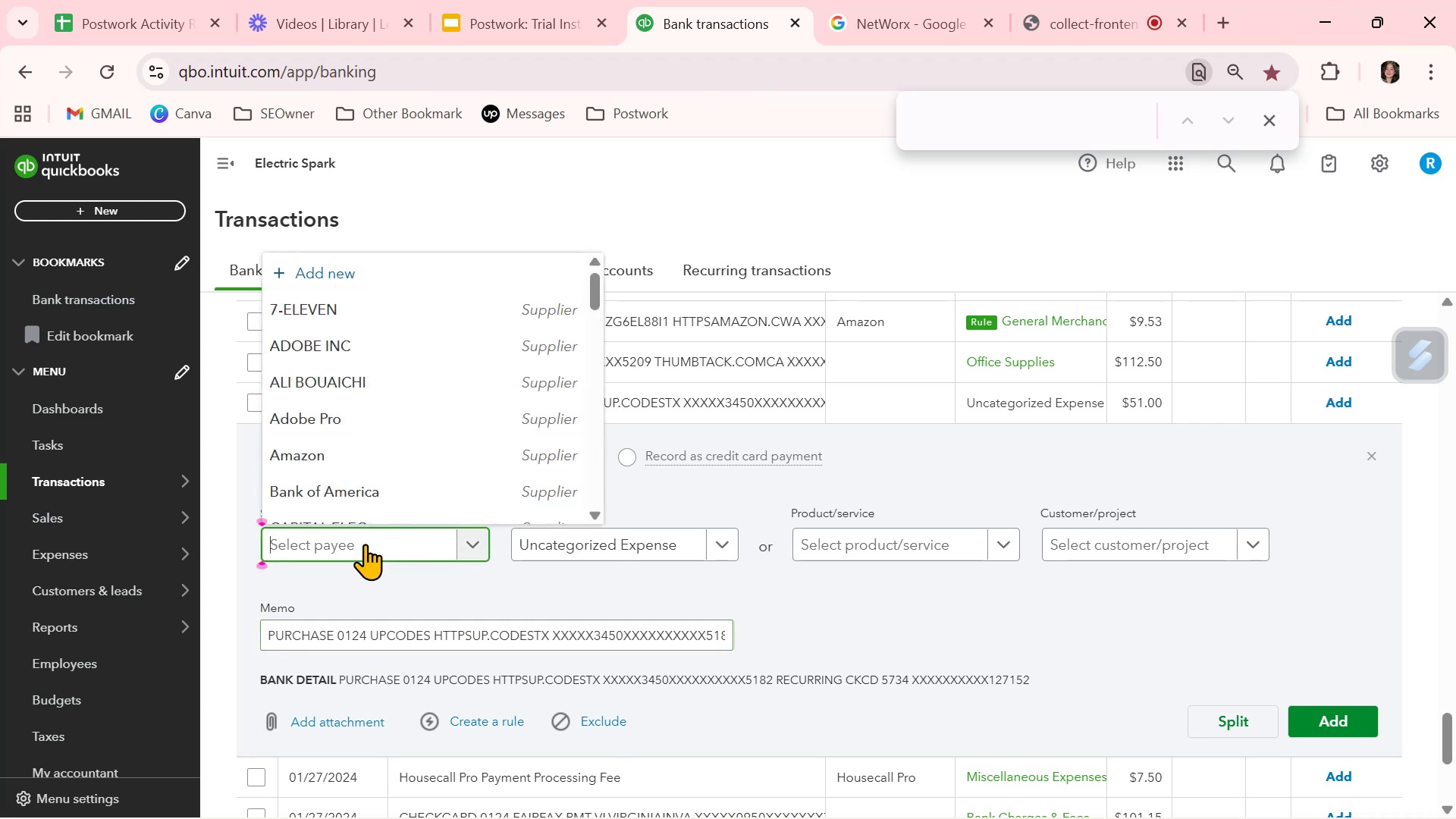 
key(Control+ControlLeft)
 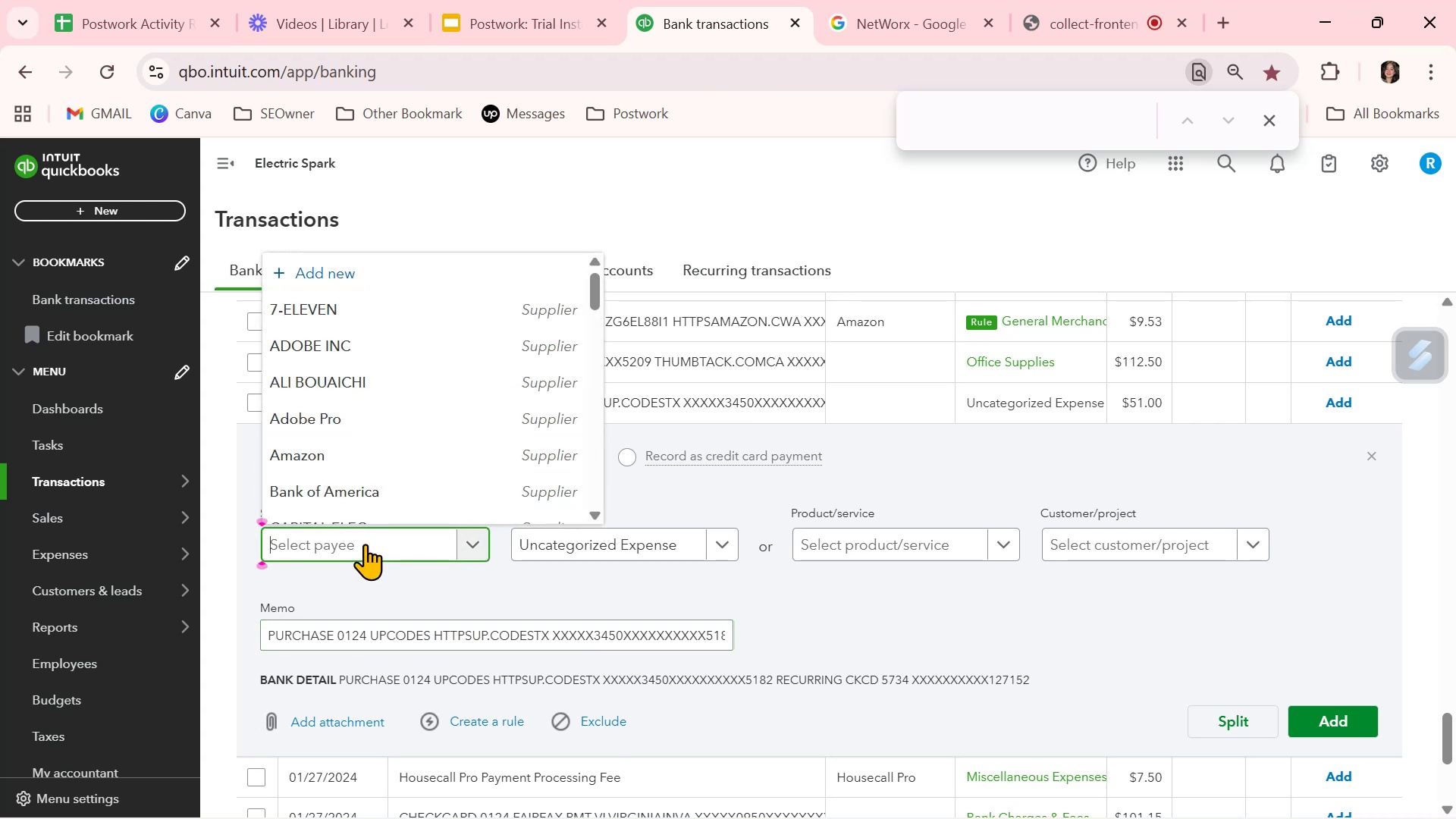 
key(Control+V)
 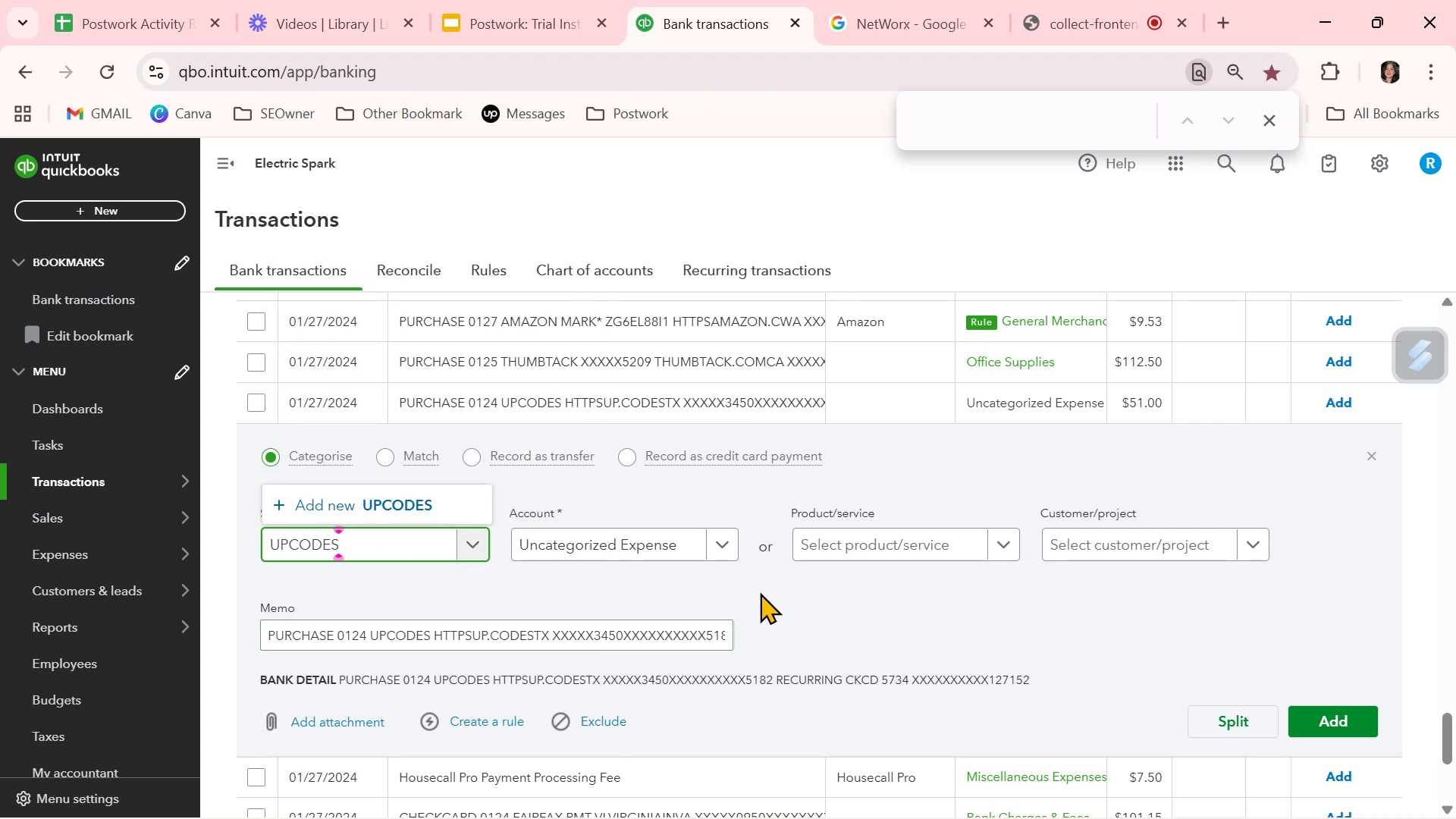 
left_click([437, 507])
 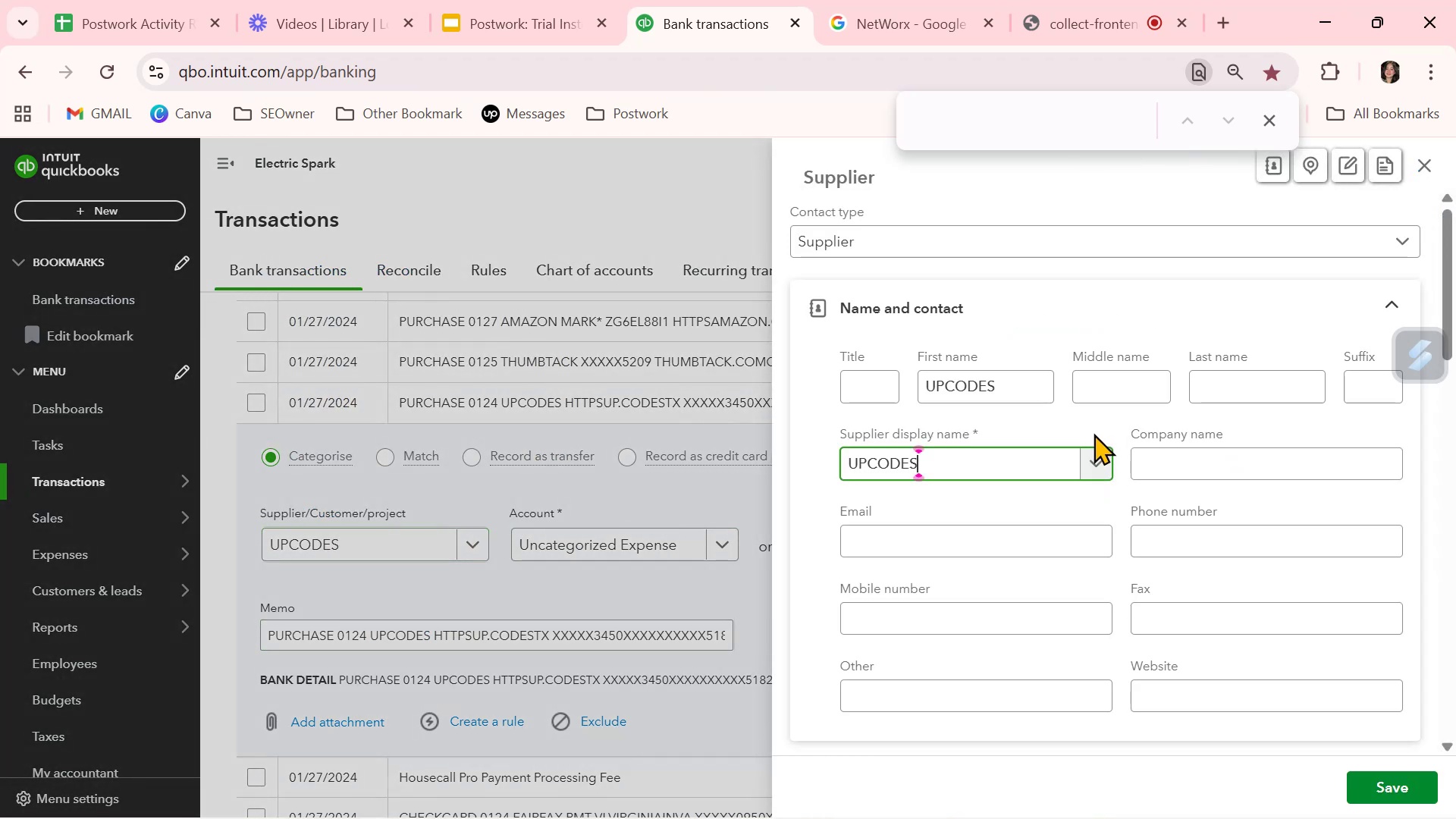 
left_click_drag(start_coordinate=[1031, 384], to_coordinate=[815, 389])
 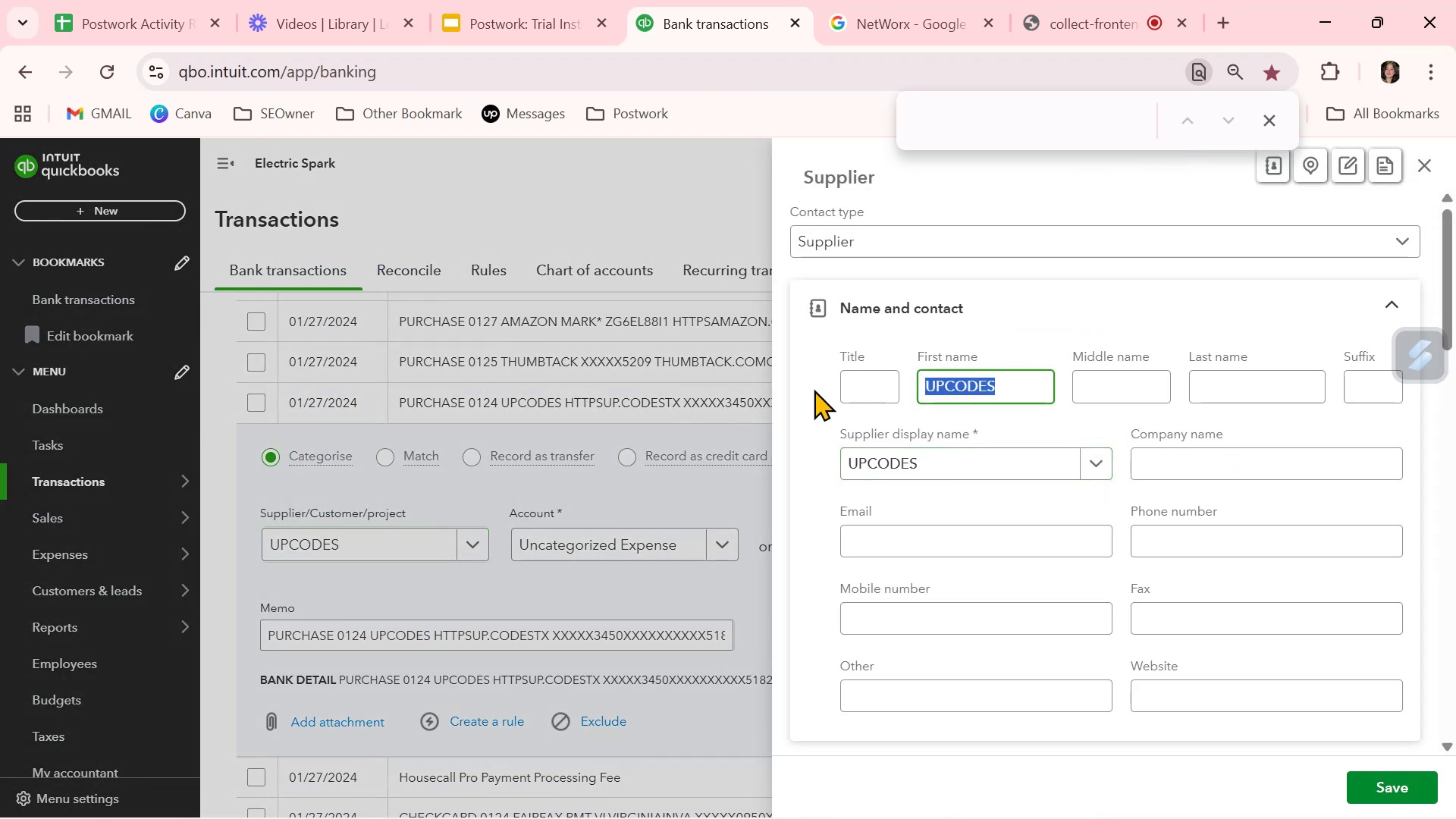 
key(Backspace)
 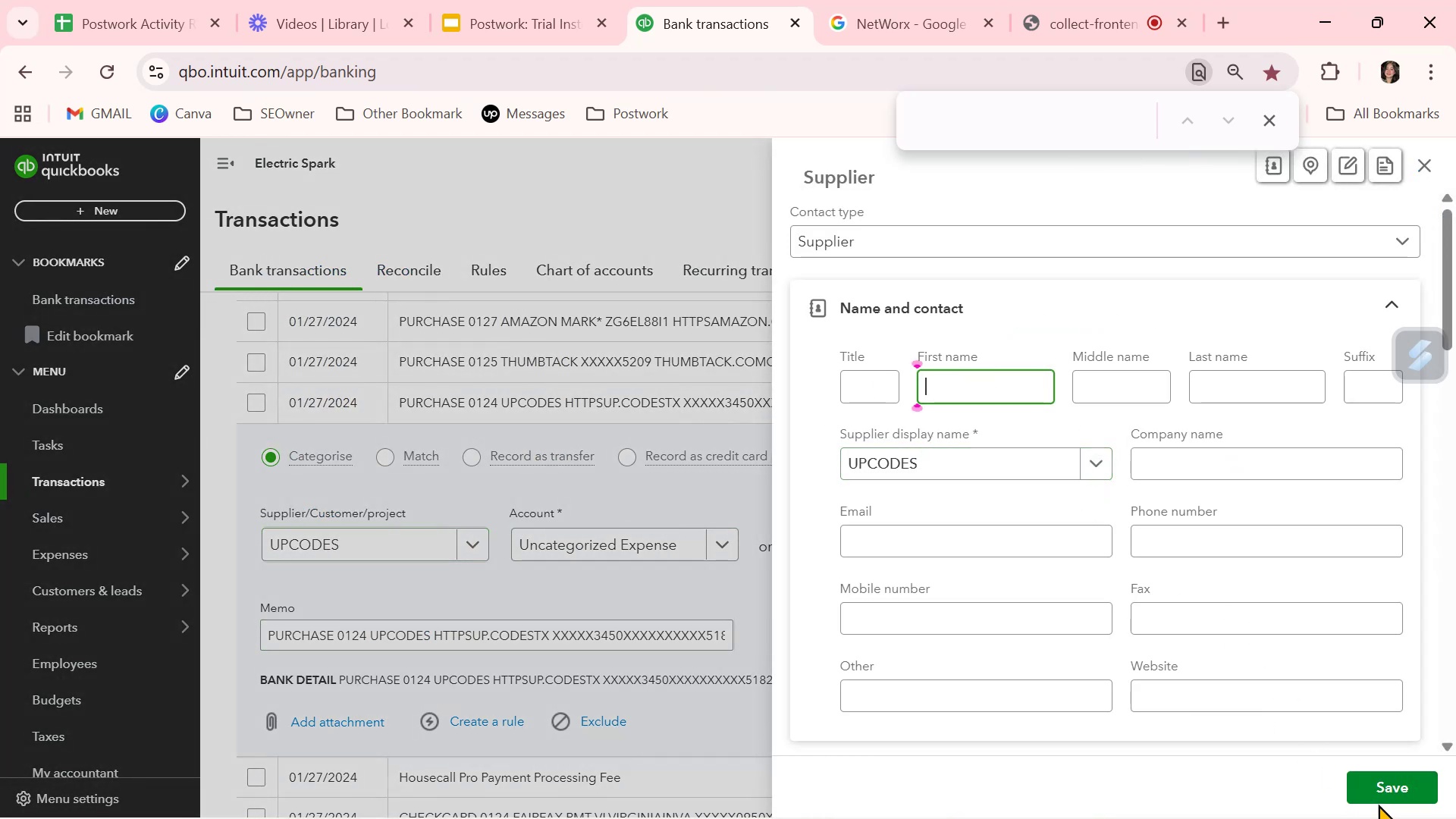 
left_click([1378, 790])
 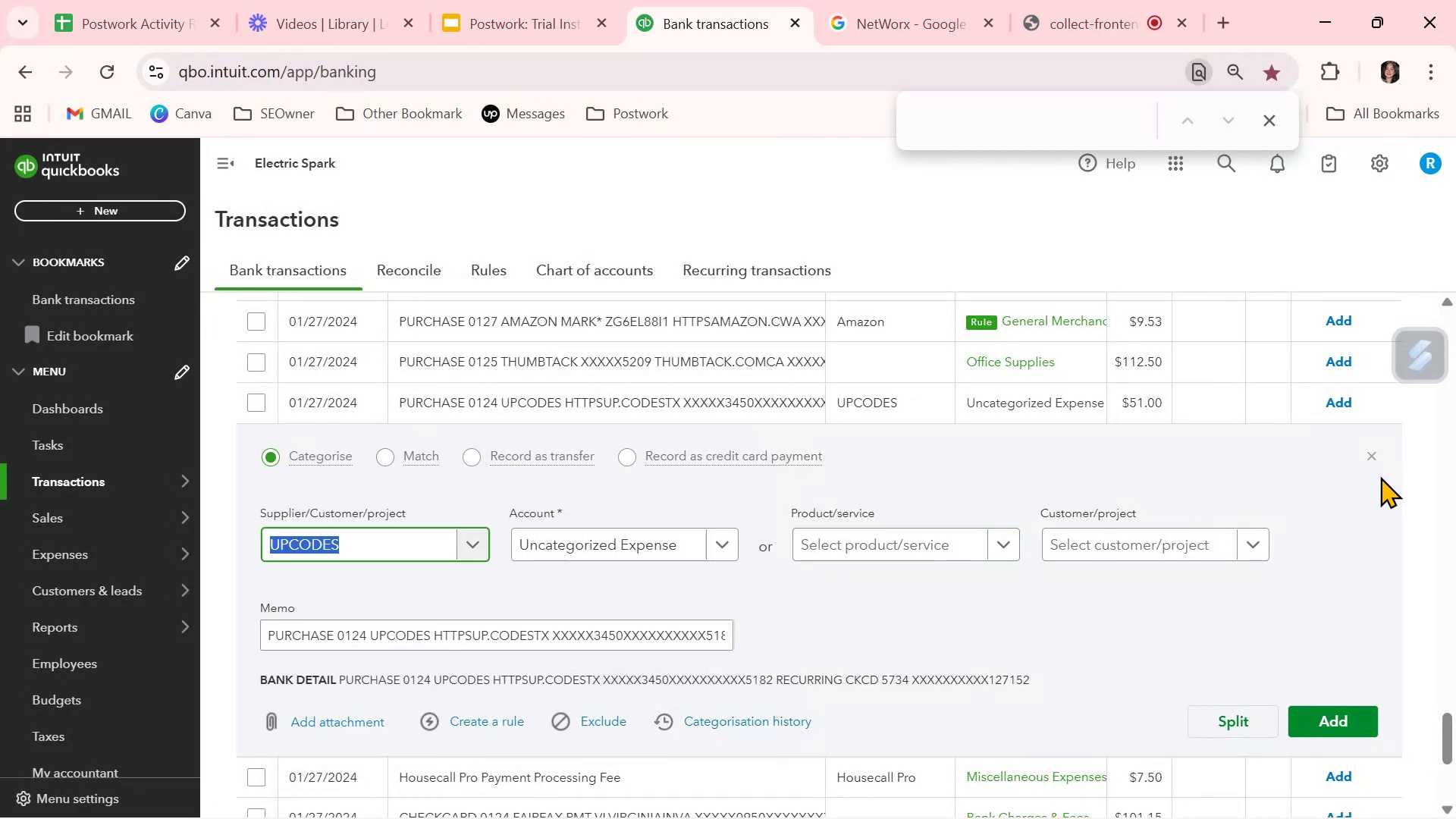 
left_click([1373, 459])
 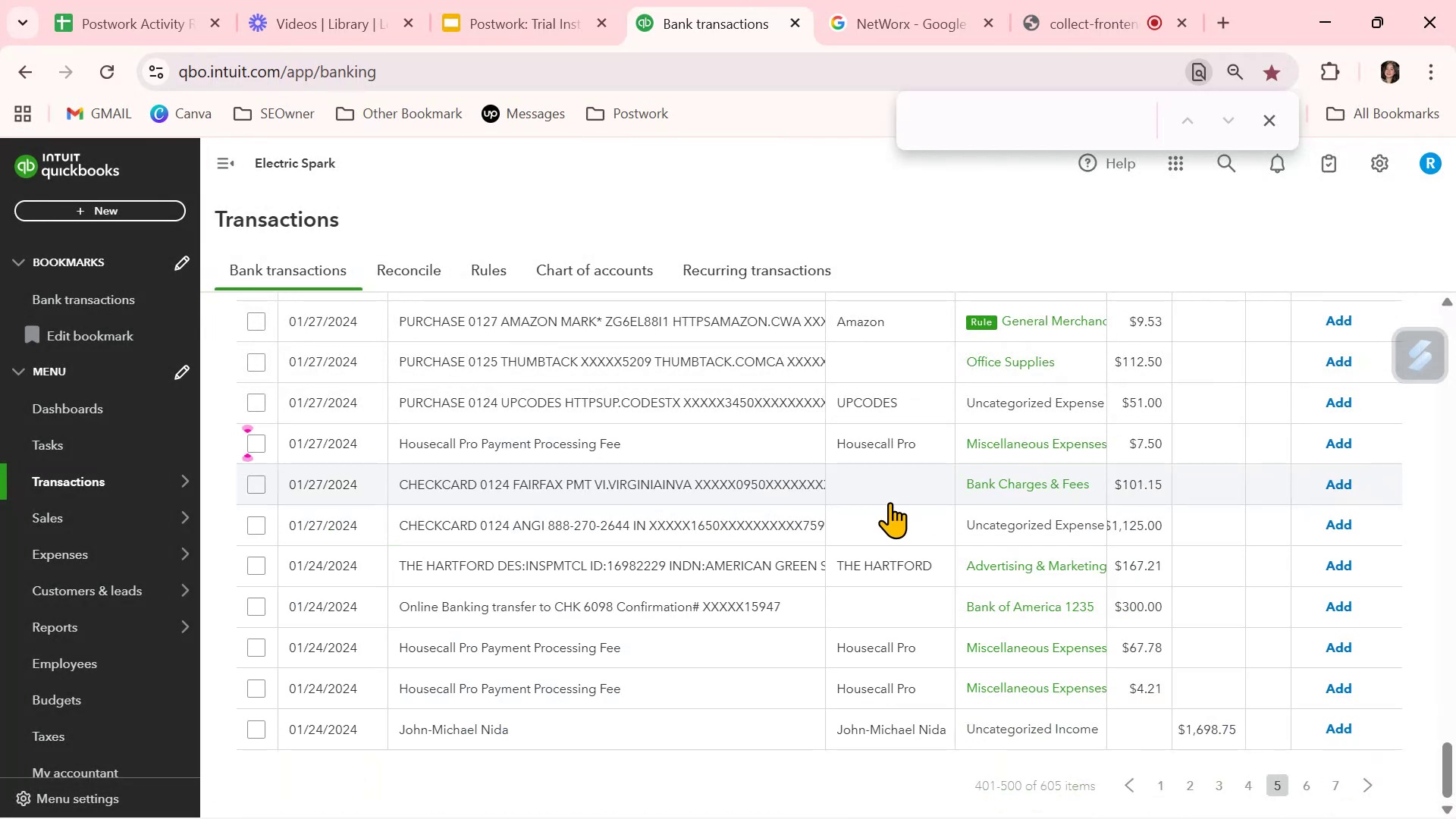 
scroll: coordinate [890, 502], scroll_direction: up, amount: 3.0
 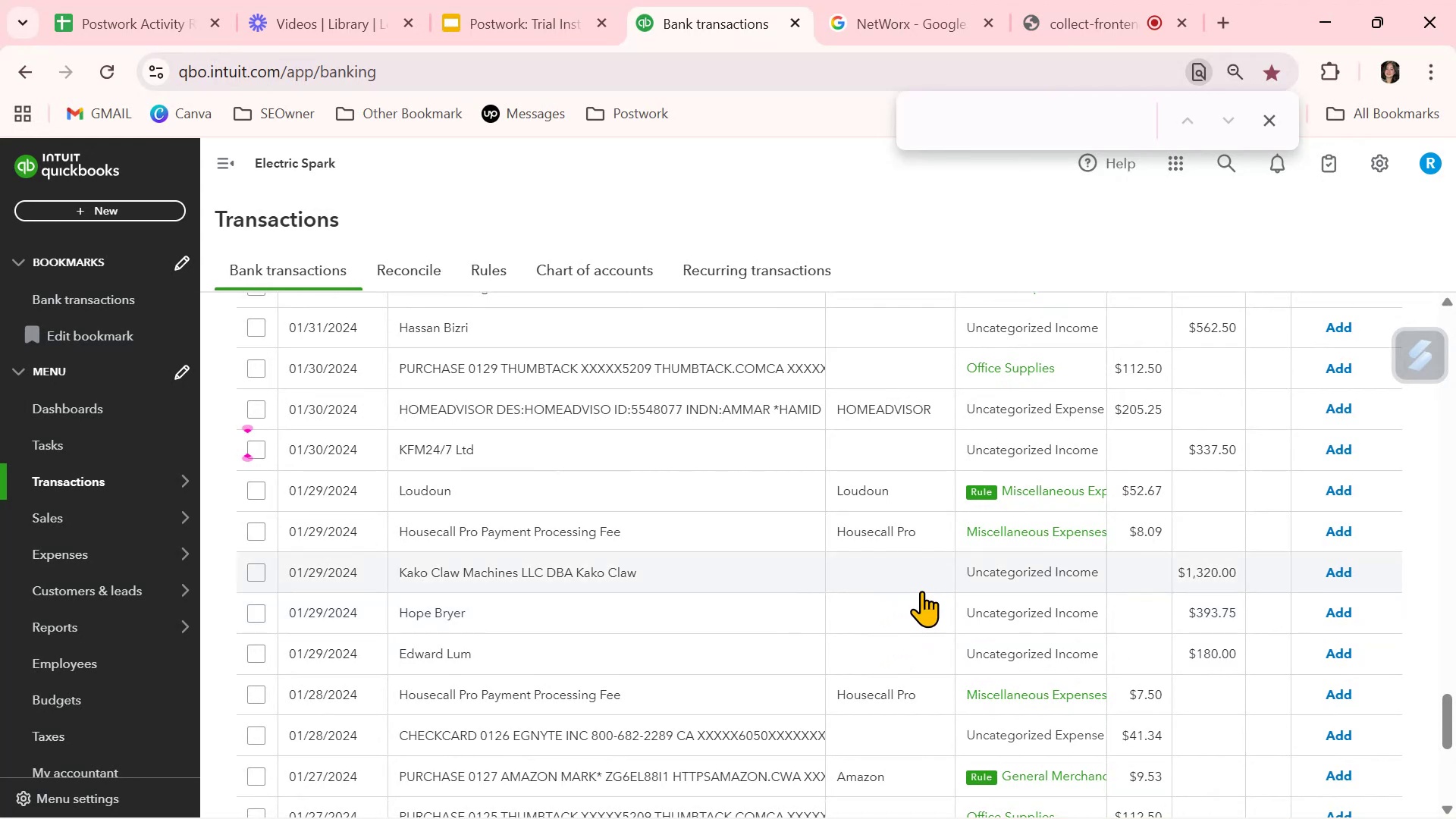 
left_click([911, 566])
 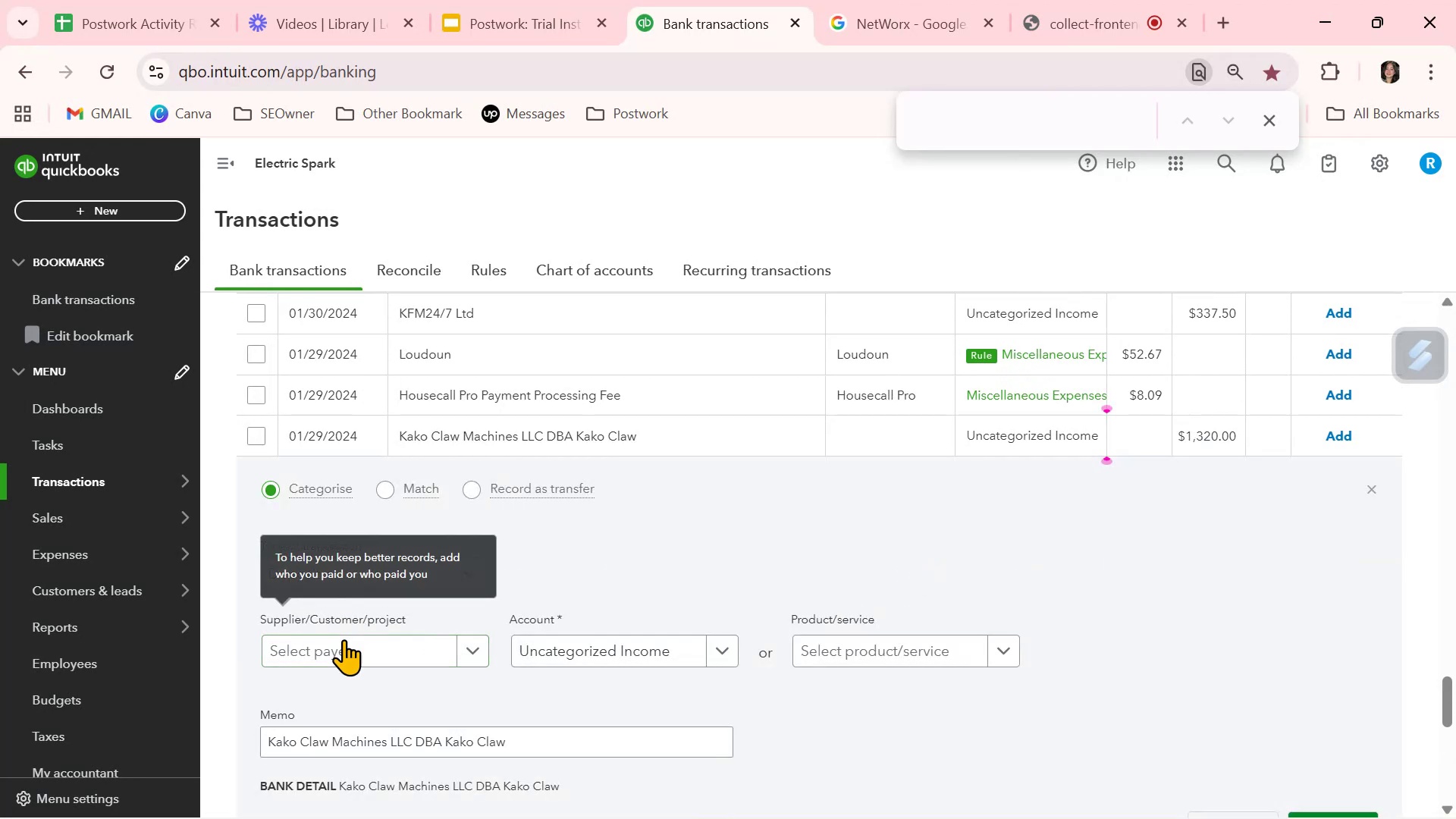 
left_click([344, 656])
 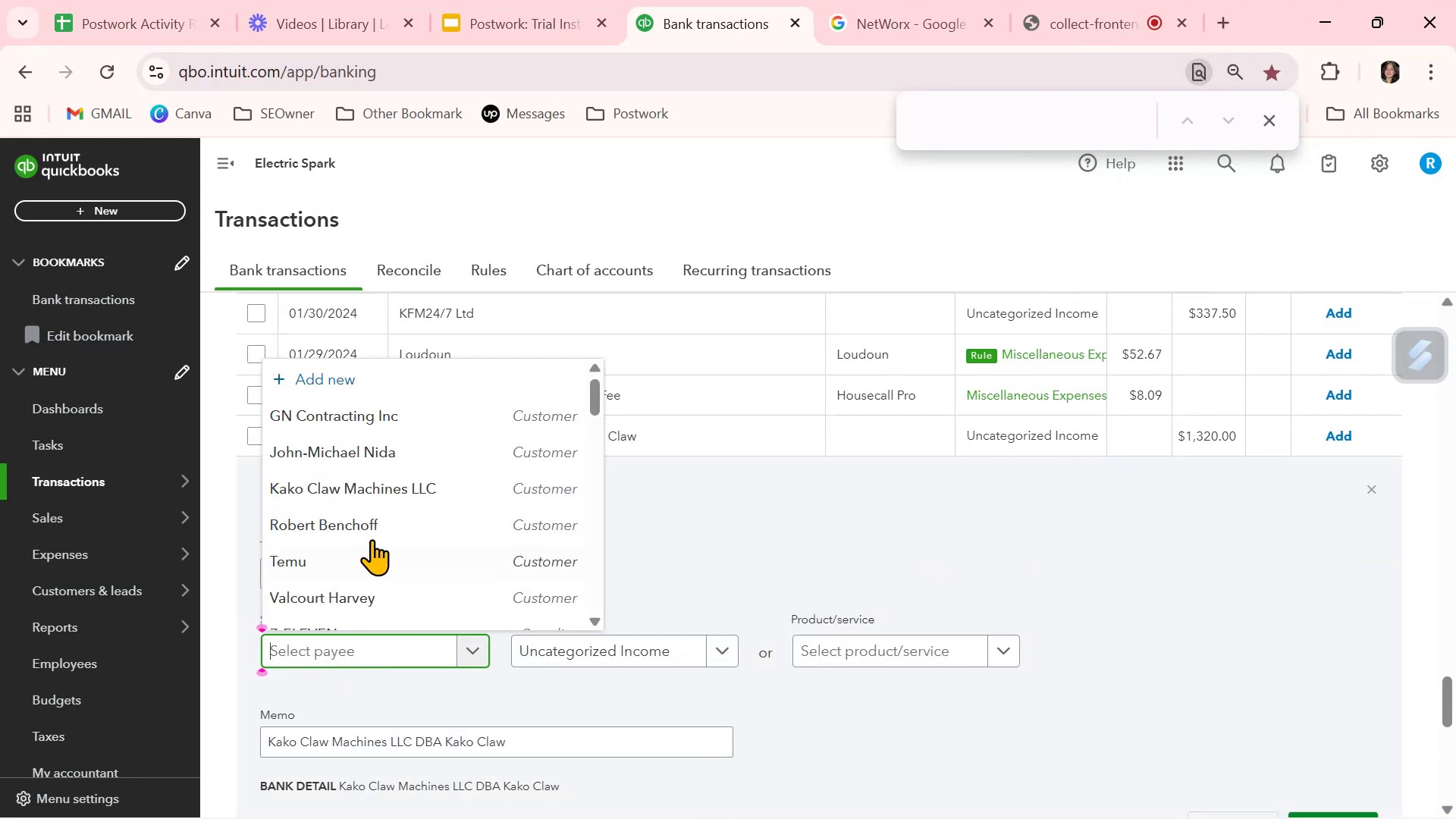 
left_click([403, 485])
 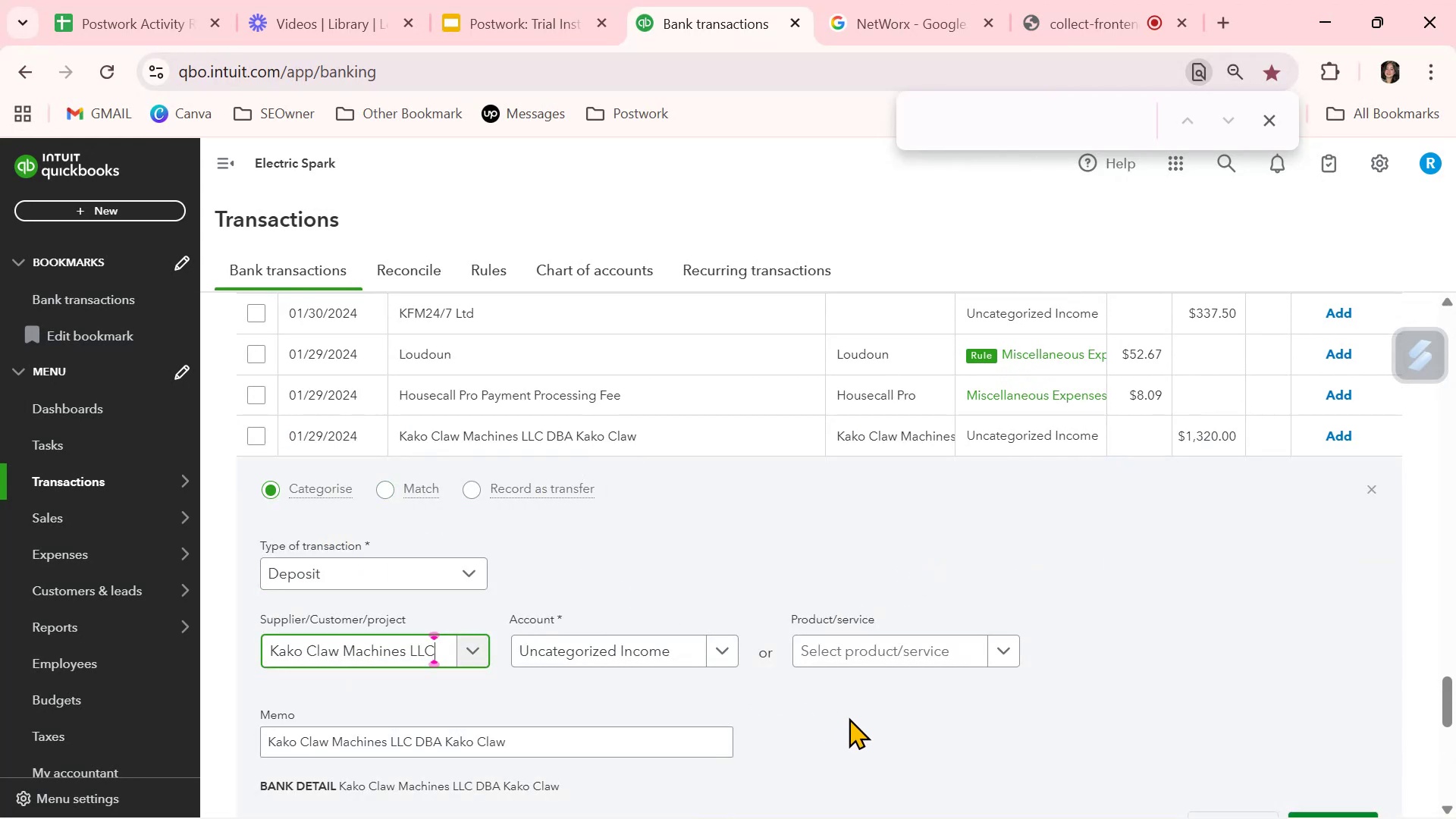 
left_click([897, 719])
 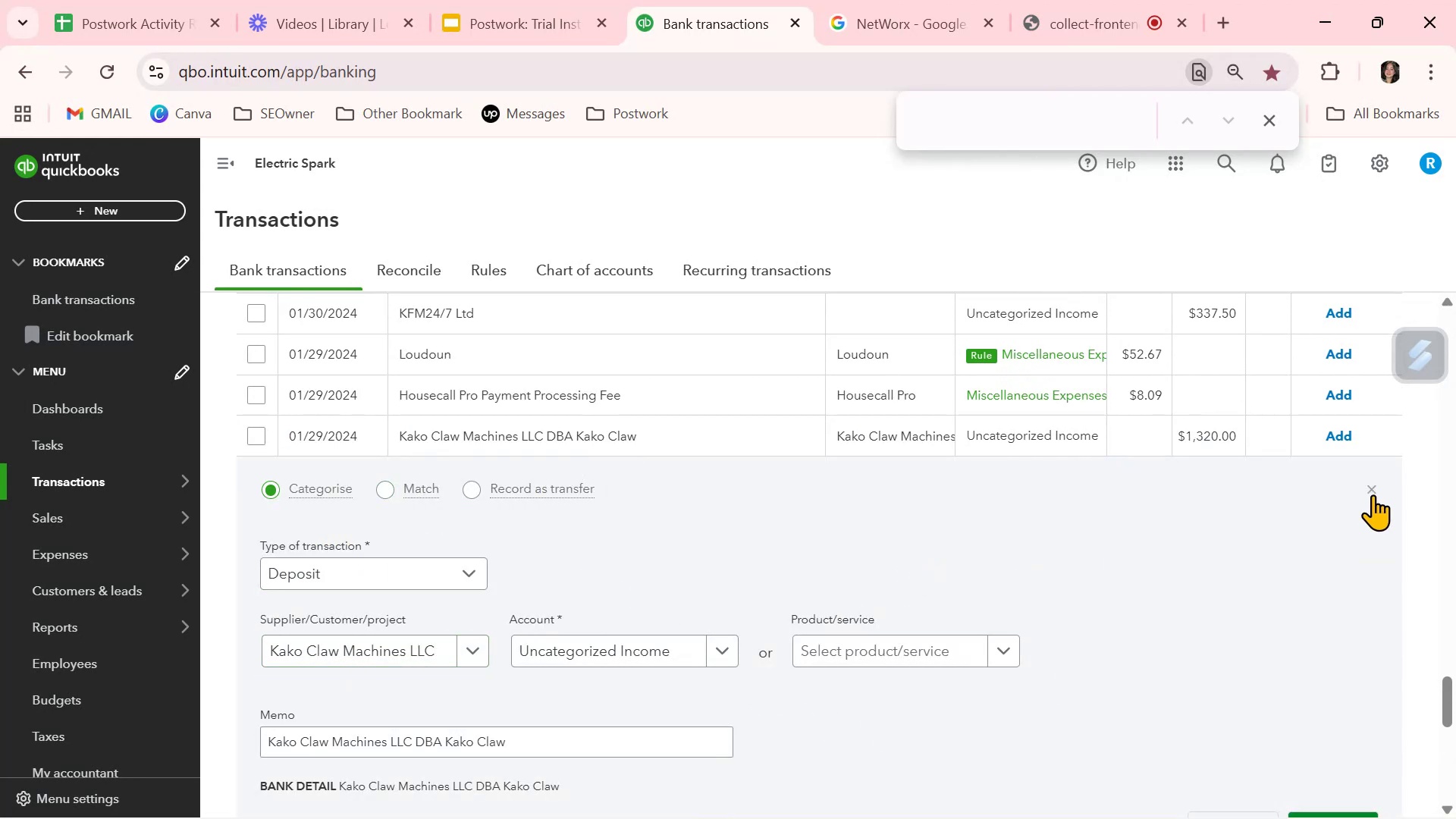 
left_click([1374, 494])
 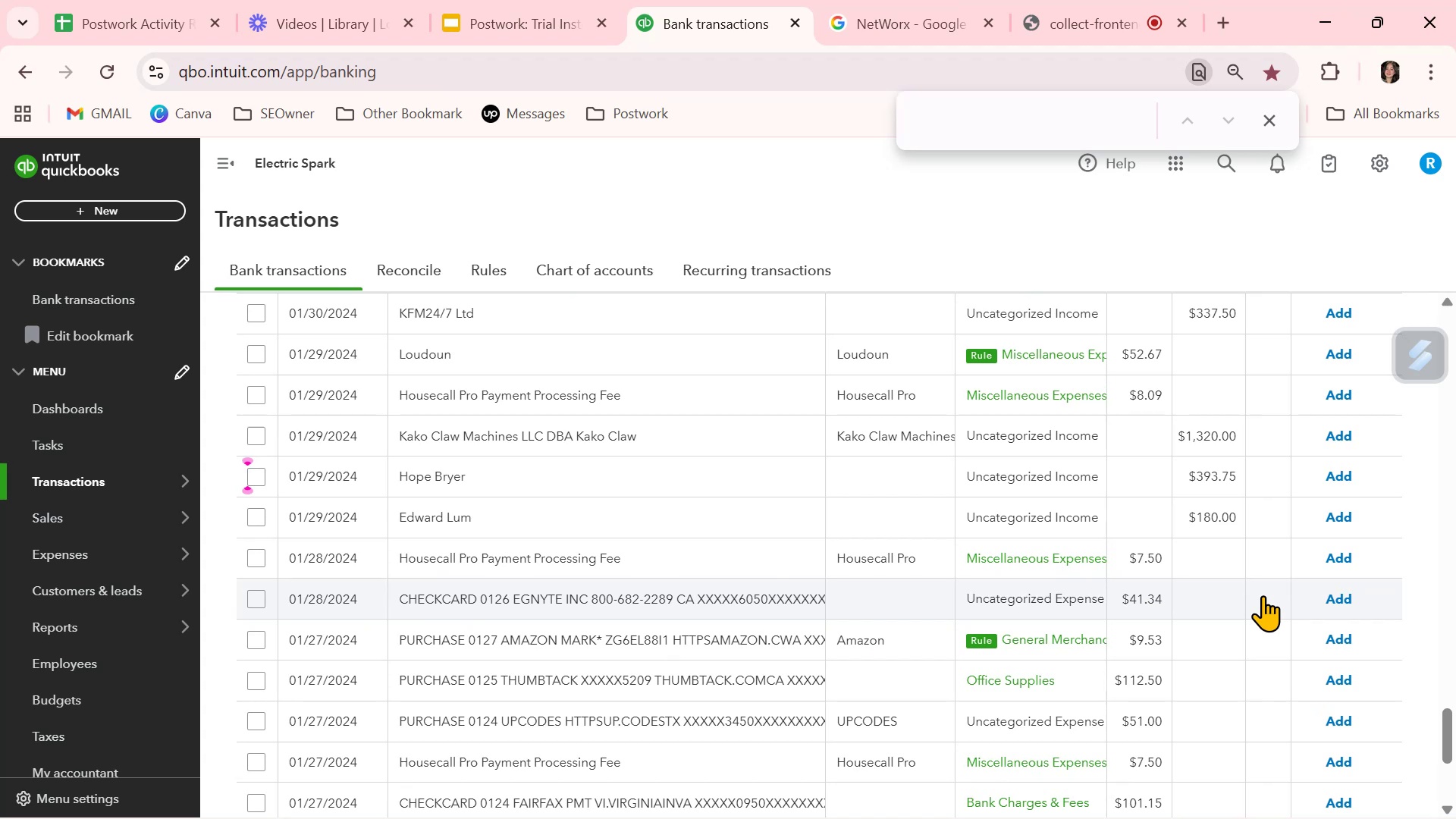 
wait(18.23)
 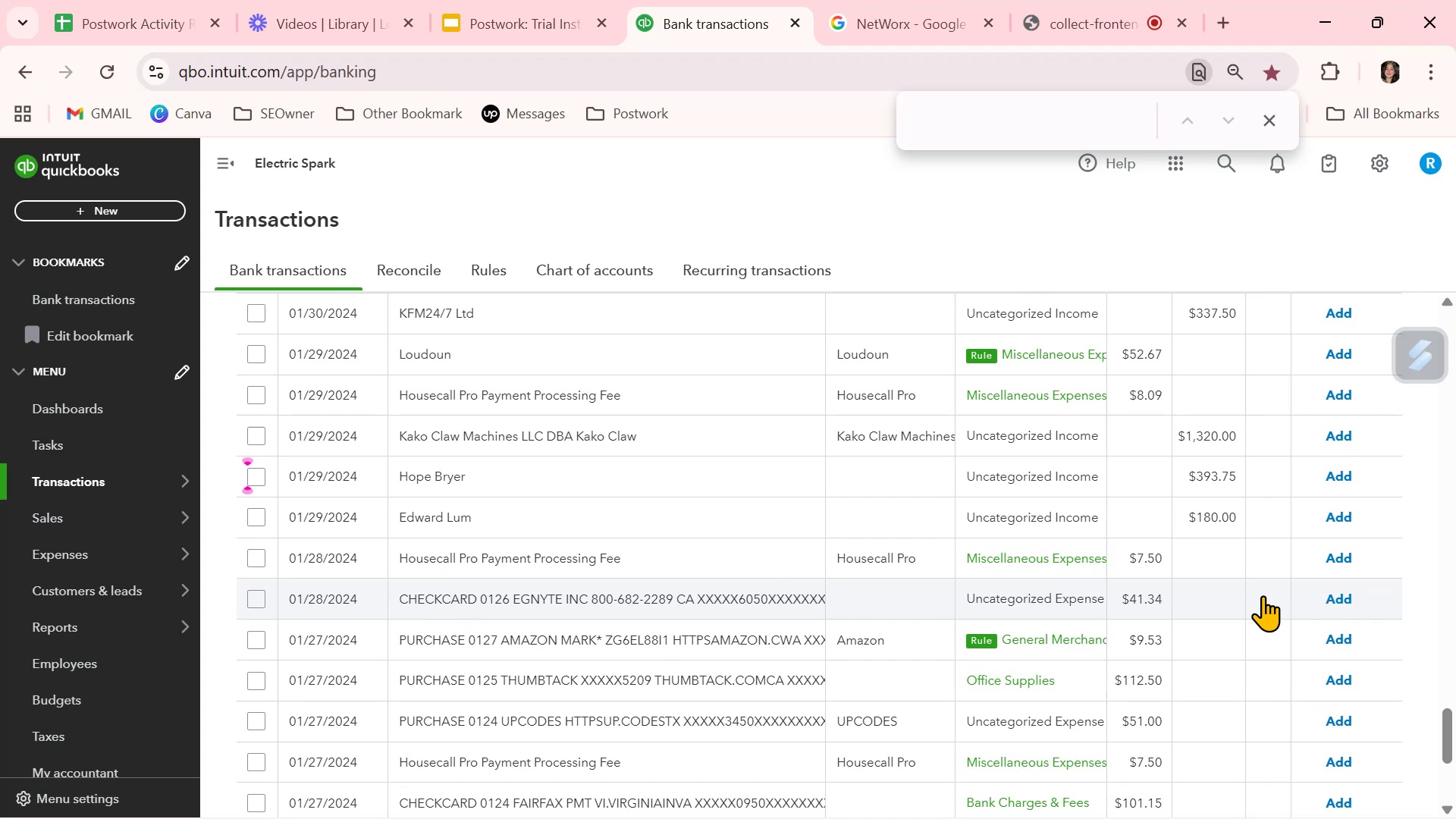 
scroll: coordinate [759, 679], scroll_direction: down, amount: 3.0
 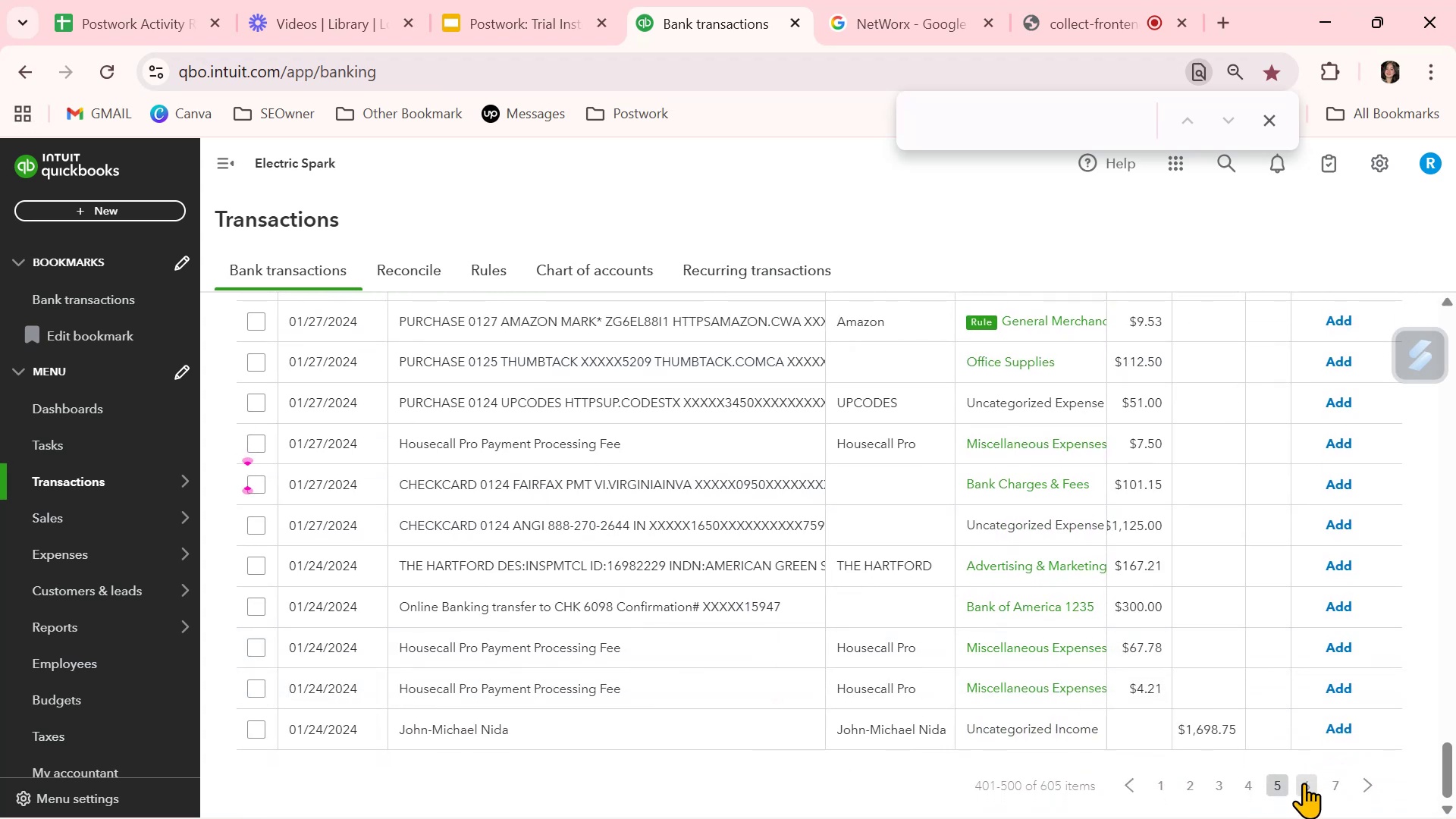 
left_click([1304, 785])
 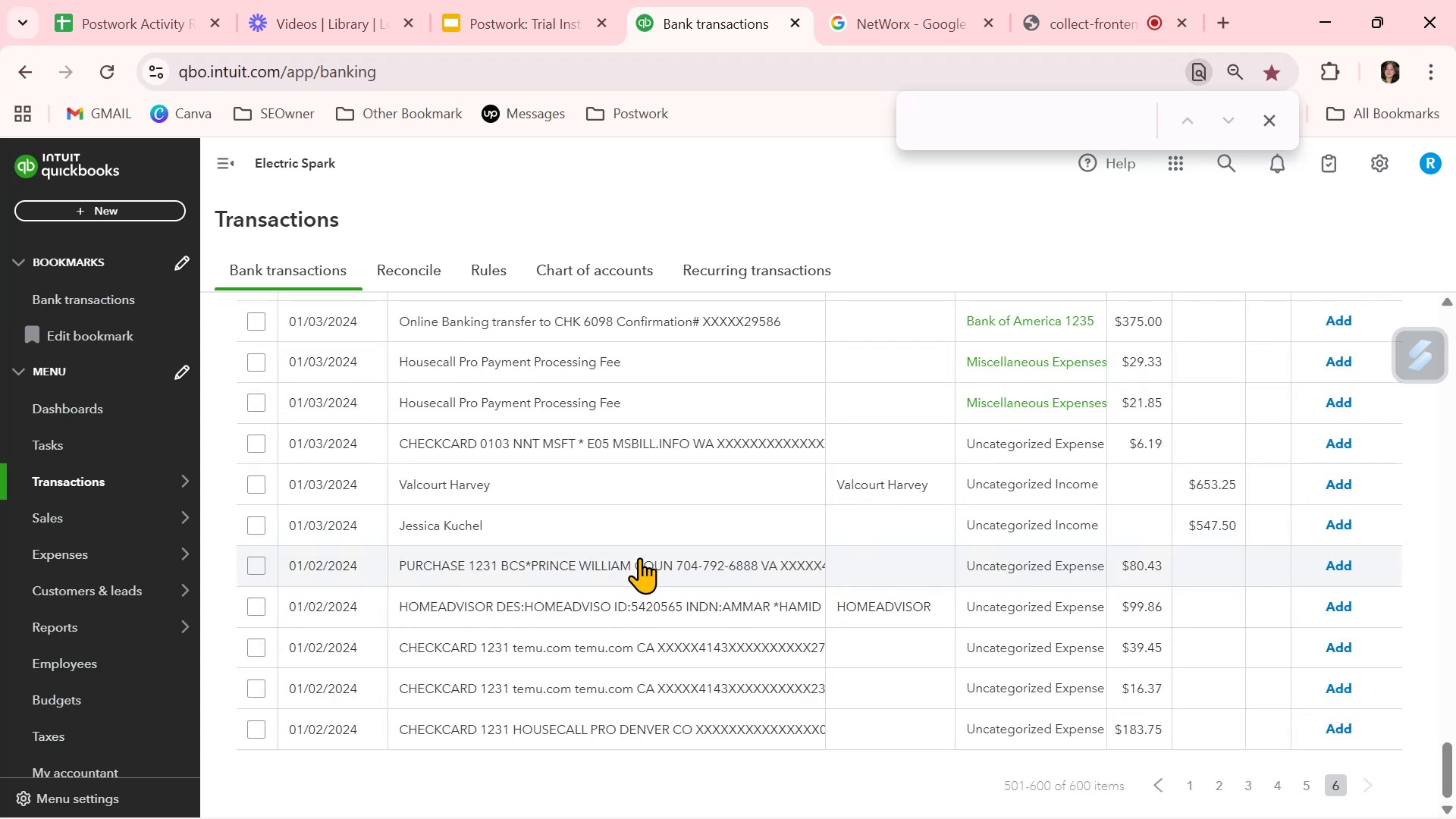 
wait(7.14)
 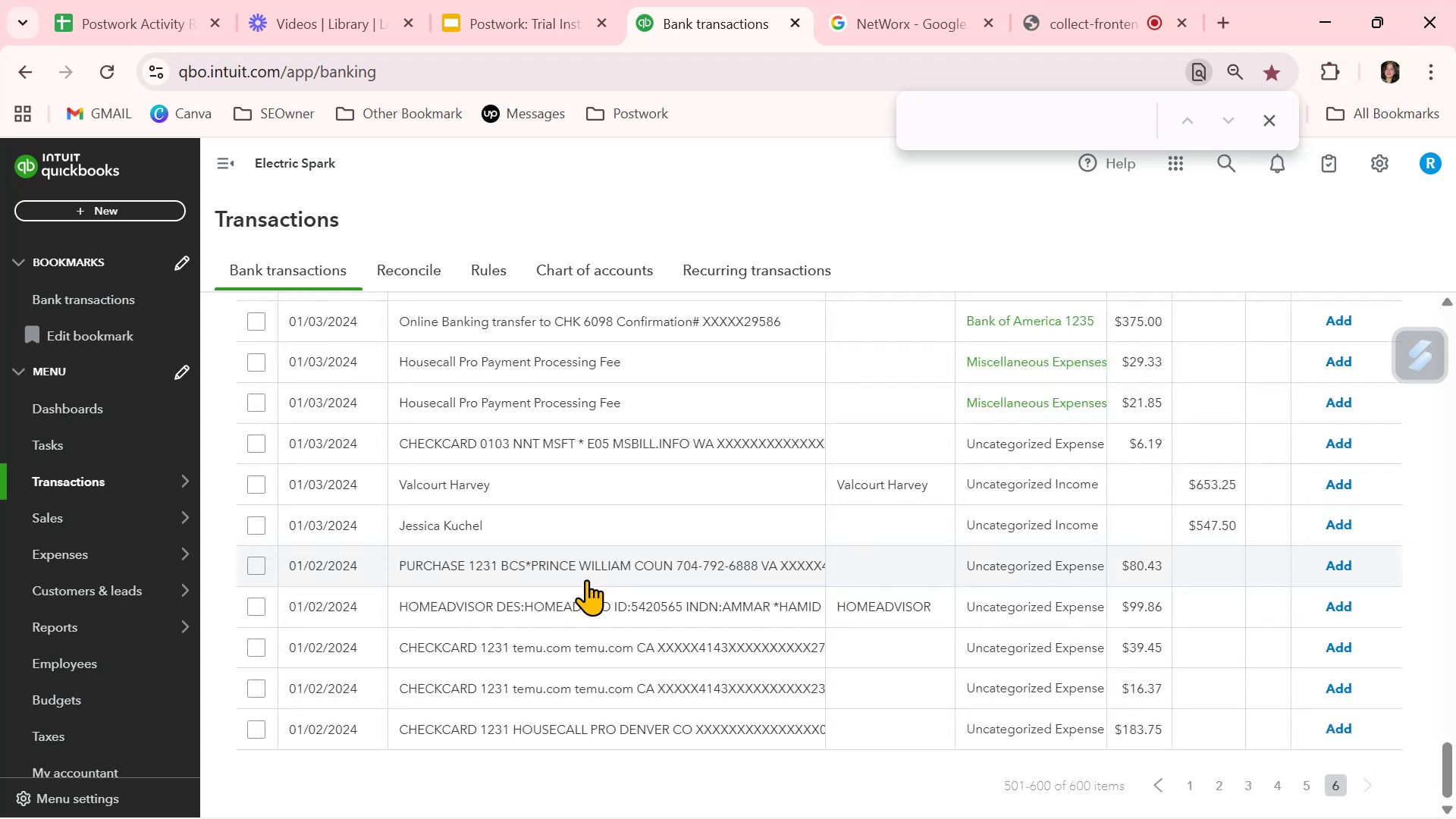 
scroll: coordinate [642, 554], scroll_direction: up, amount: 7.0
 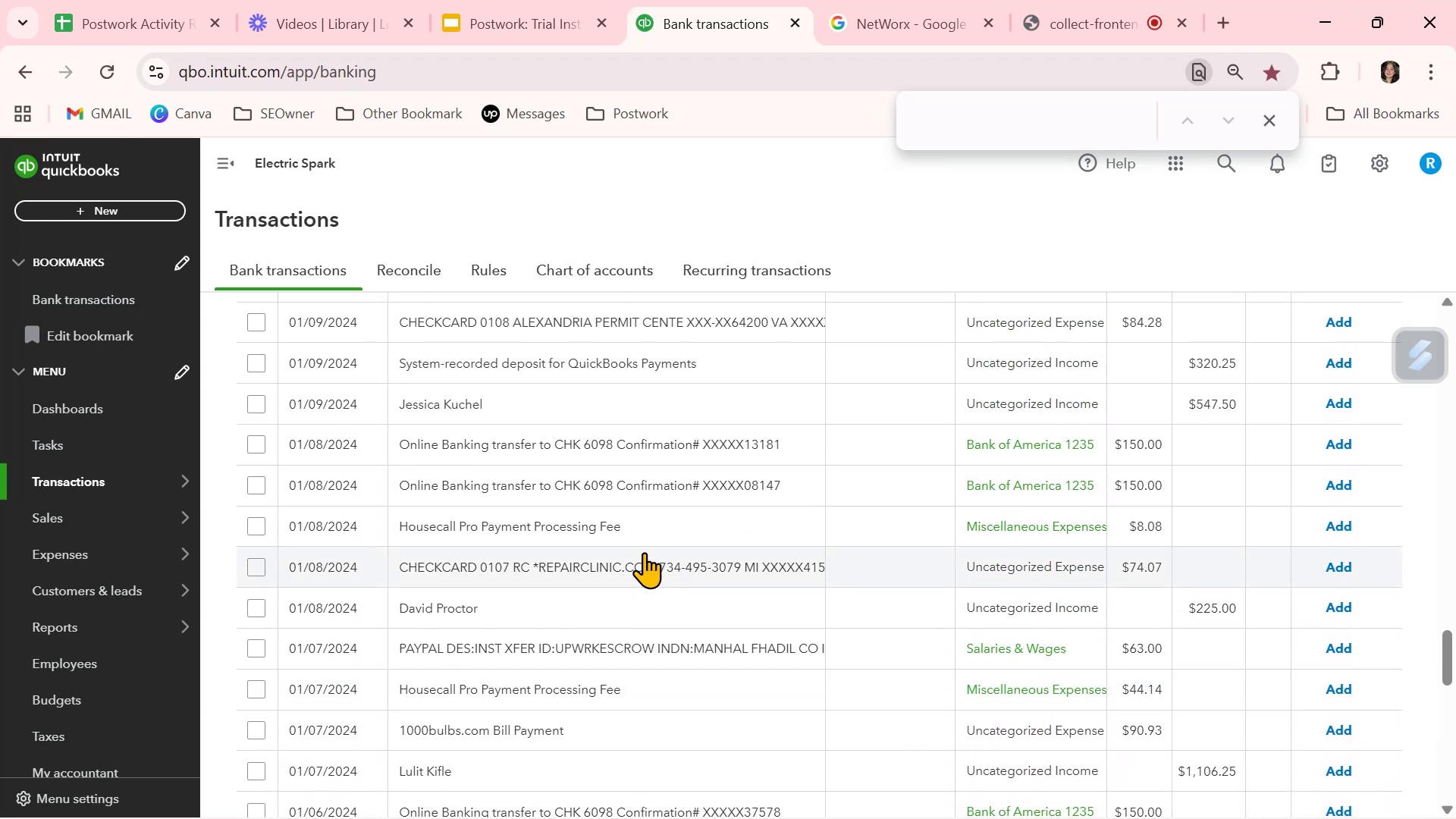 
scroll: coordinate [776, 536], scroll_direction: up, amount: 6.0
 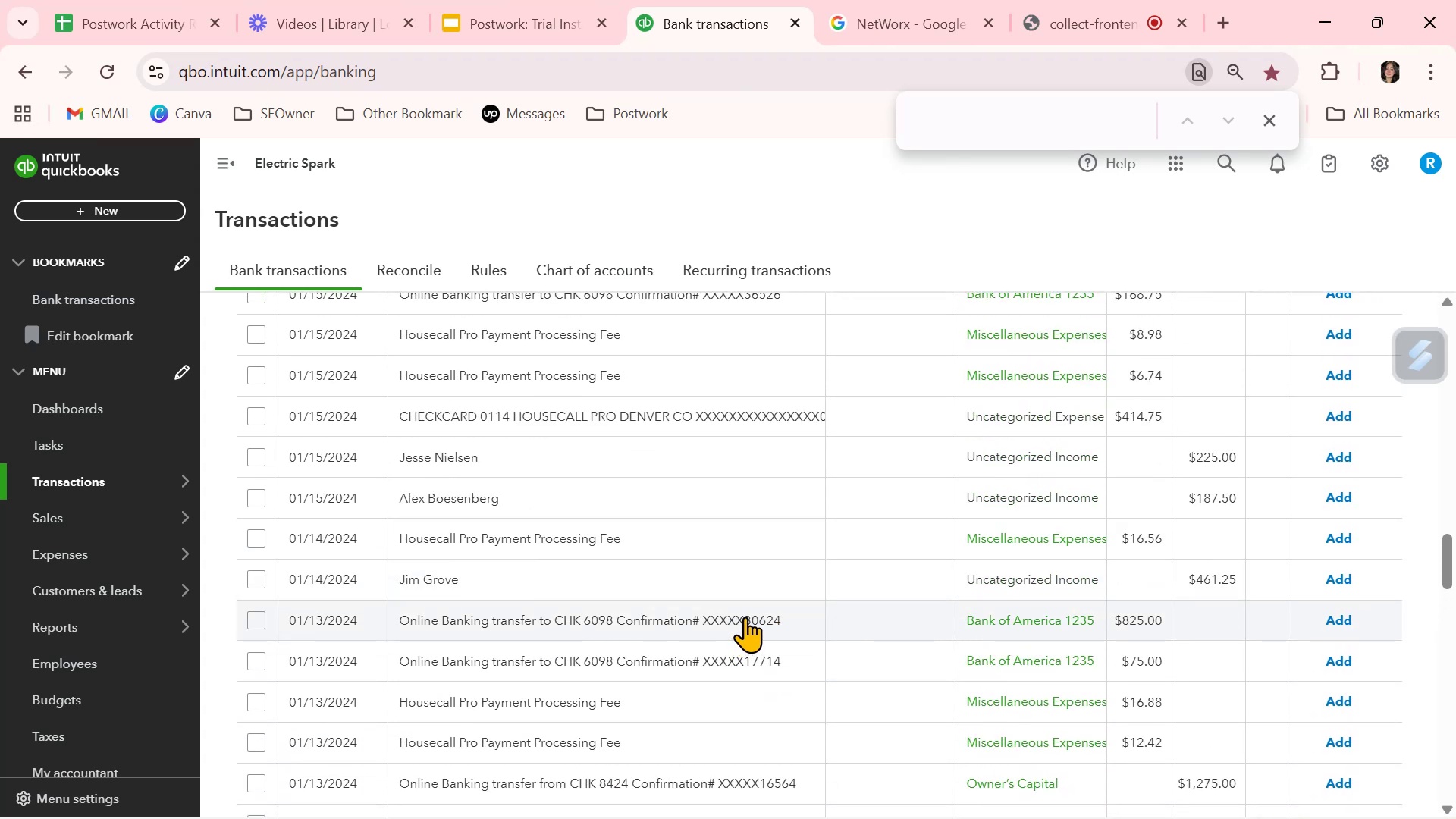 
scroll: coordinate [748, 619], scroll_direction: up, amount: 2.0
 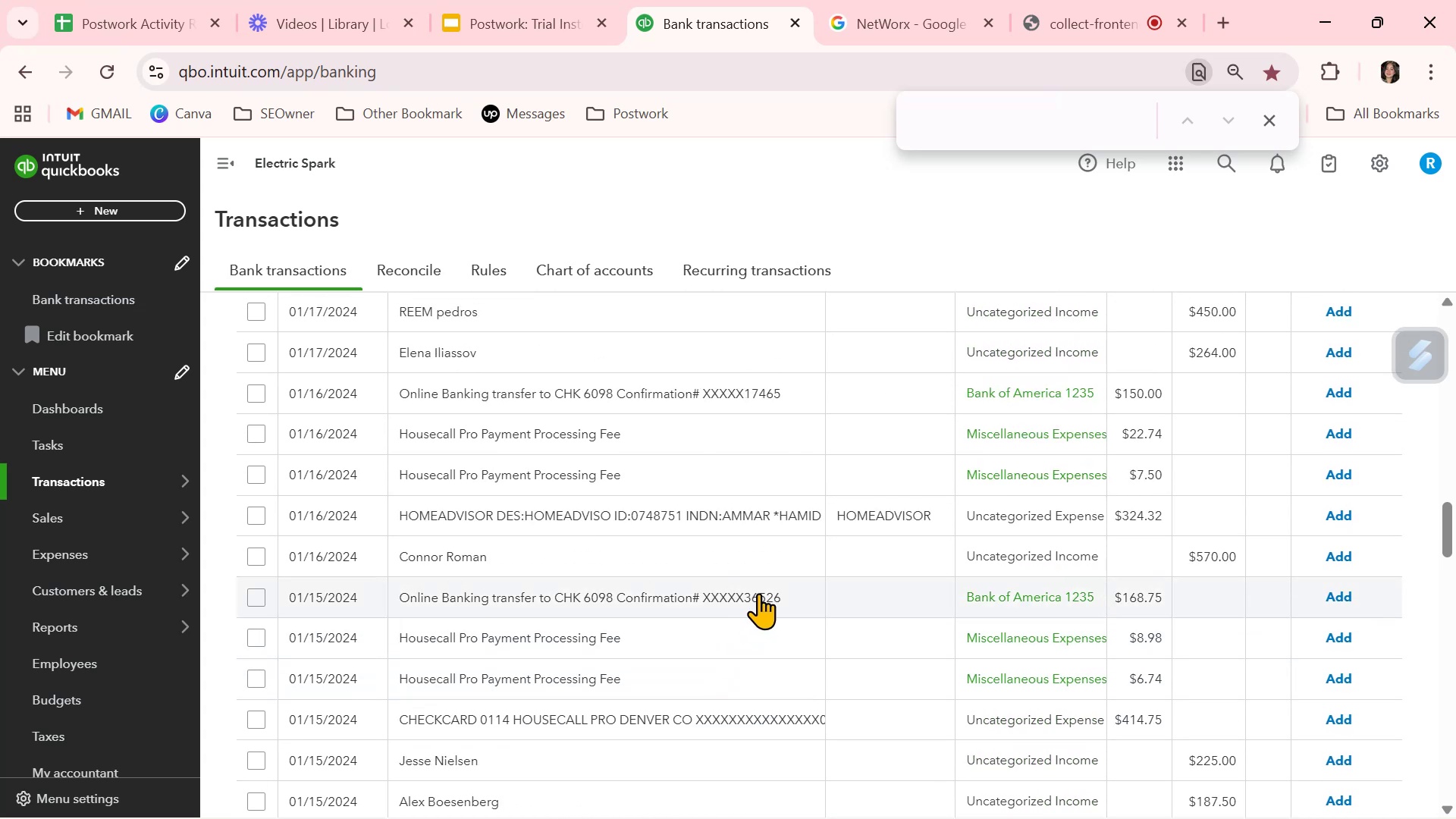 
wait(5.1)
 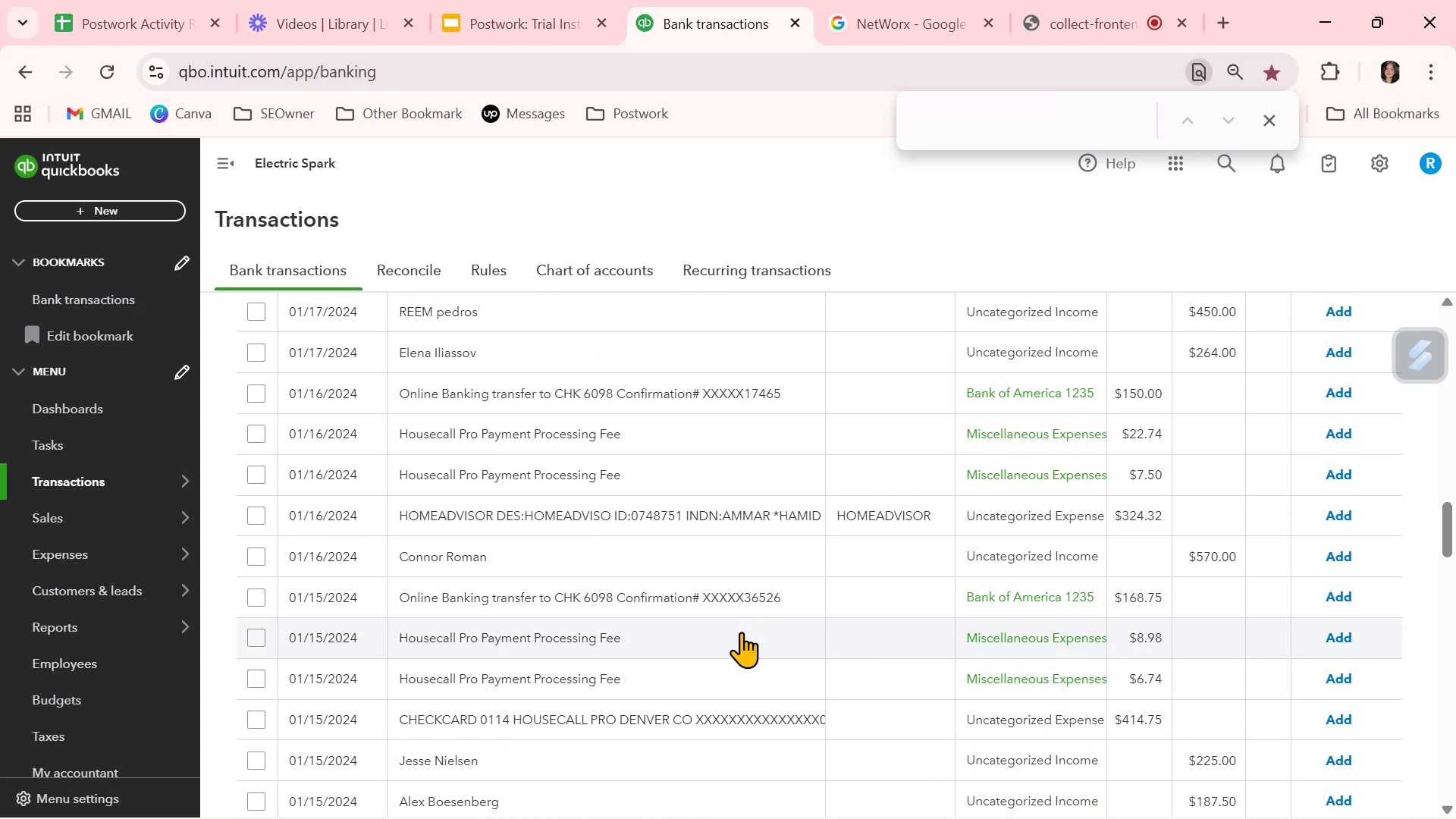 
scroll: coordinate [760, 560], scroll_direction: up, amount: 2.0
 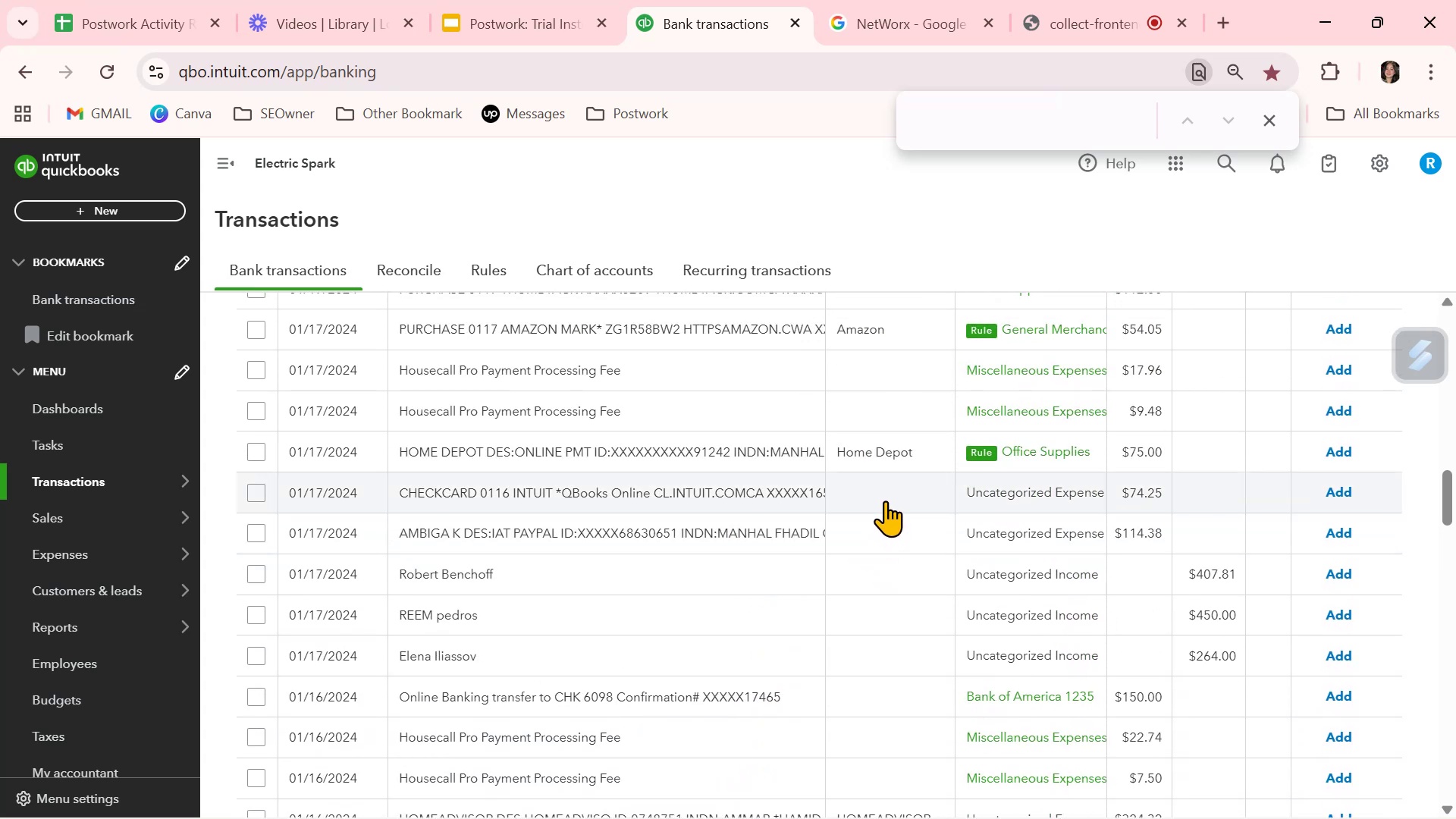 
wait(8.99)
 